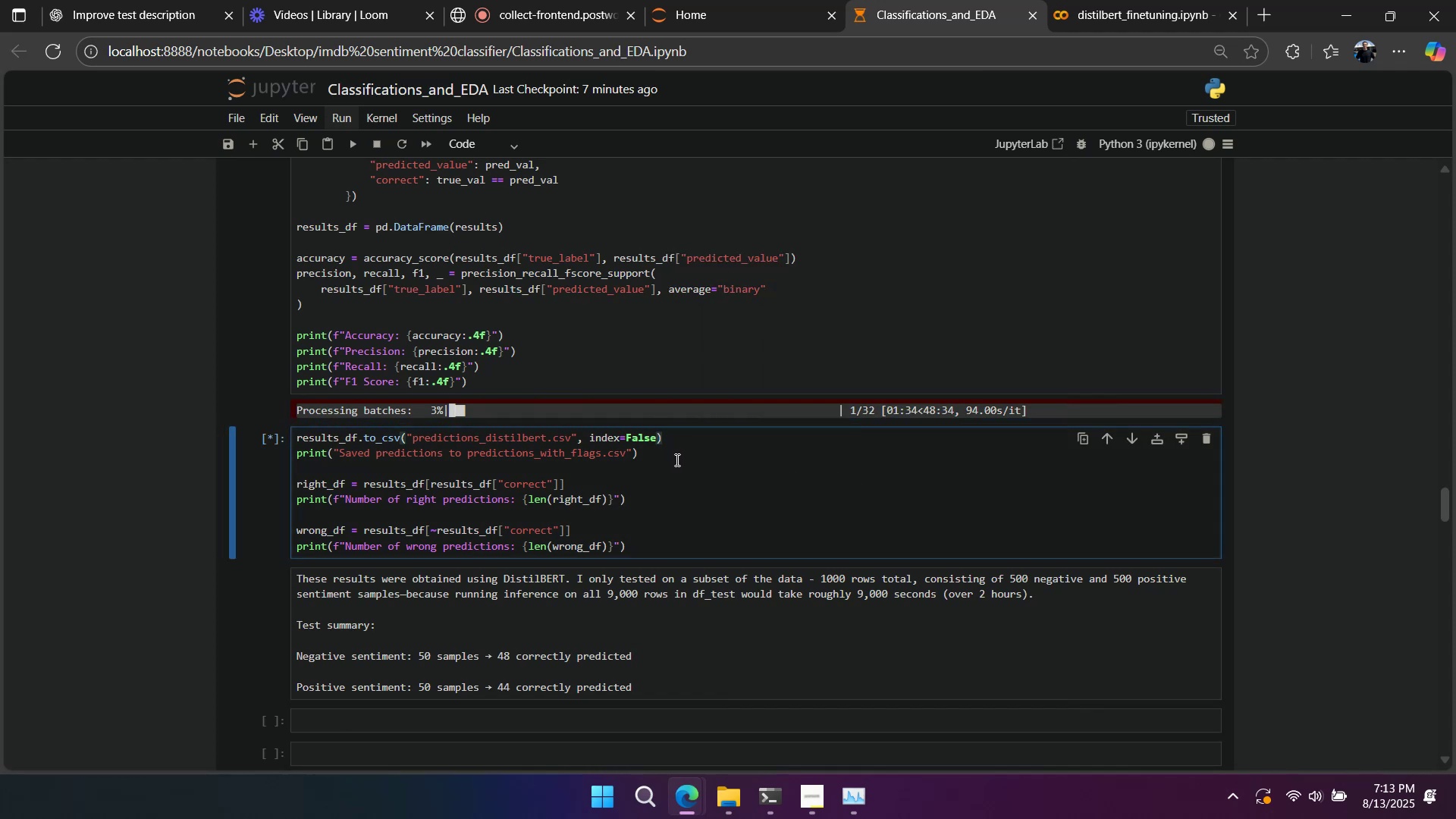 
wait(10.78)
 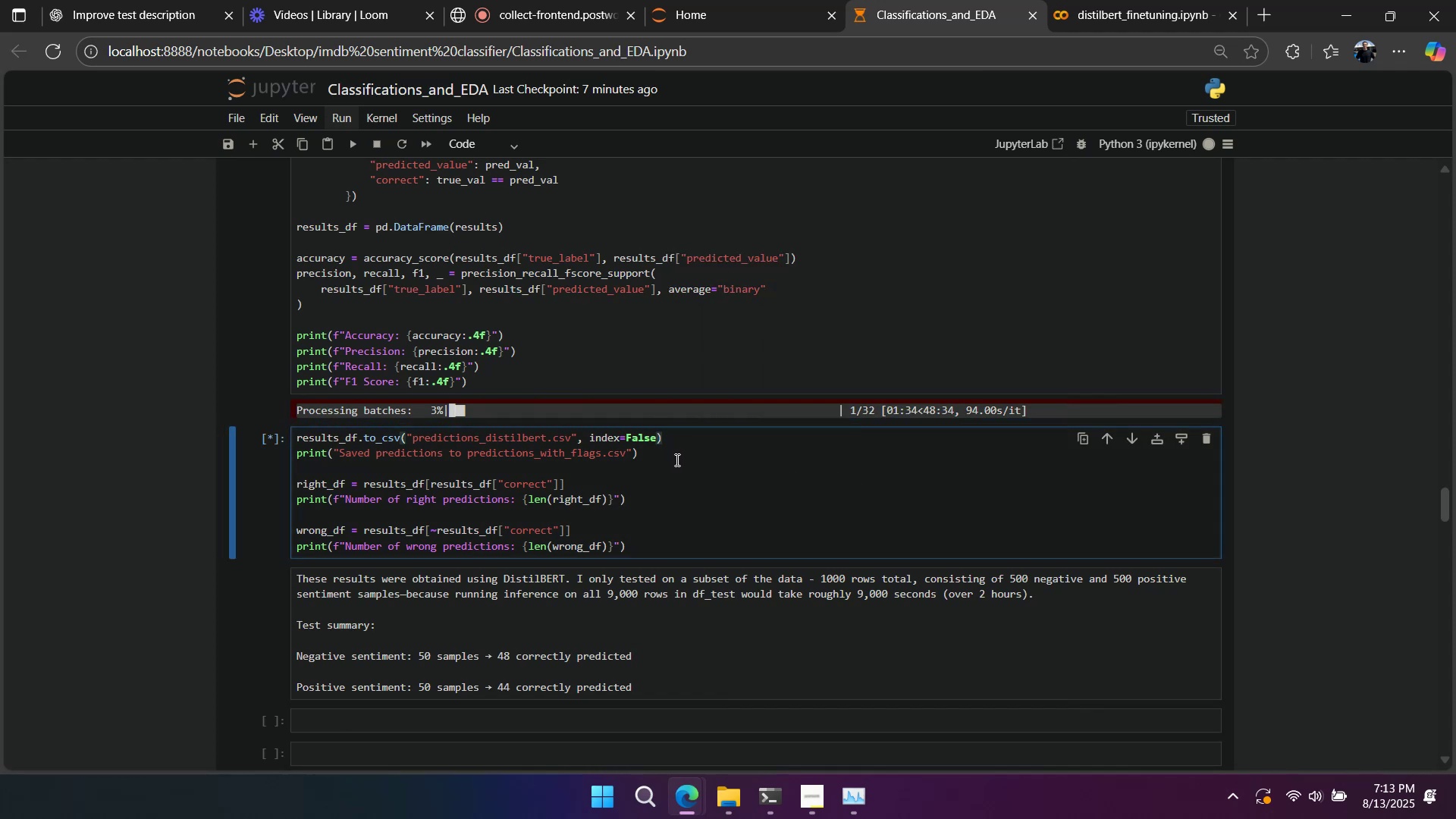 
left_click([786, 473])
 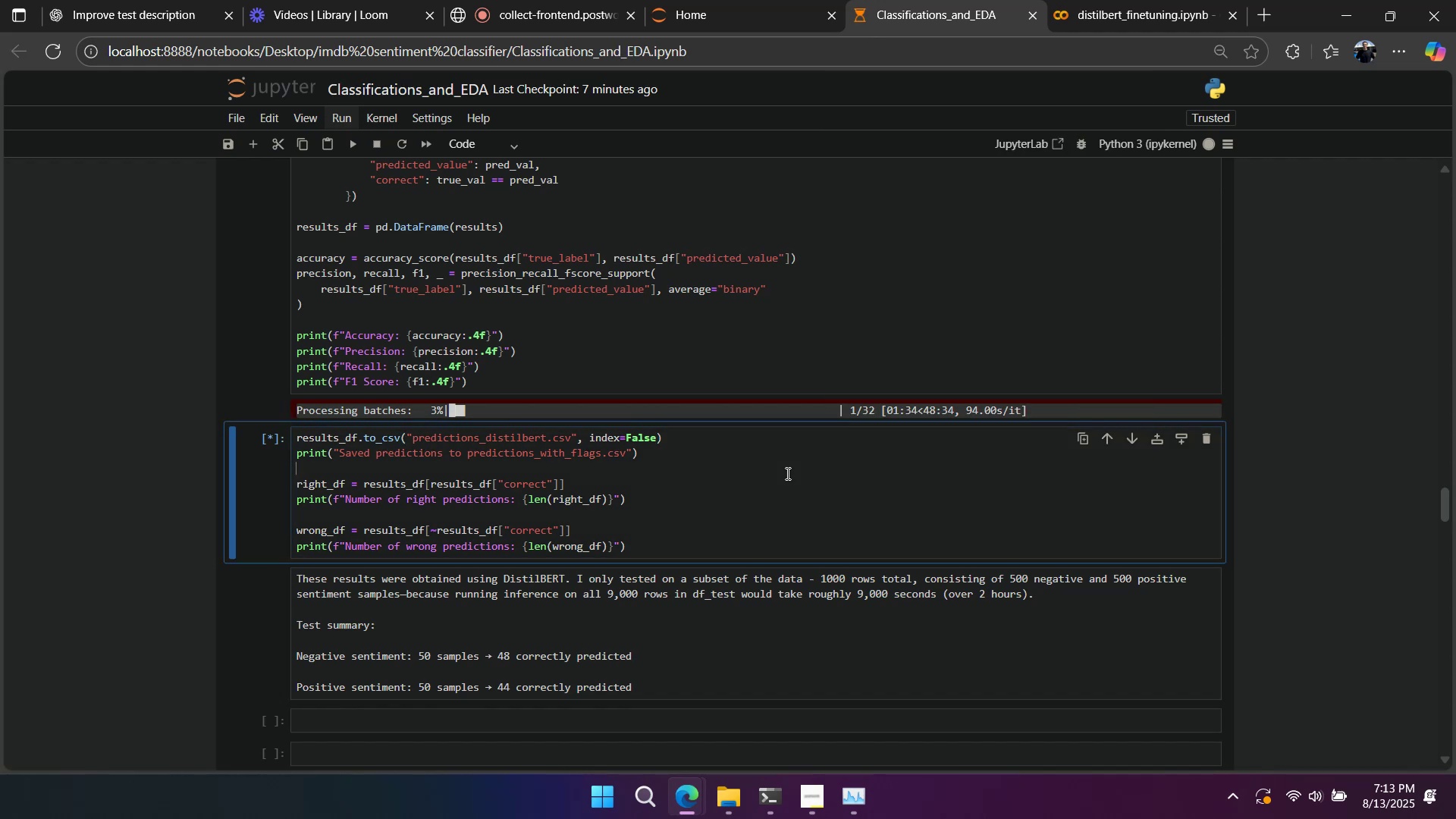 
right_click([786, 473])
 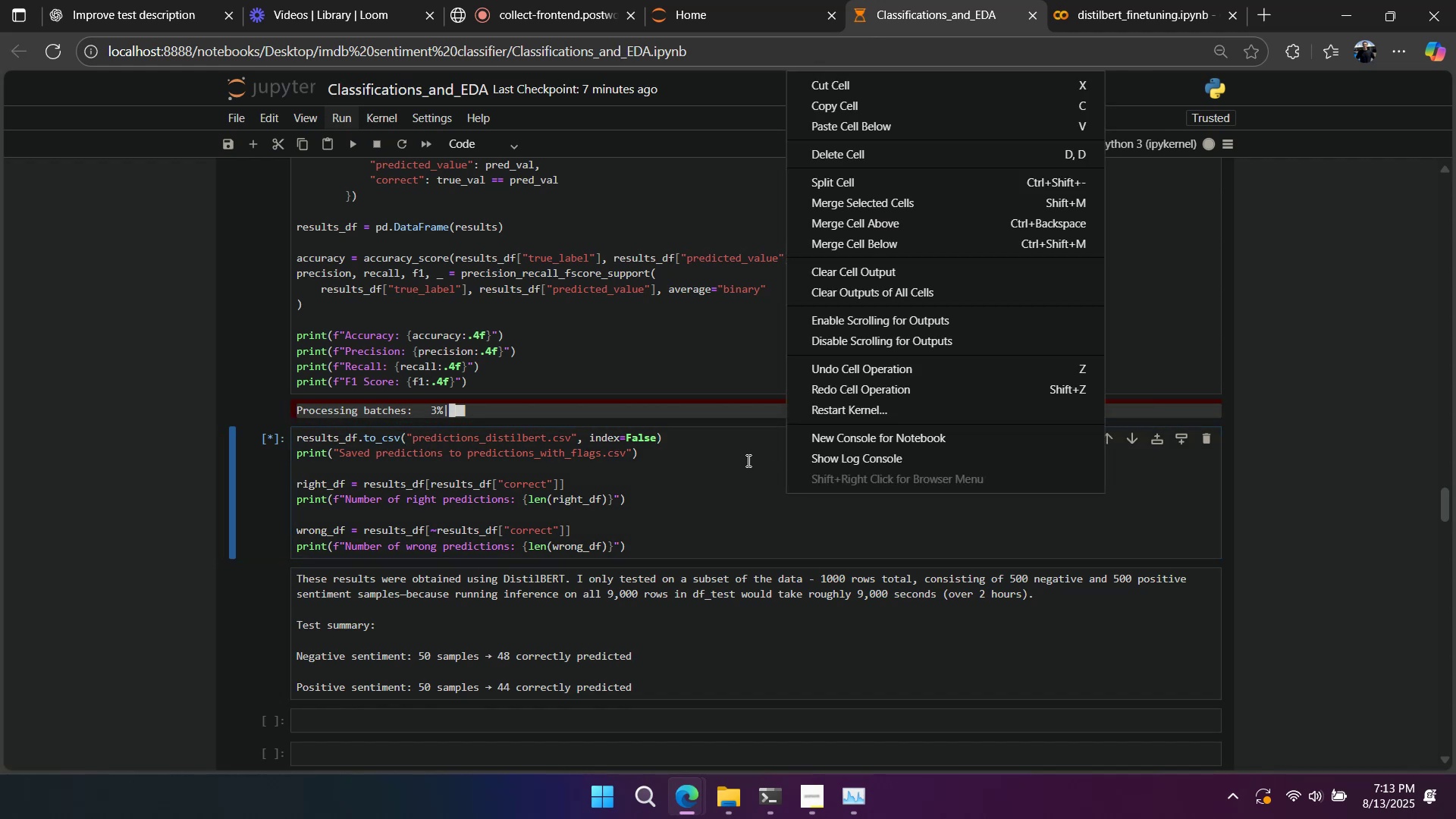 
left_click([747, 460])
 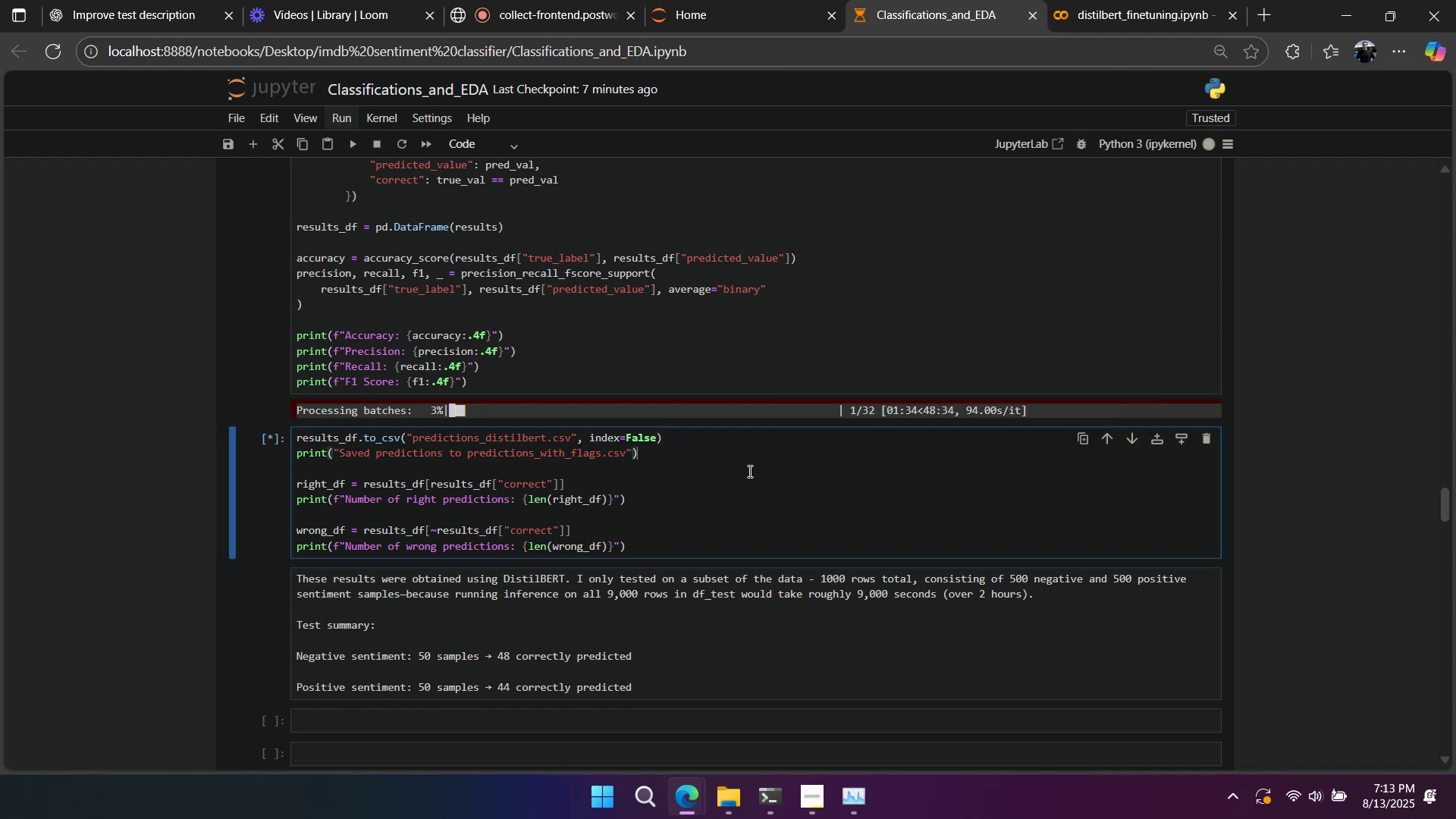 
scroll: coordinate [748, 472], scroll_direction: down, amount: 1.0
 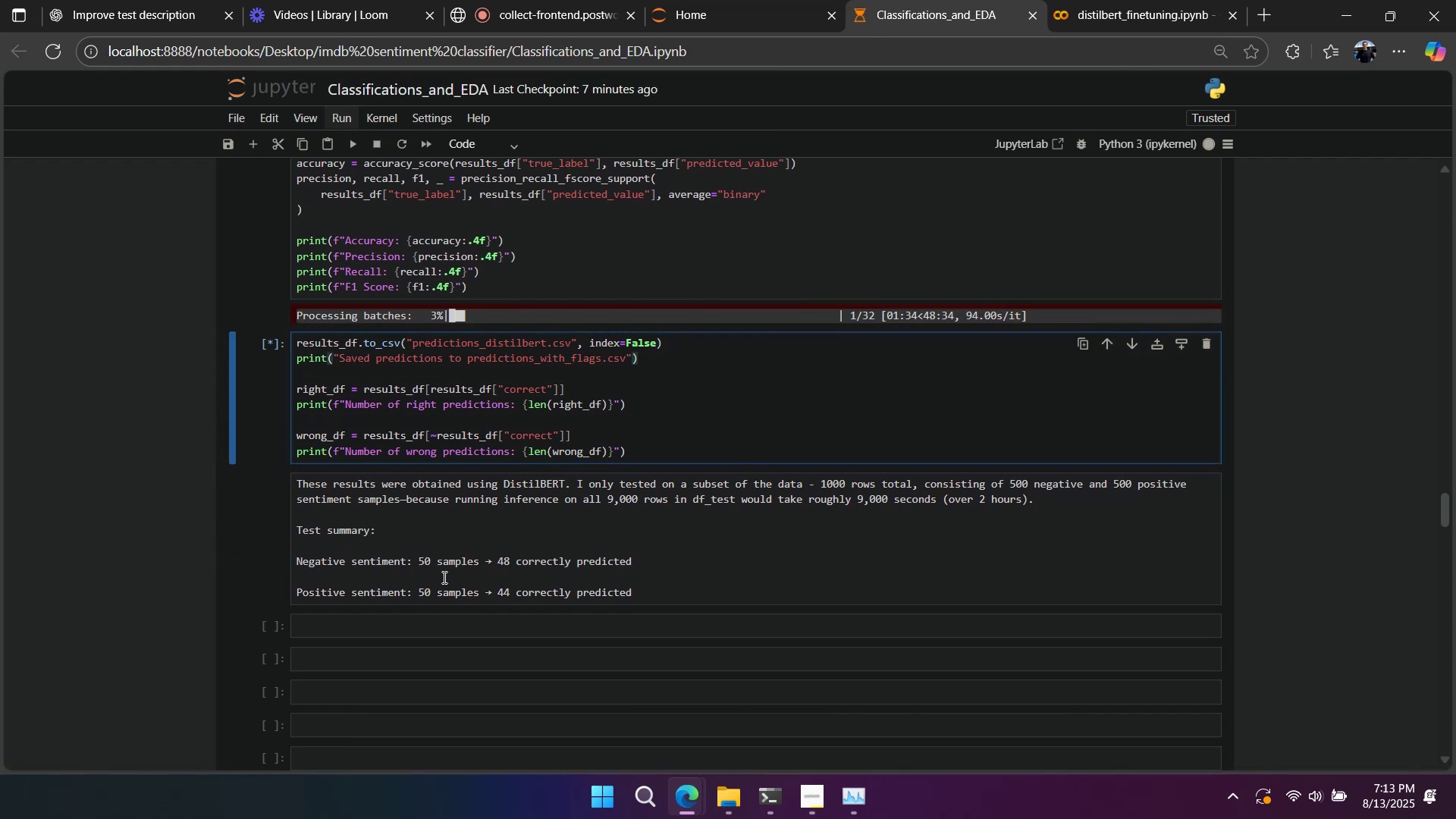 
left_click([431, 557])
 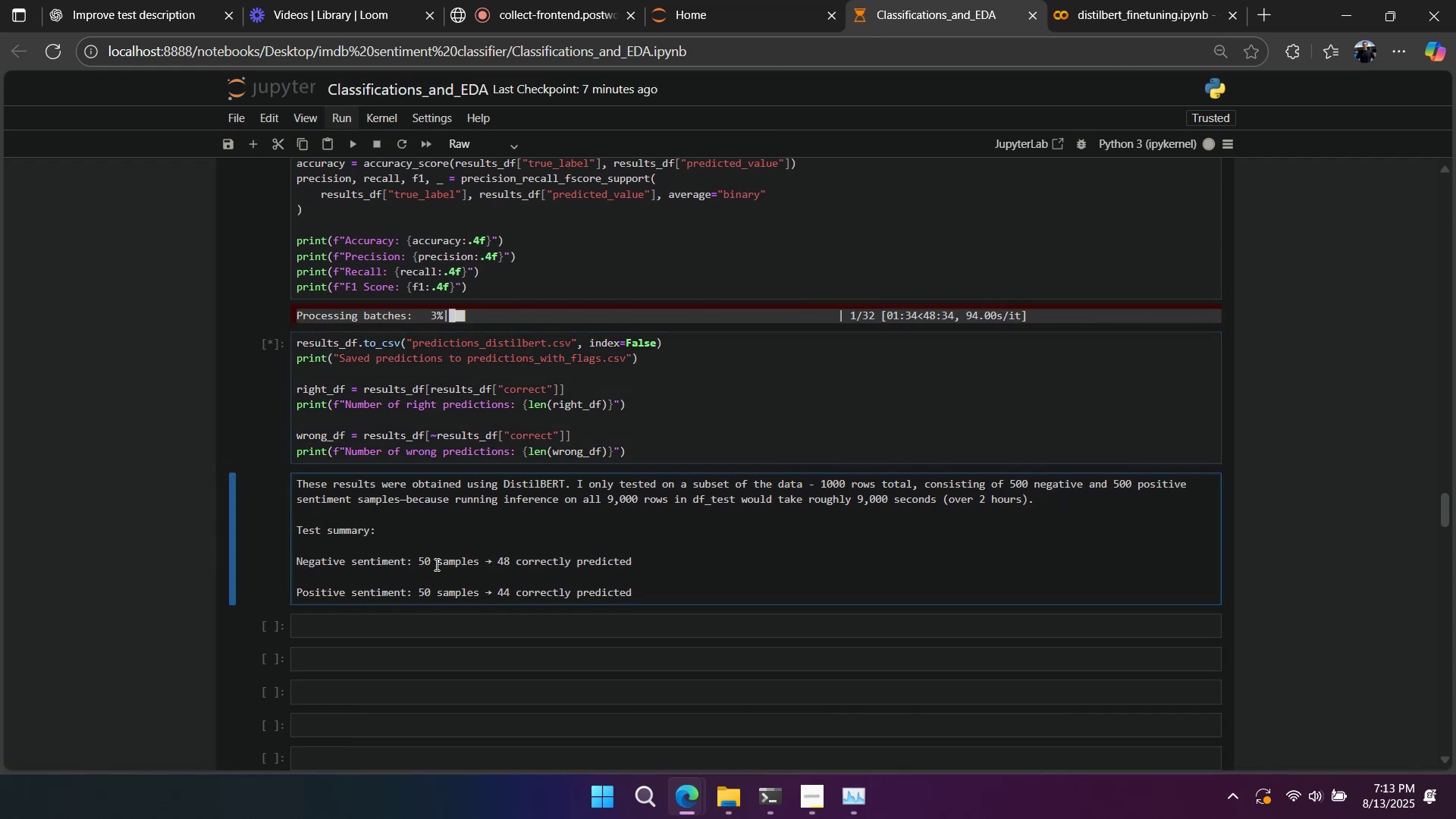 
key(Numpad0)
 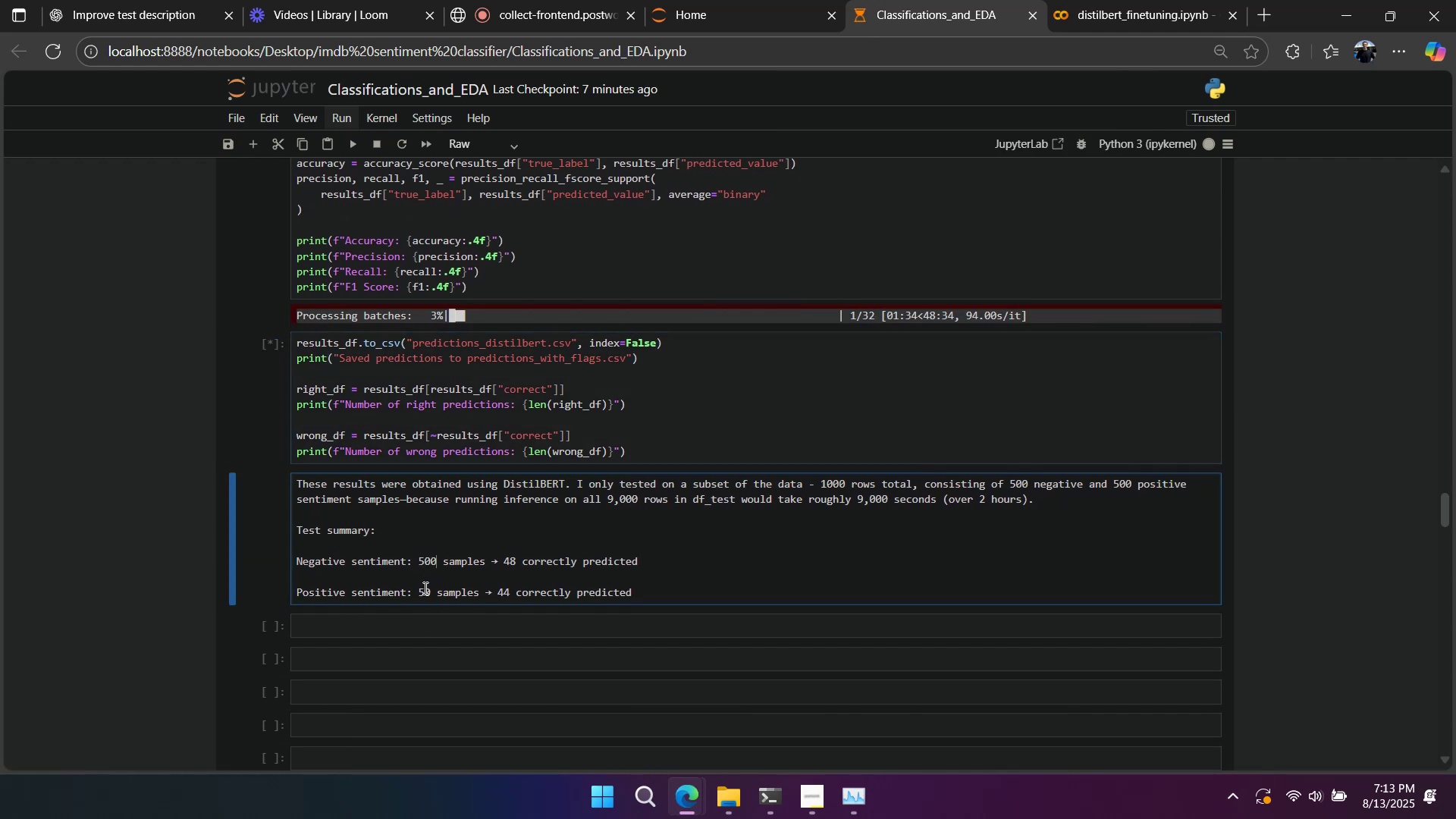 
left_click([424, 588])
 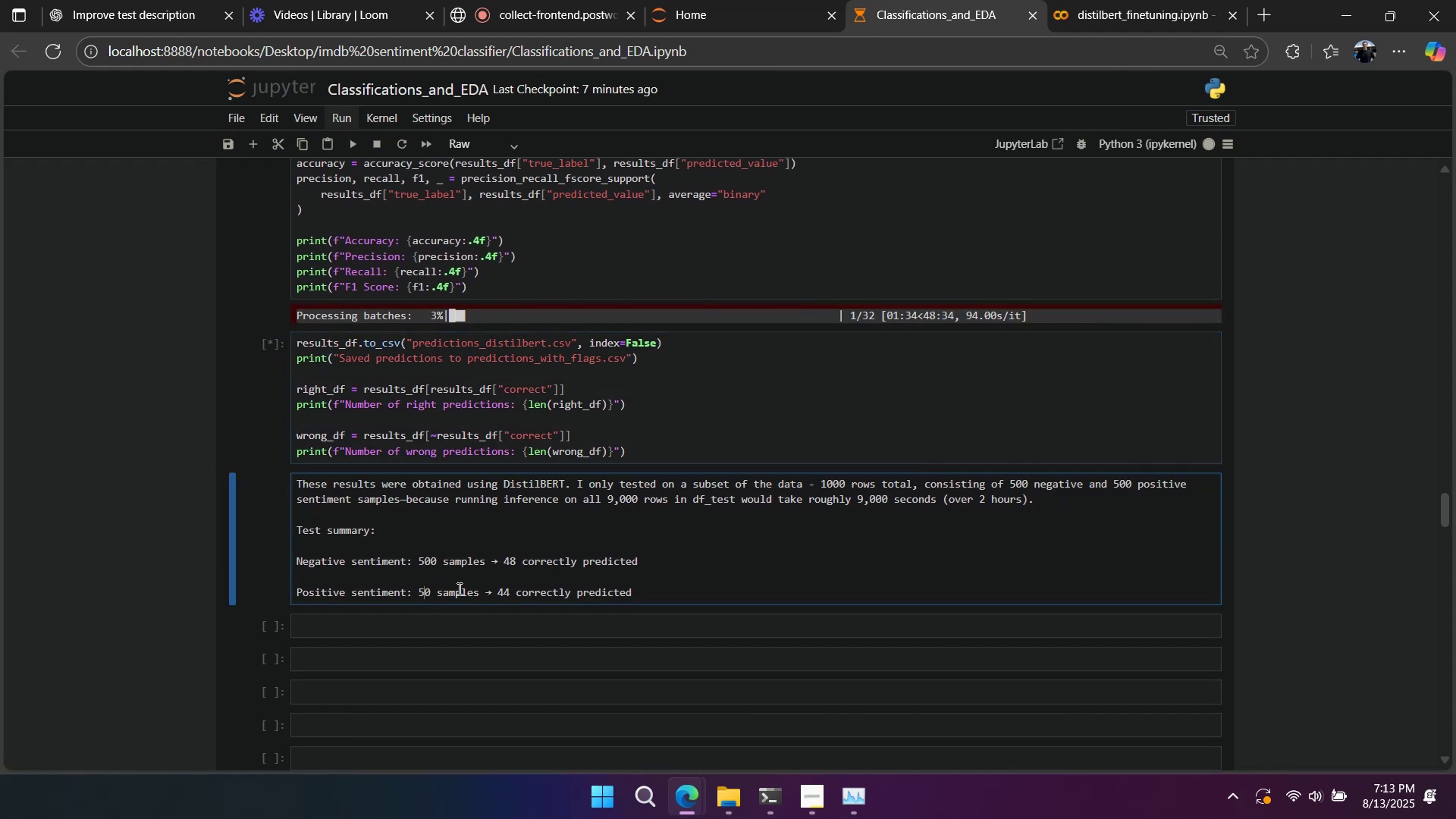 
key(Numpad0)
 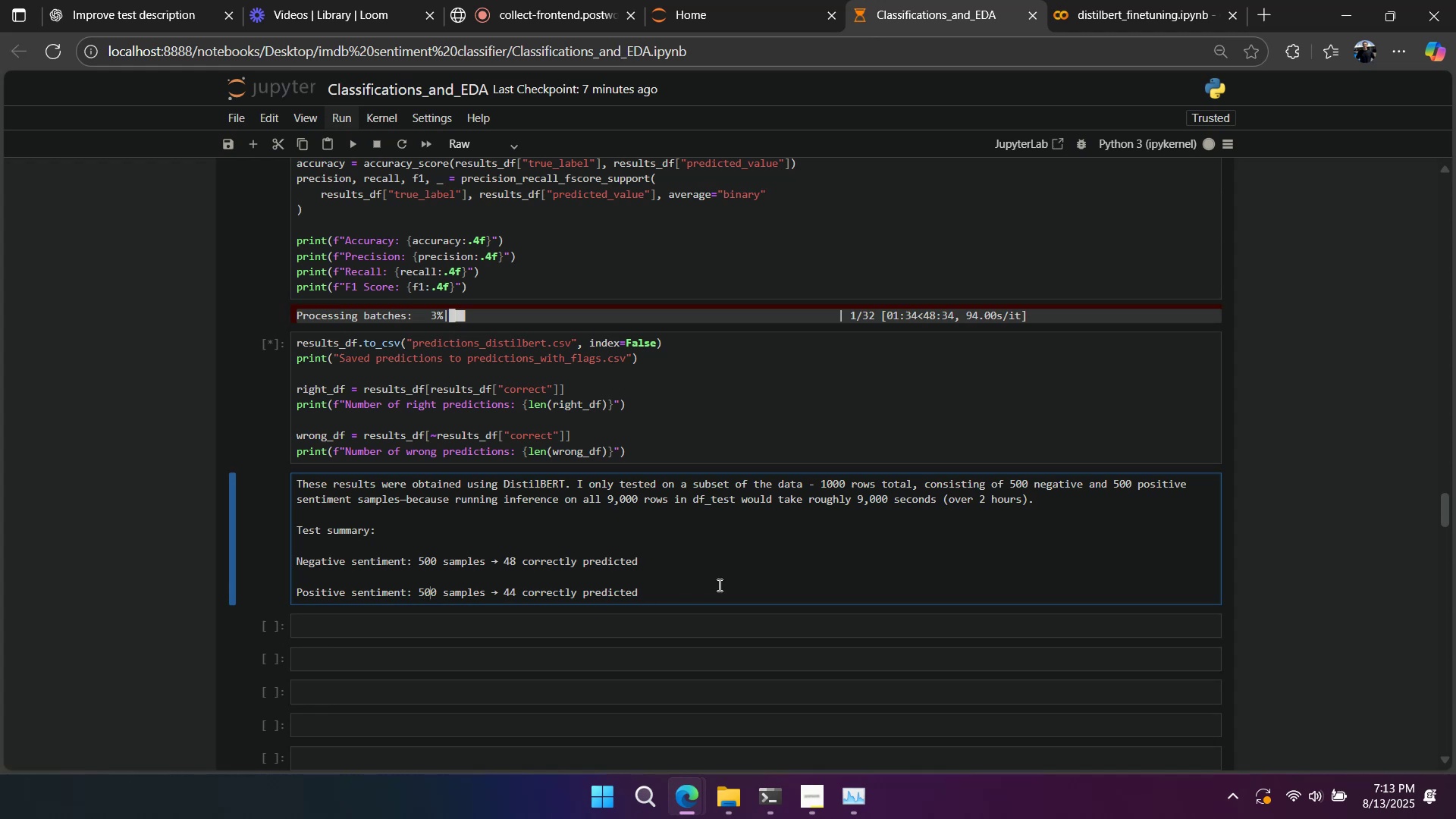 
right_click([716, 585])
 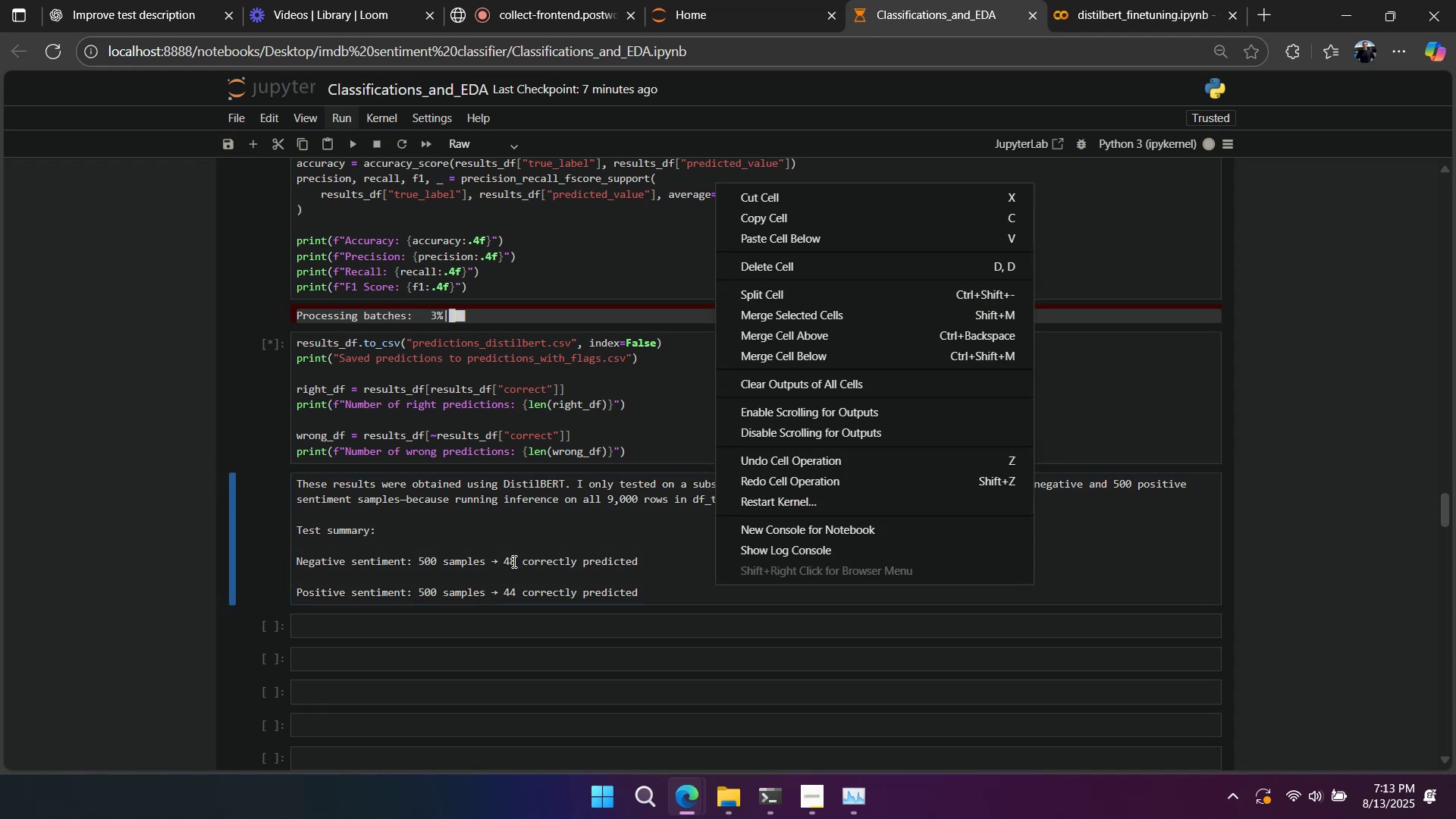 
left_click([512, 561])
 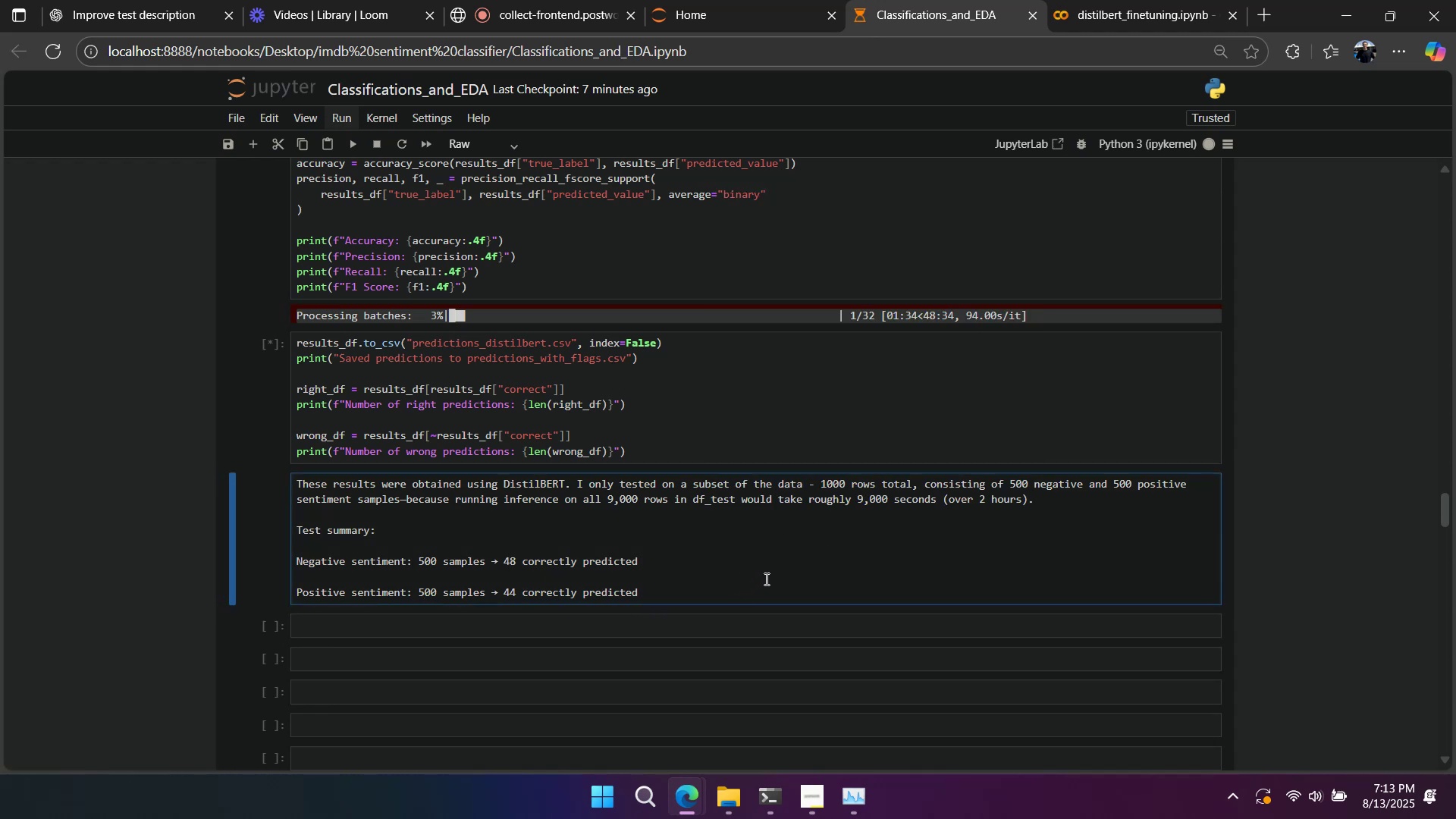 
wait(6.46)
 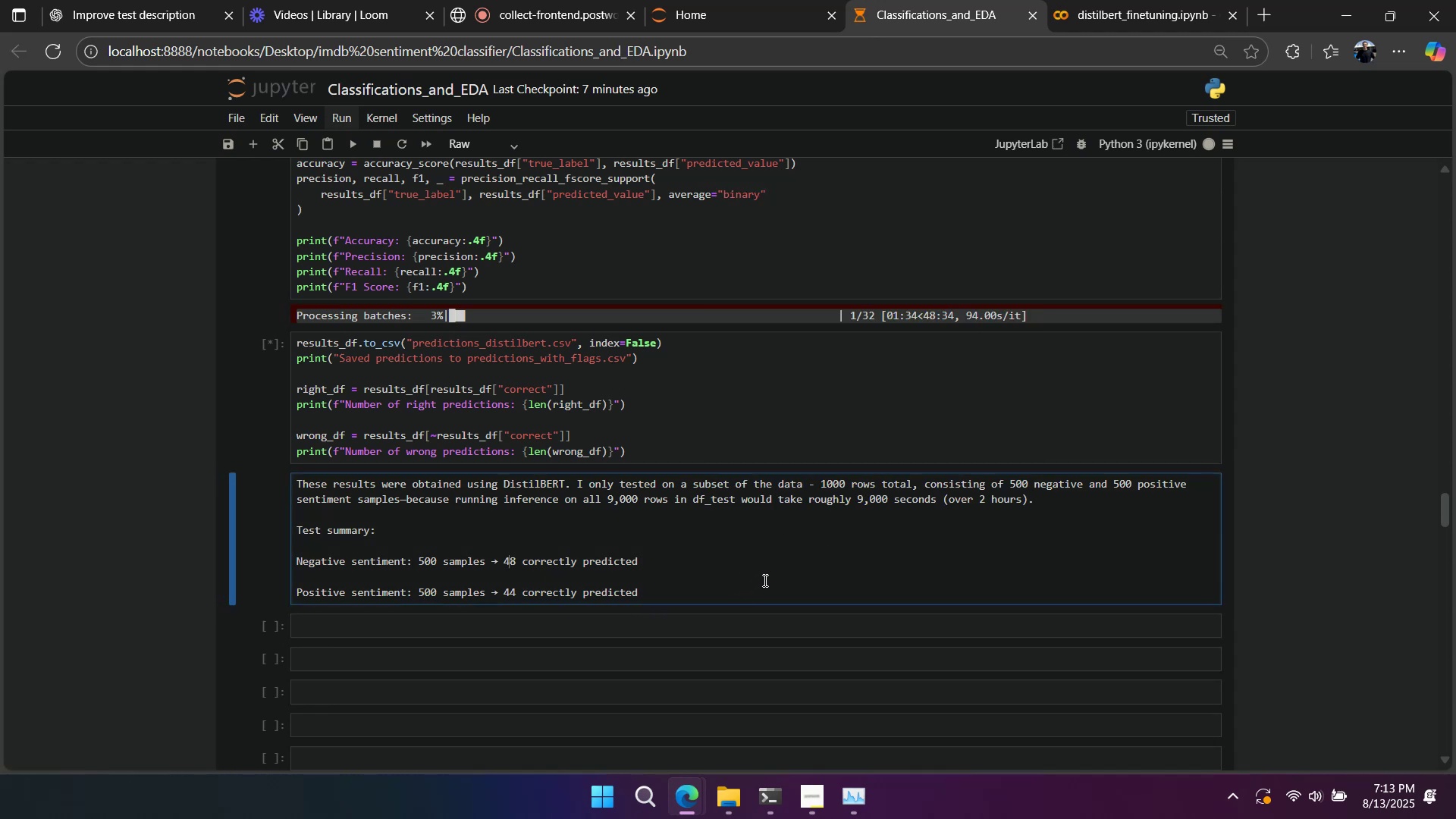 
right_click([705, 544])
 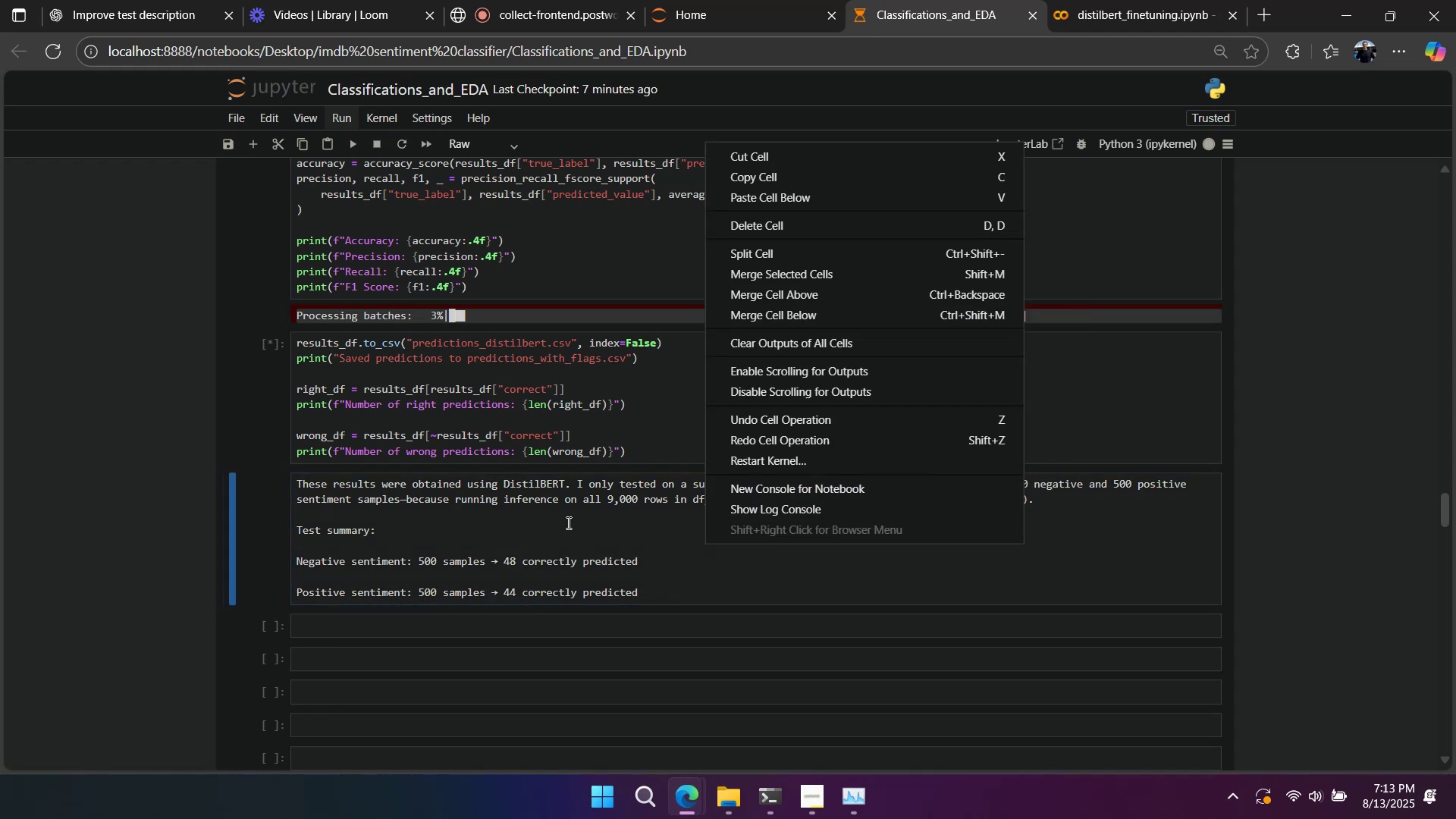 
left_click([567, 522])
 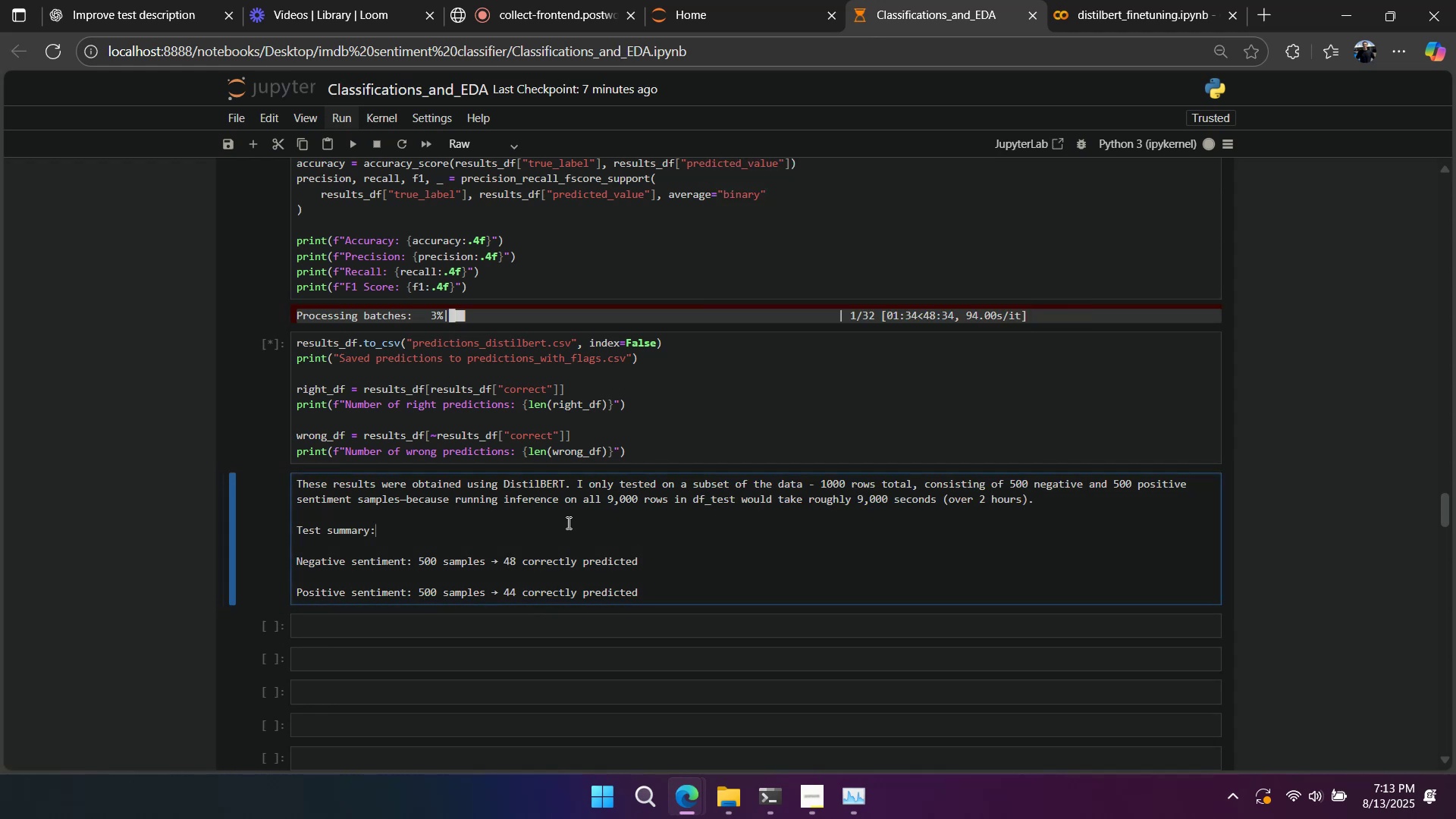 
right_click([567, 522])
 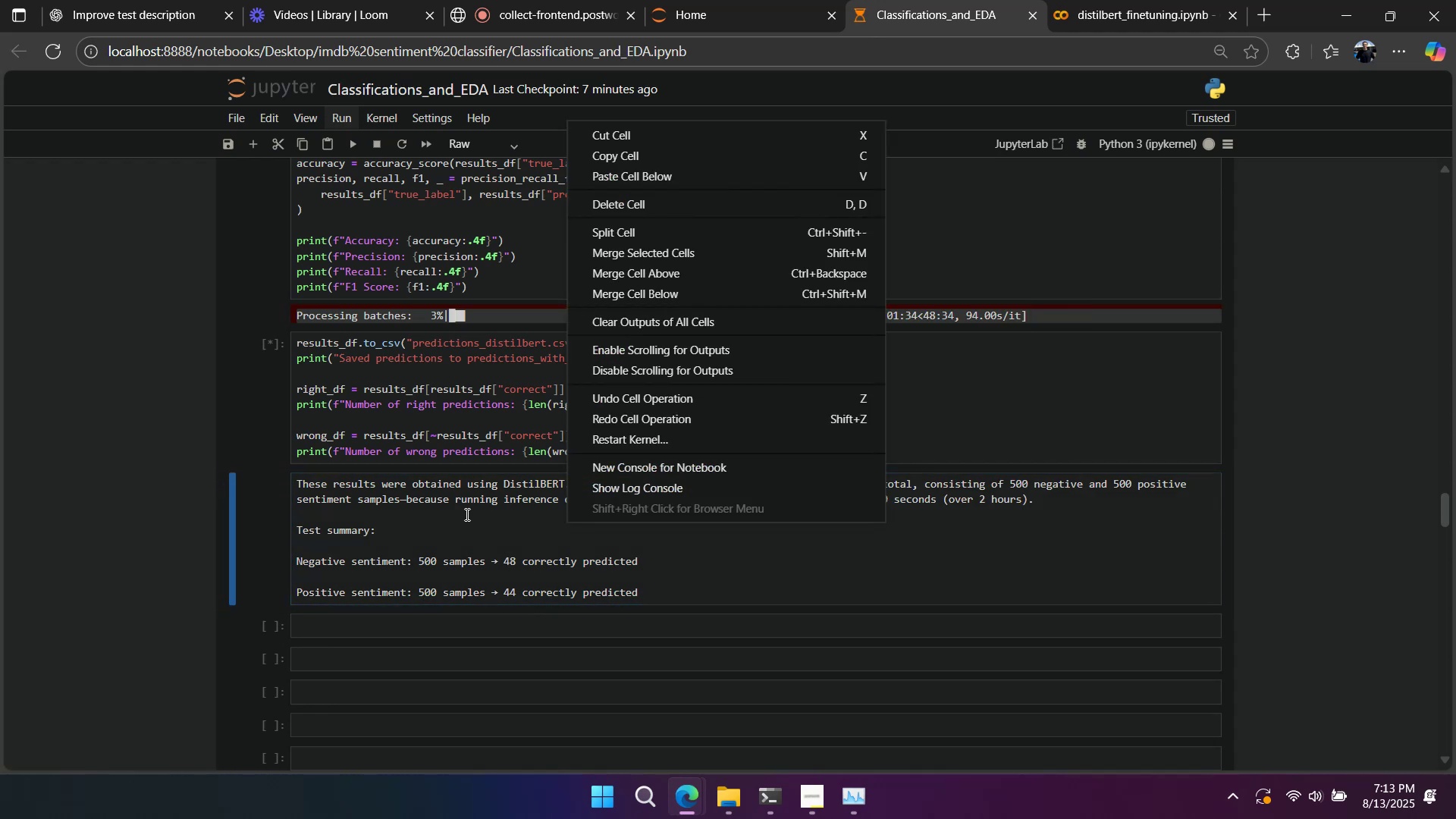 
left_click([466, 514])
 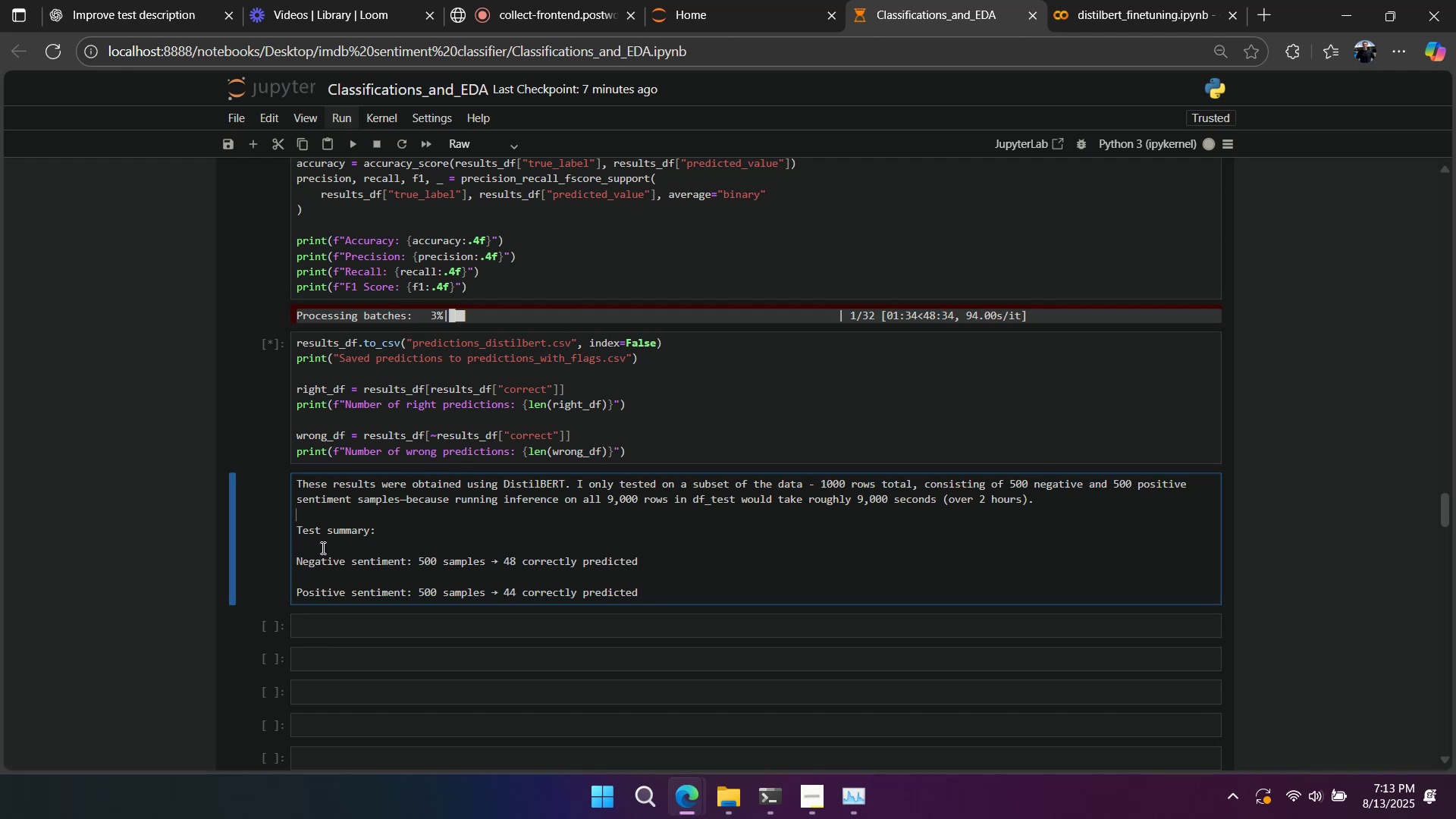 
left_click([295, 555])
 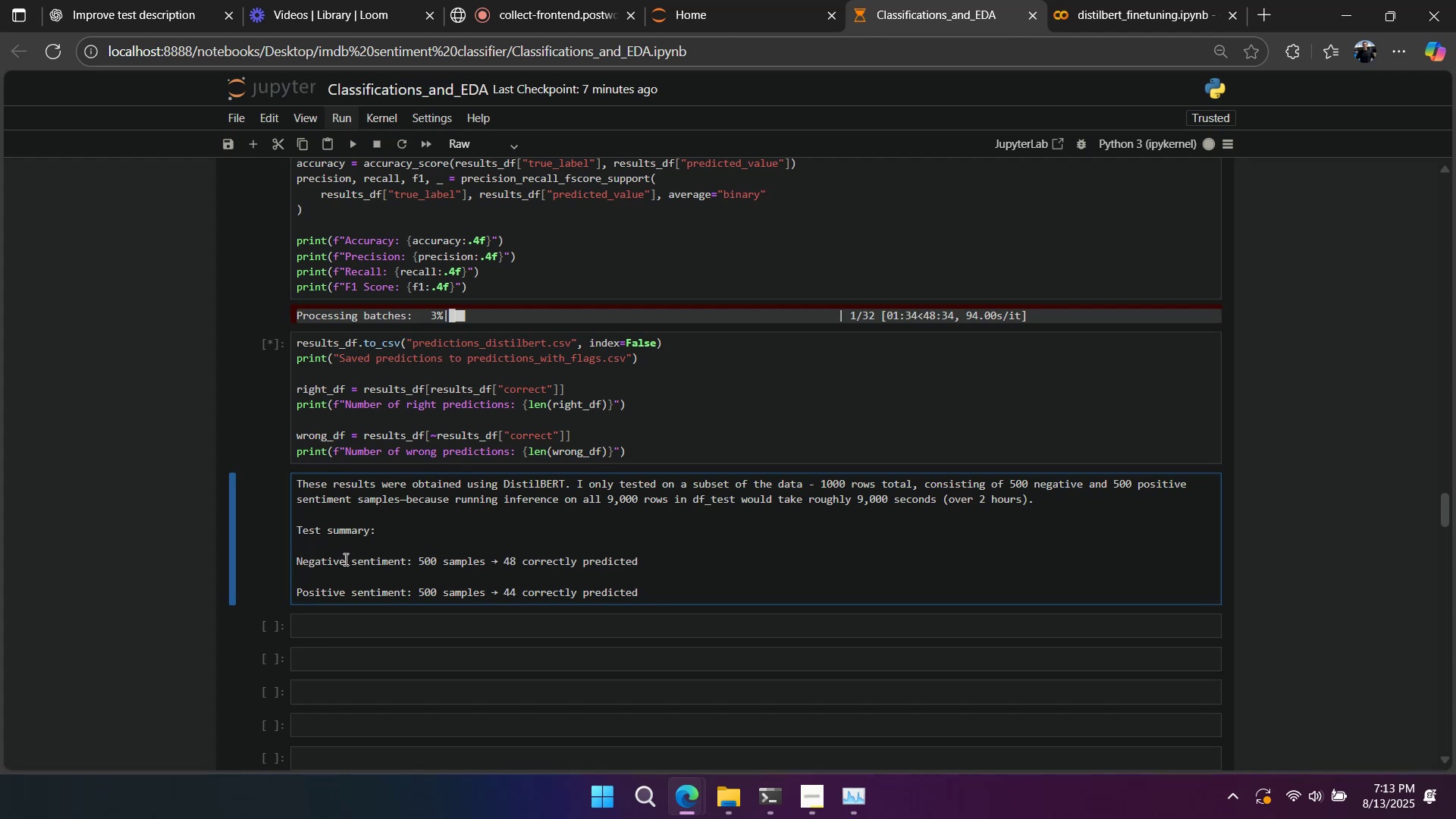 
key(Minus)
 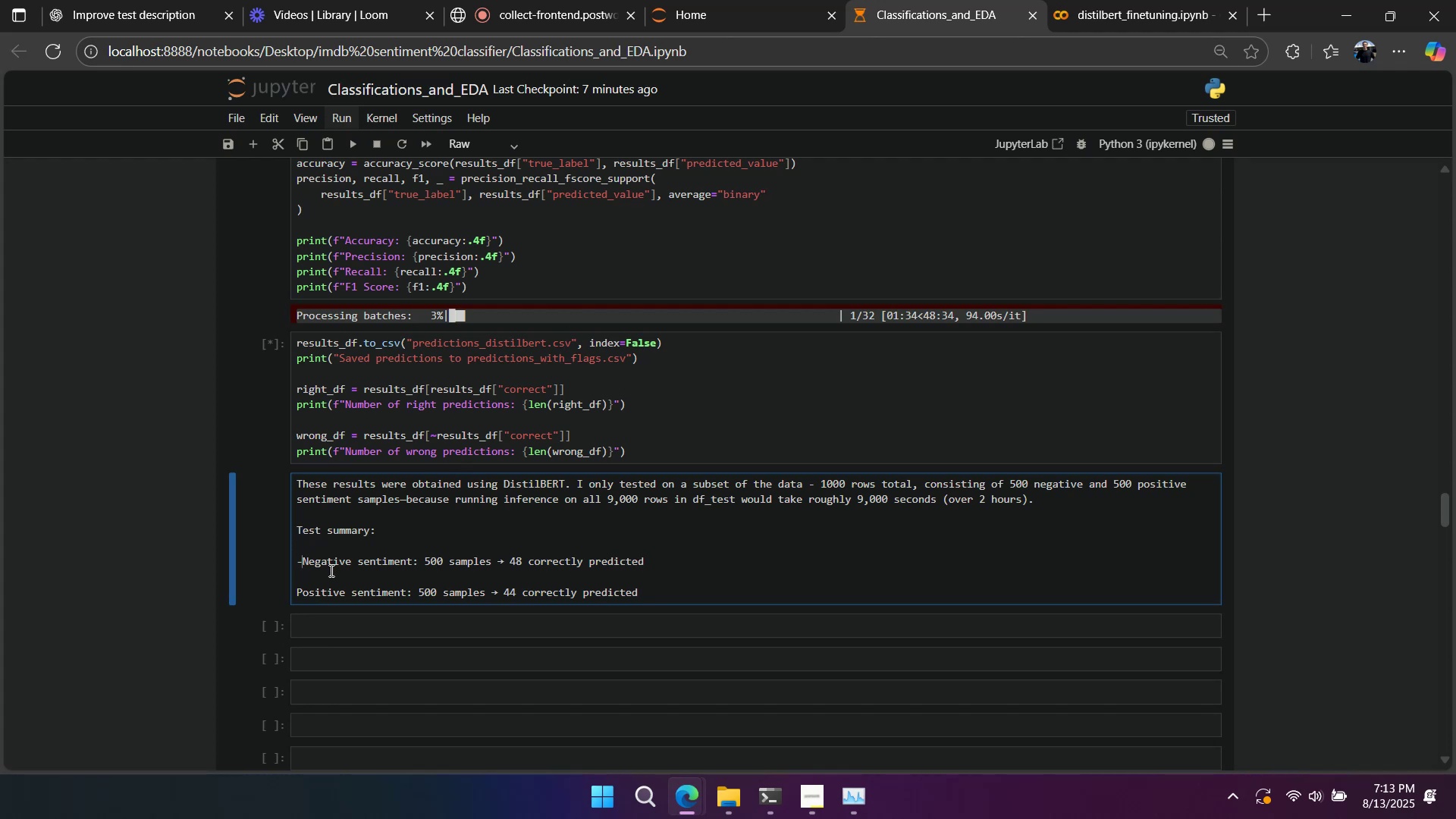 
key(Space)
 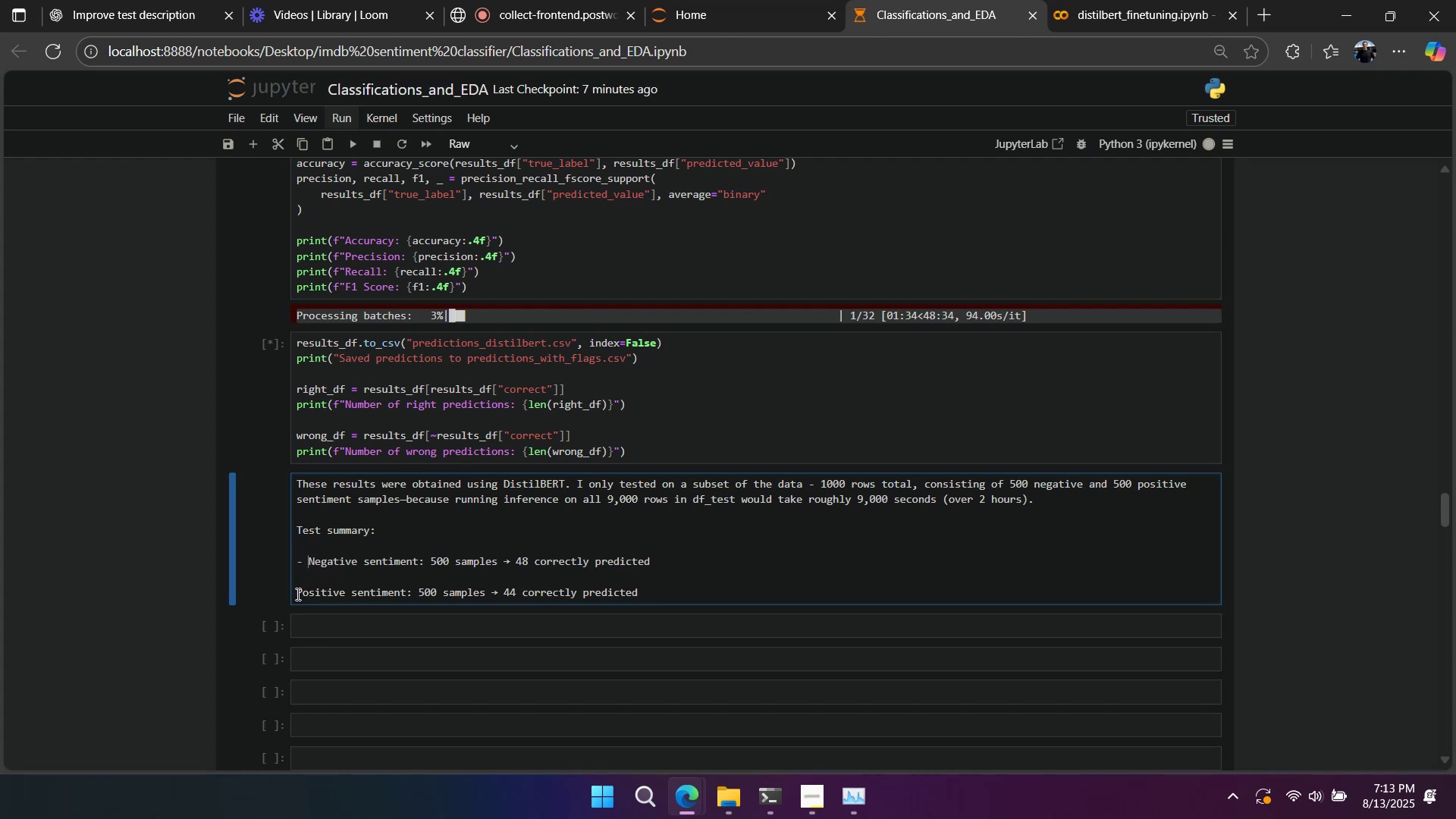 
left_click([297, 594])
 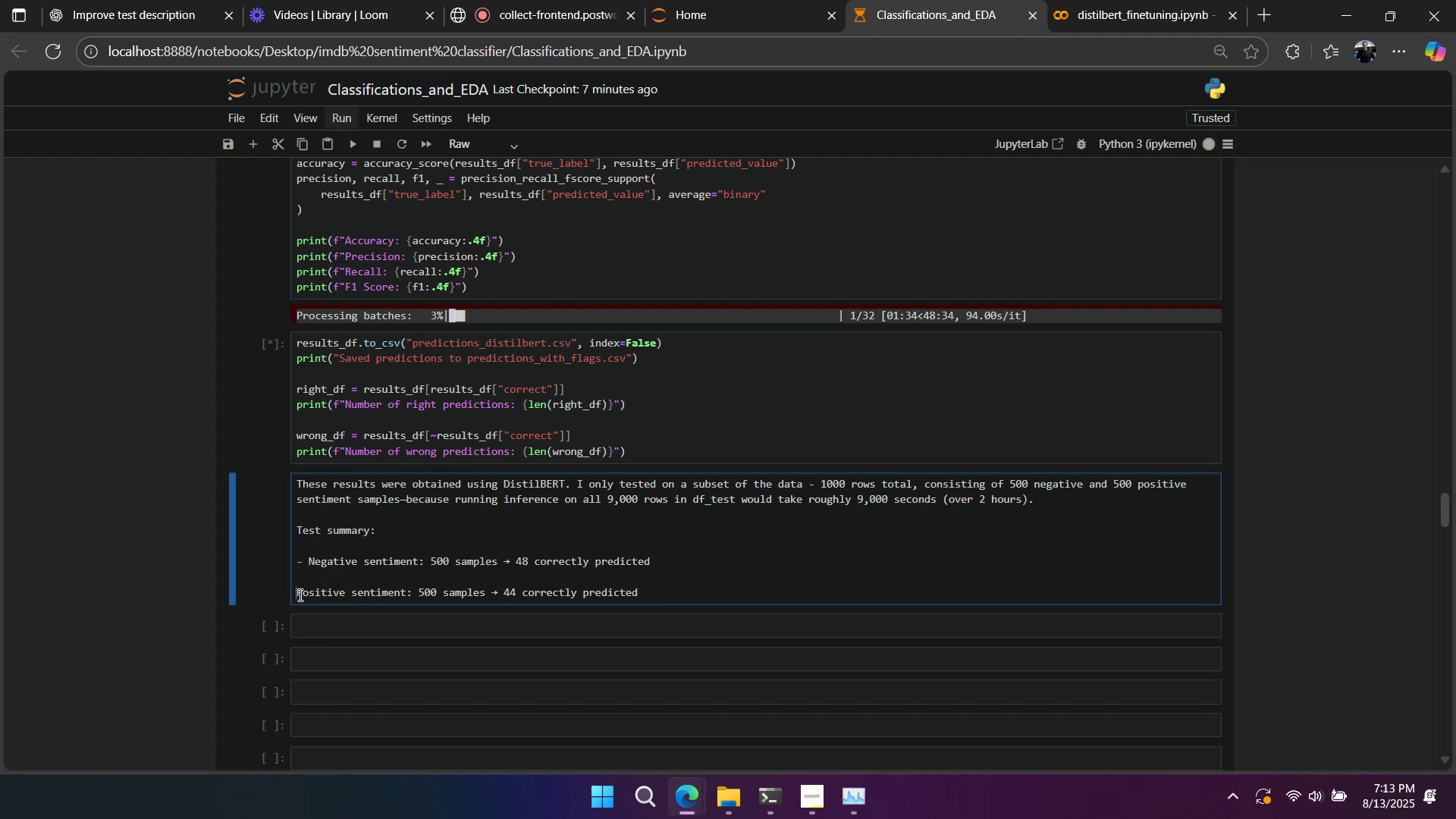 
key(Minus)
 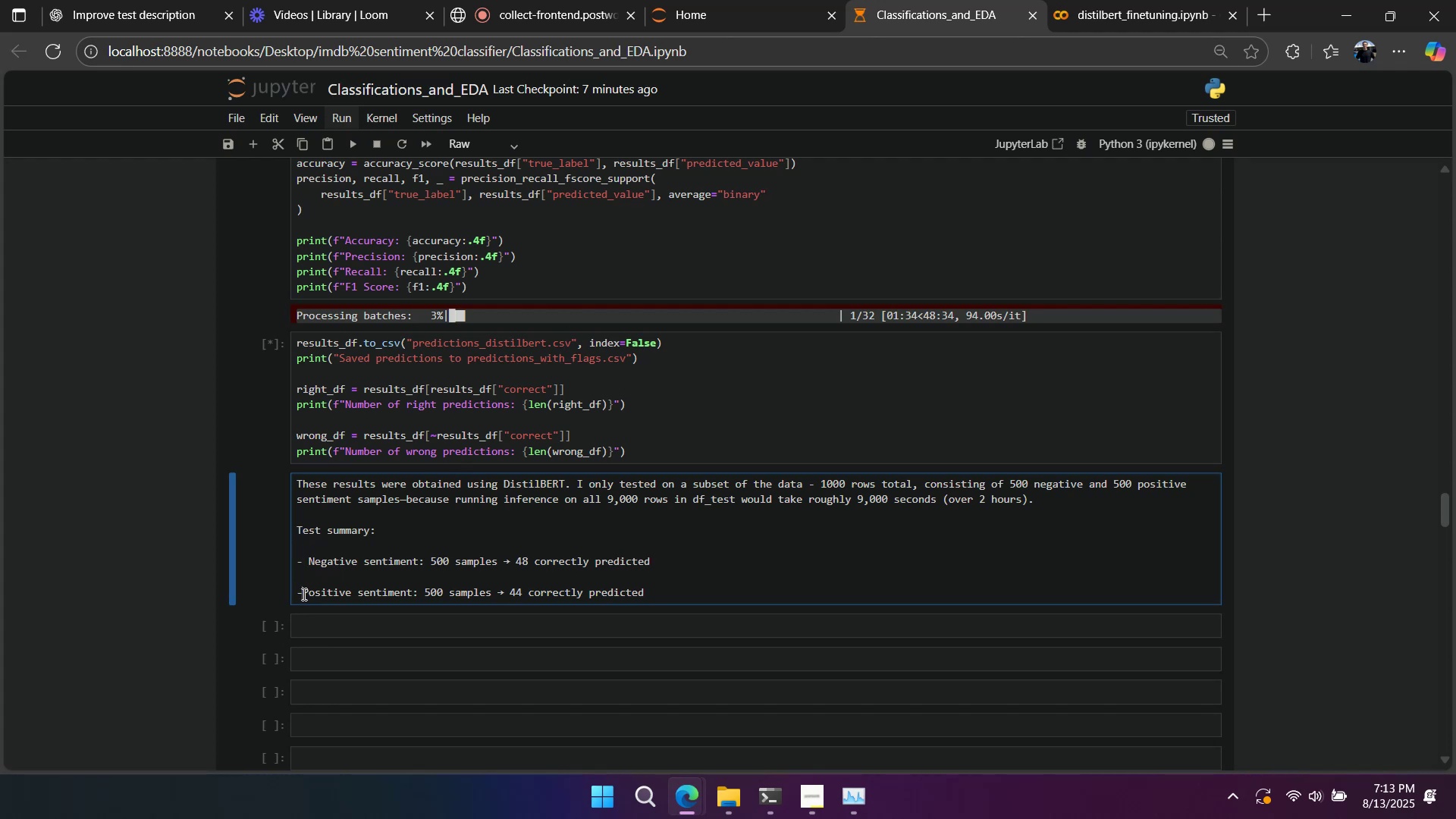 
key(Space)
 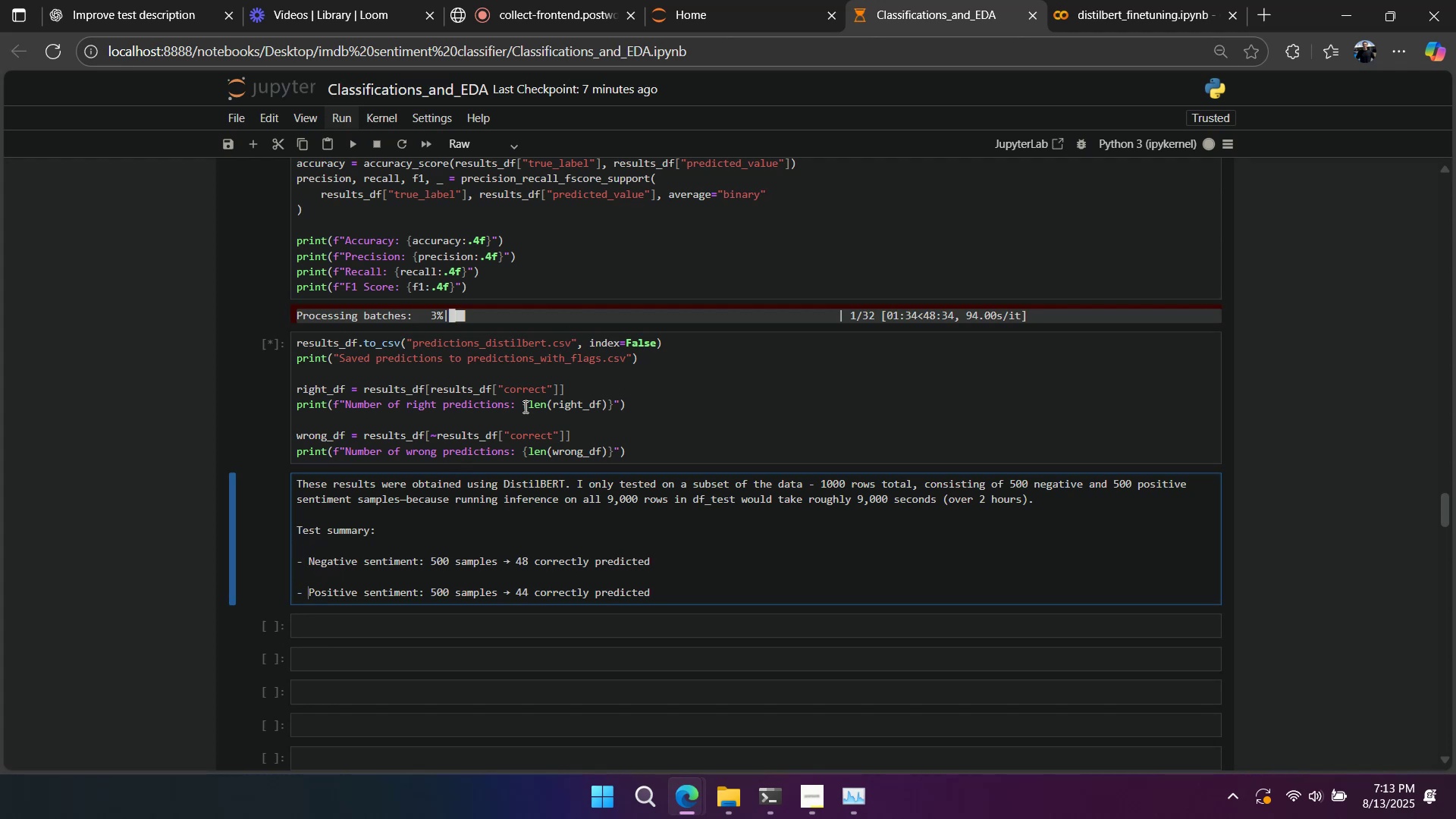 
key(Shift+Enter)
 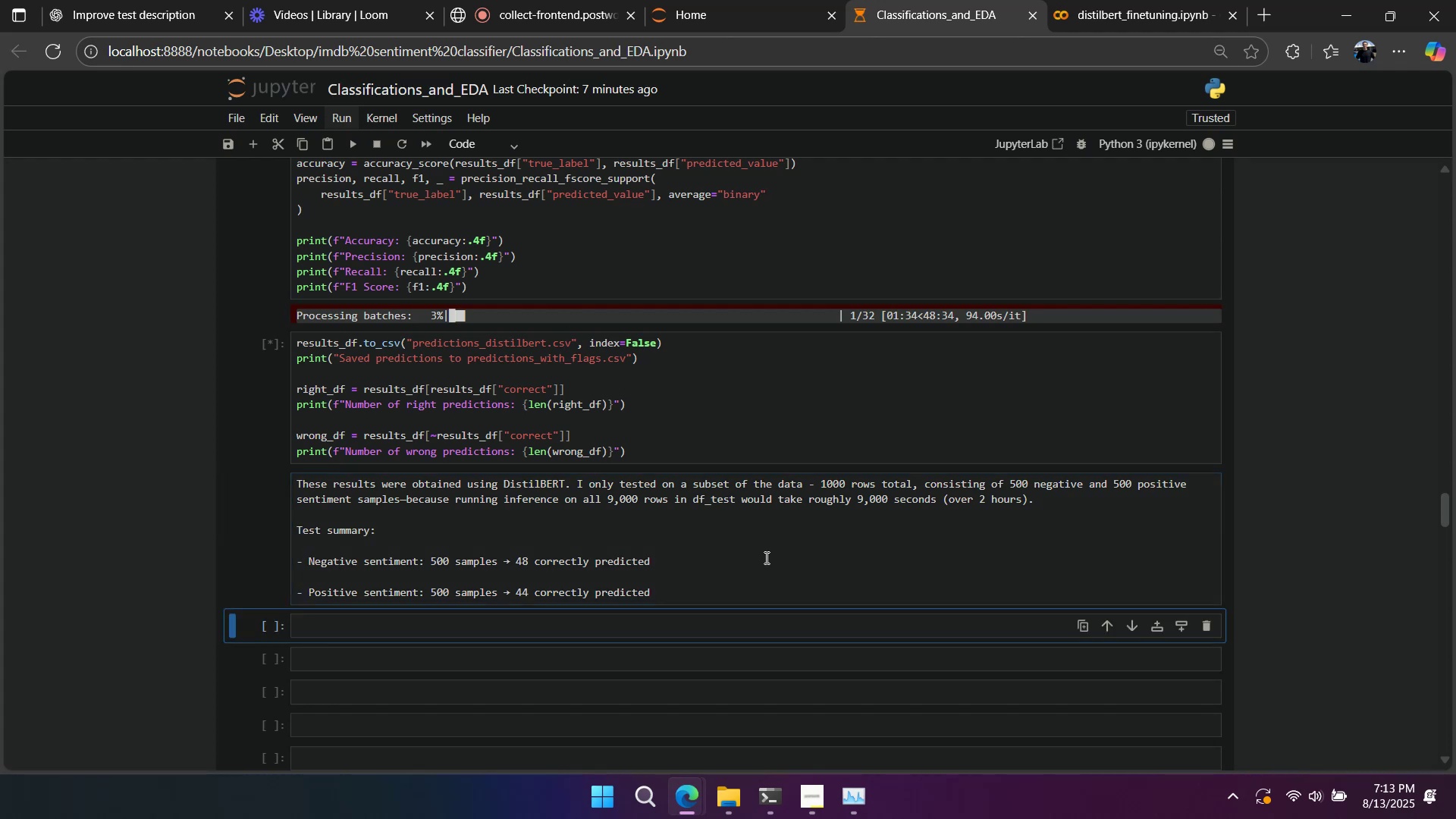 
left_click([726, 566])
 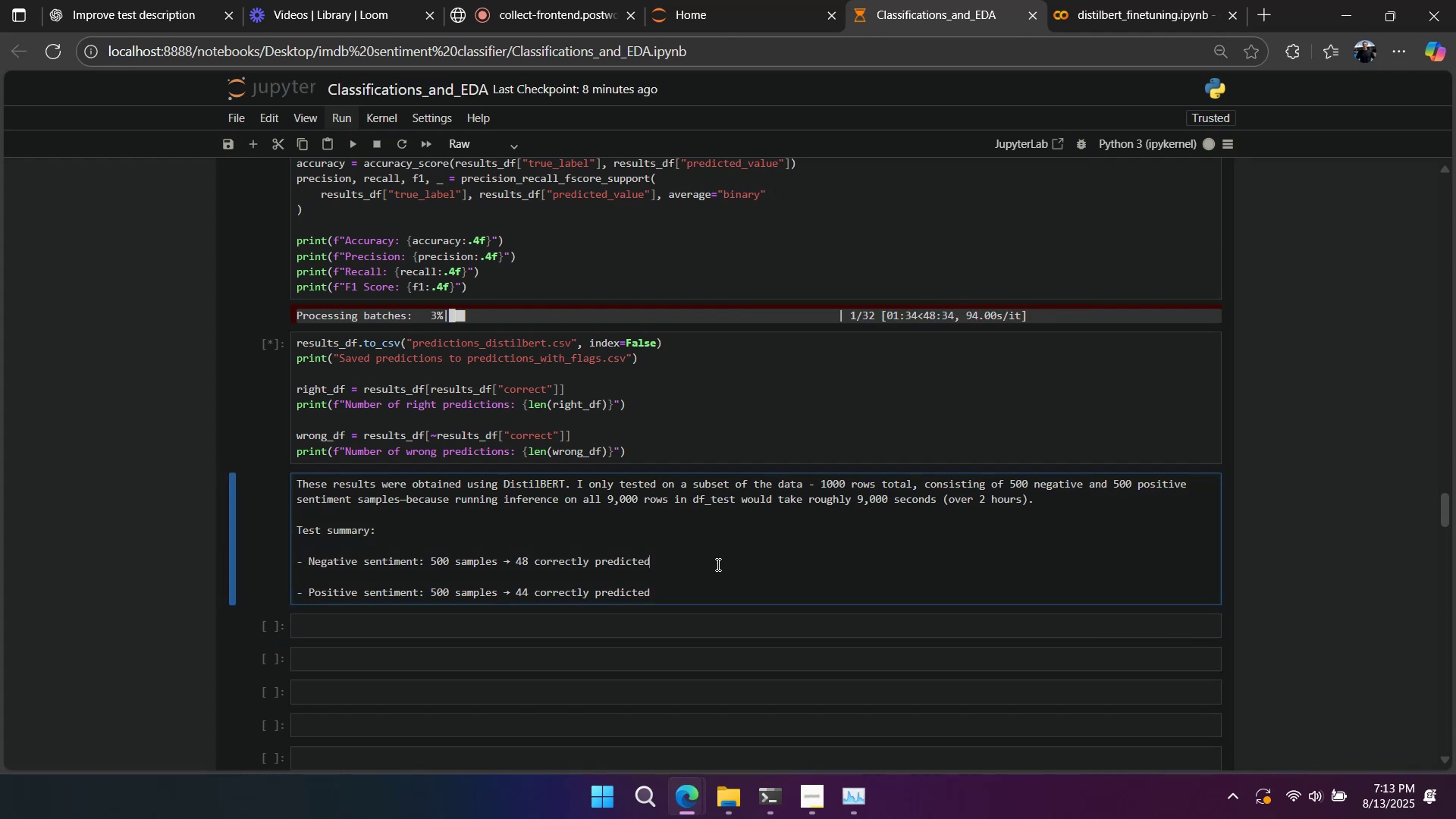 
scroll: coordinate [715, 565], scroll_direction: up, amount: 1.0
 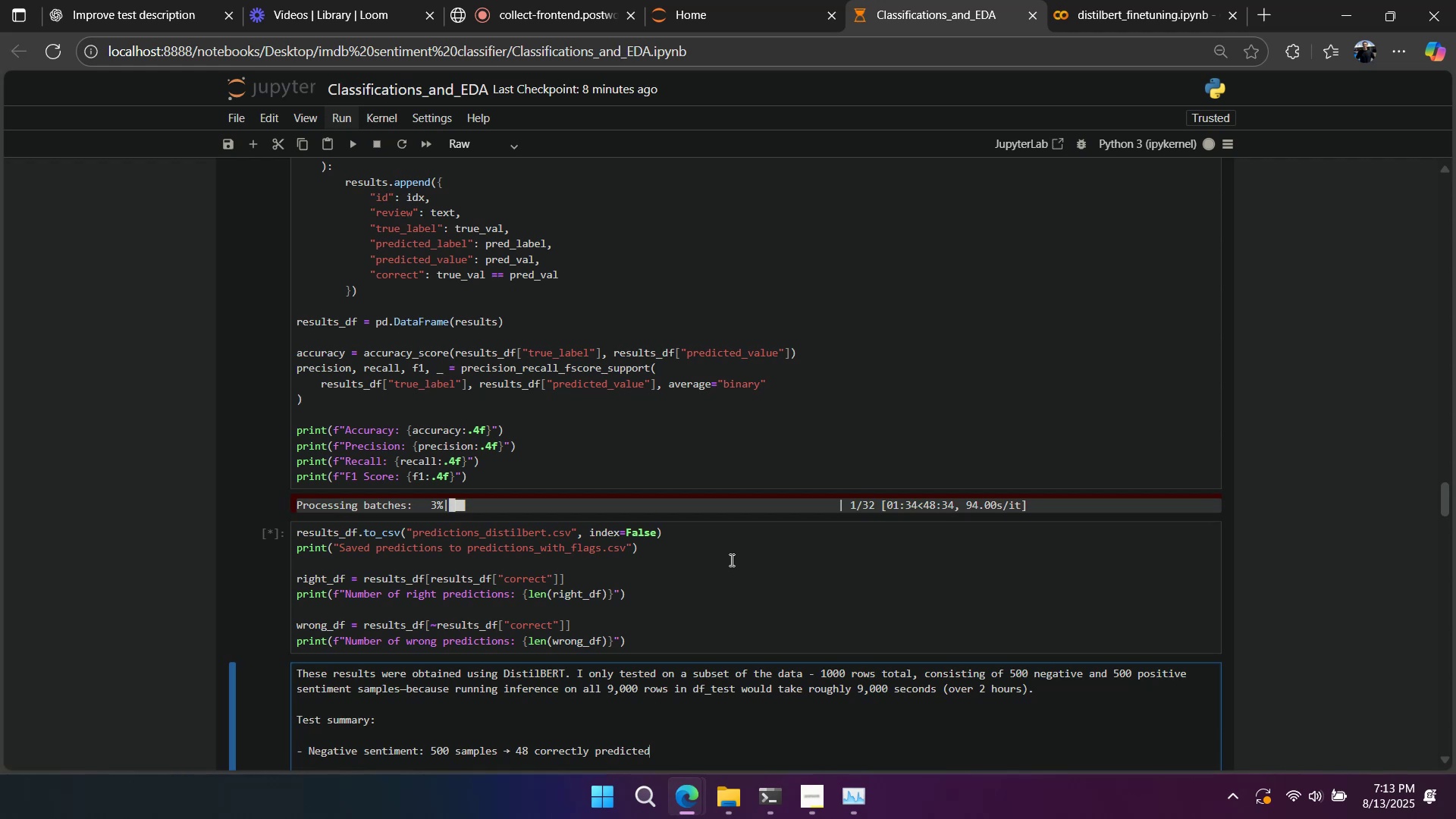 
right_click([738, 554])
 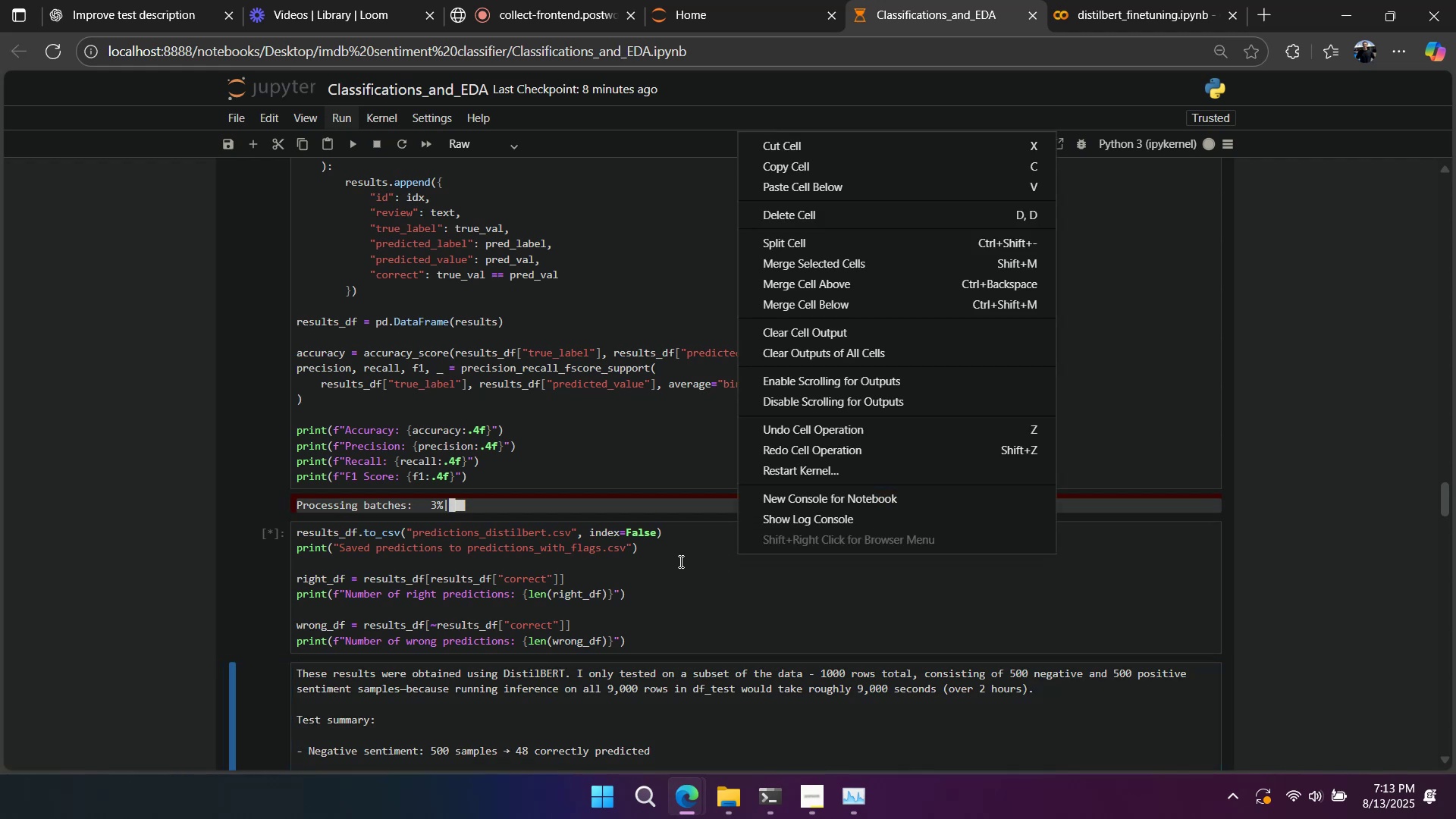 
left_click([679, 561])
 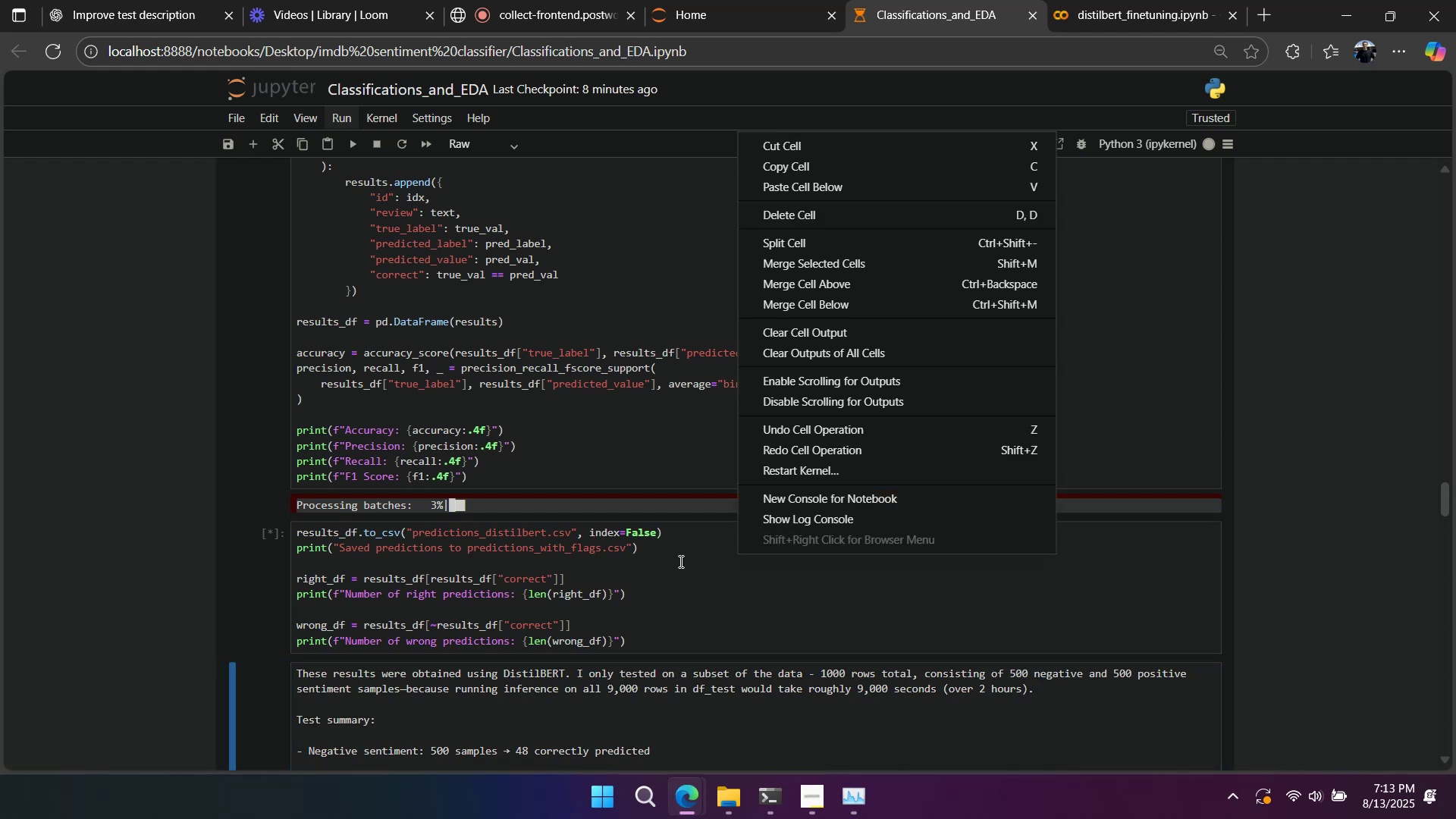 
scroll: coordinate [680, 562], scroll_direction: down, amount: 14.0
 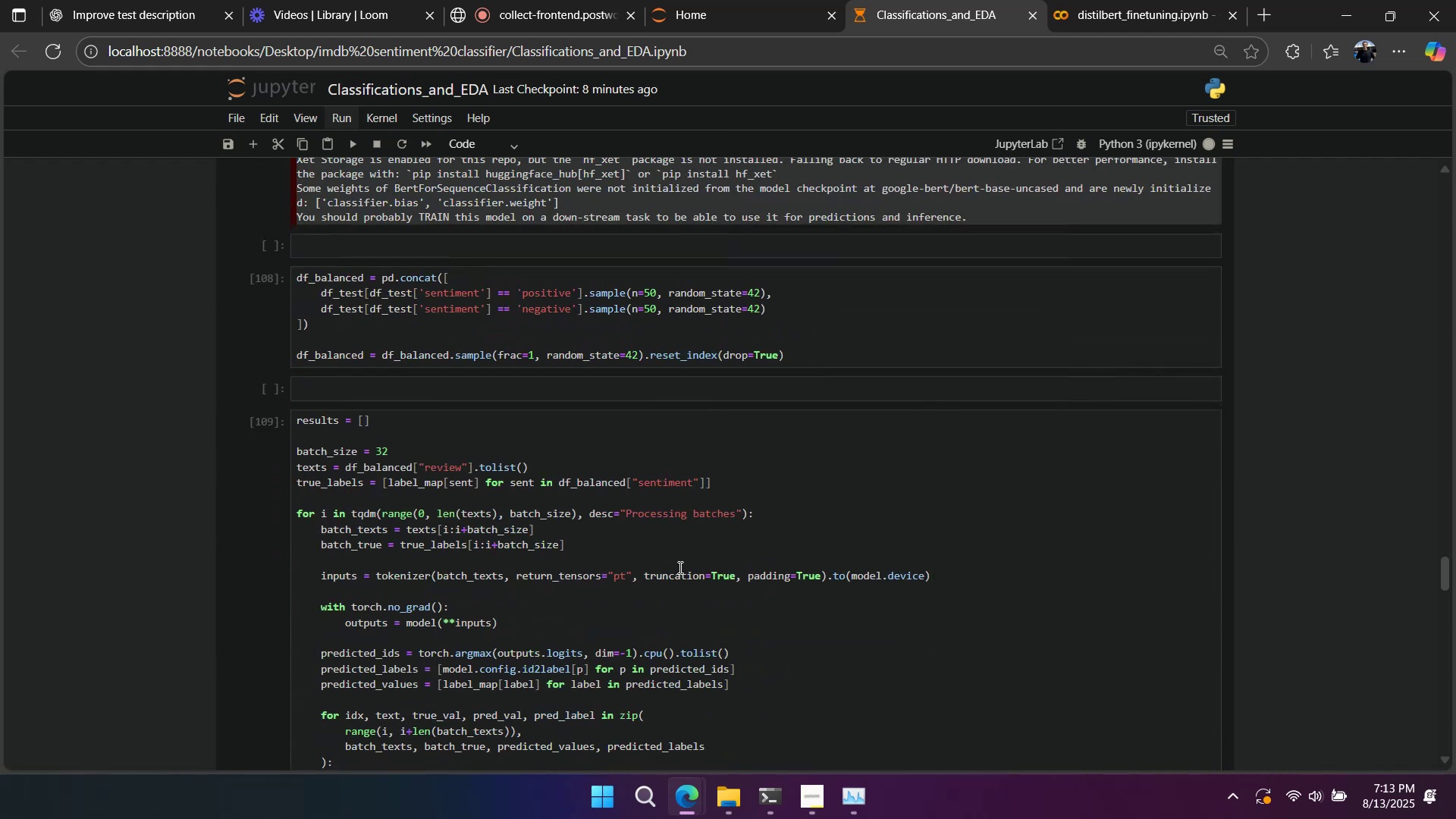 
scroll: coordinate [558, 507], scroll_direction: up, amount: 9.0
 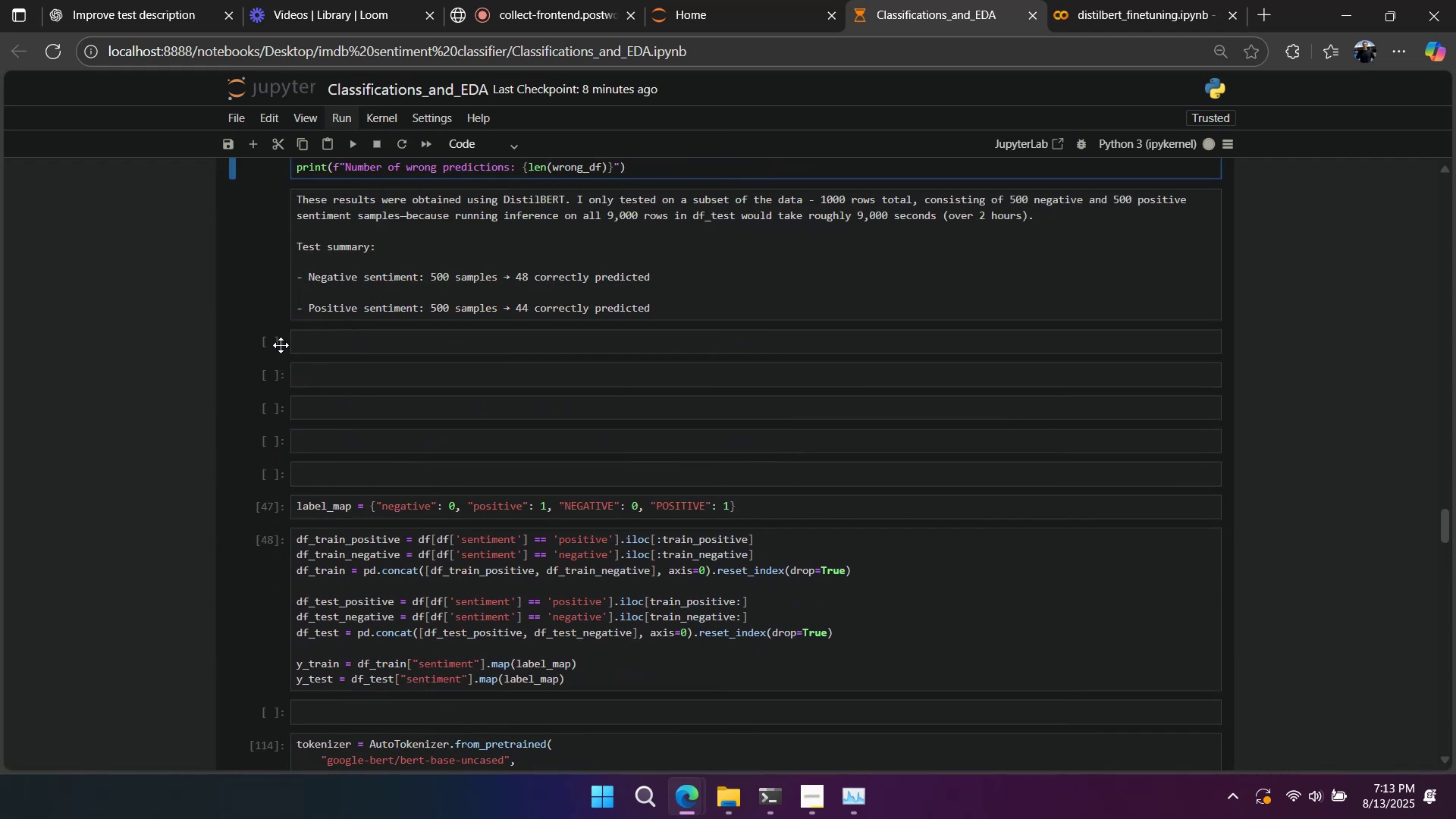 
double_click([268, 368])
 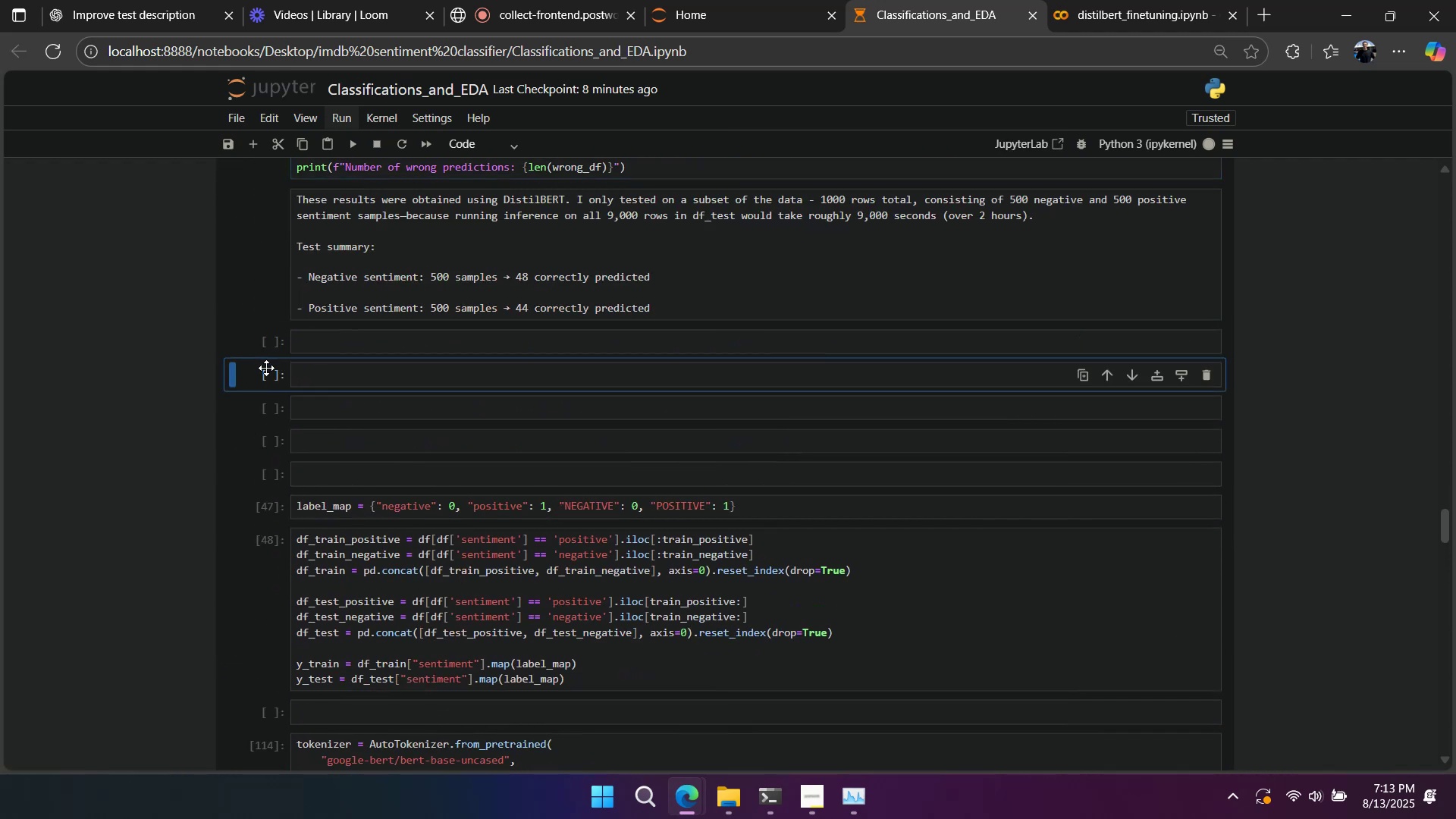 
type(ddddddddd)
 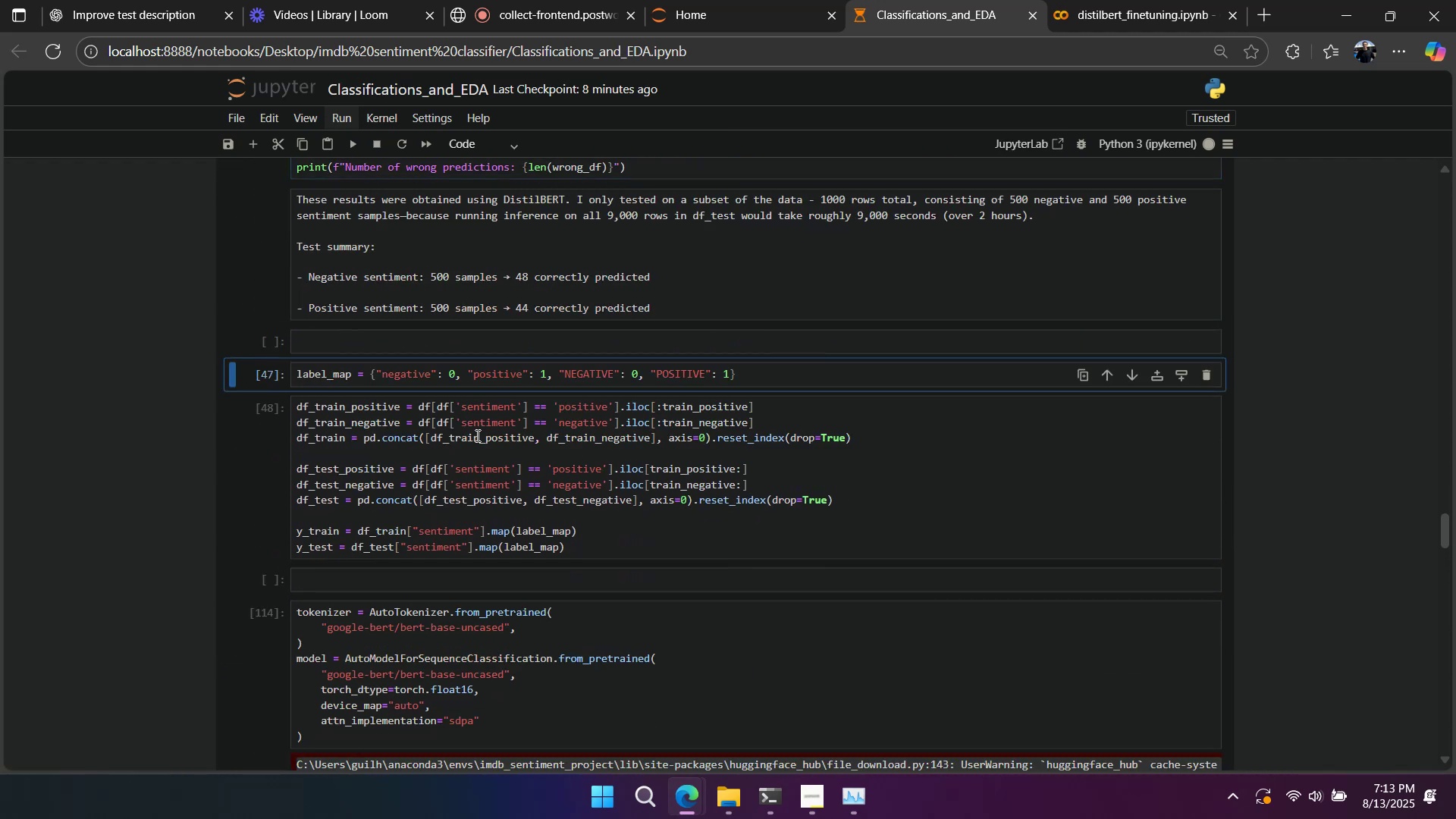 
right_click([485, 435])
 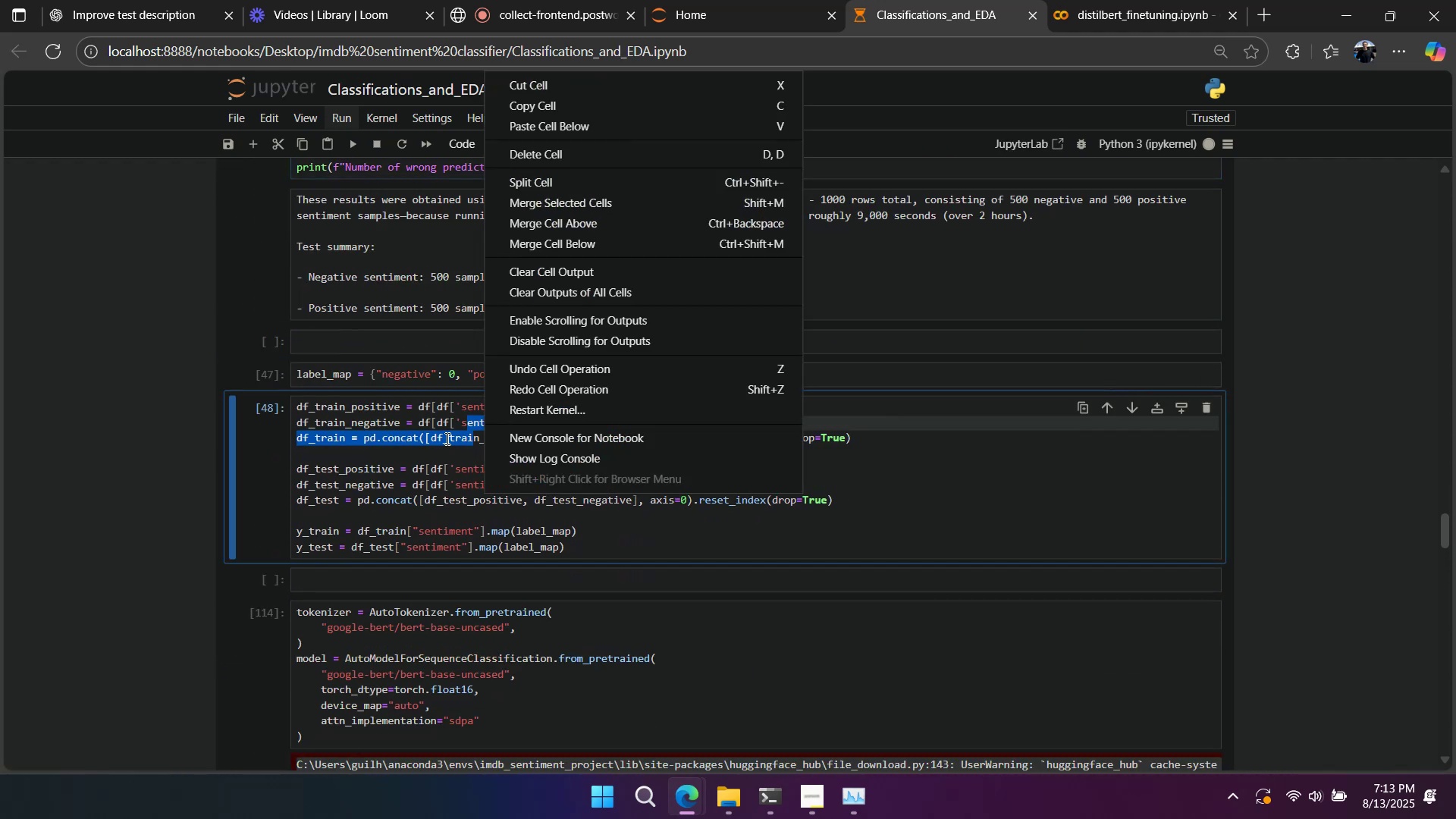 
left_click([446, 438])
 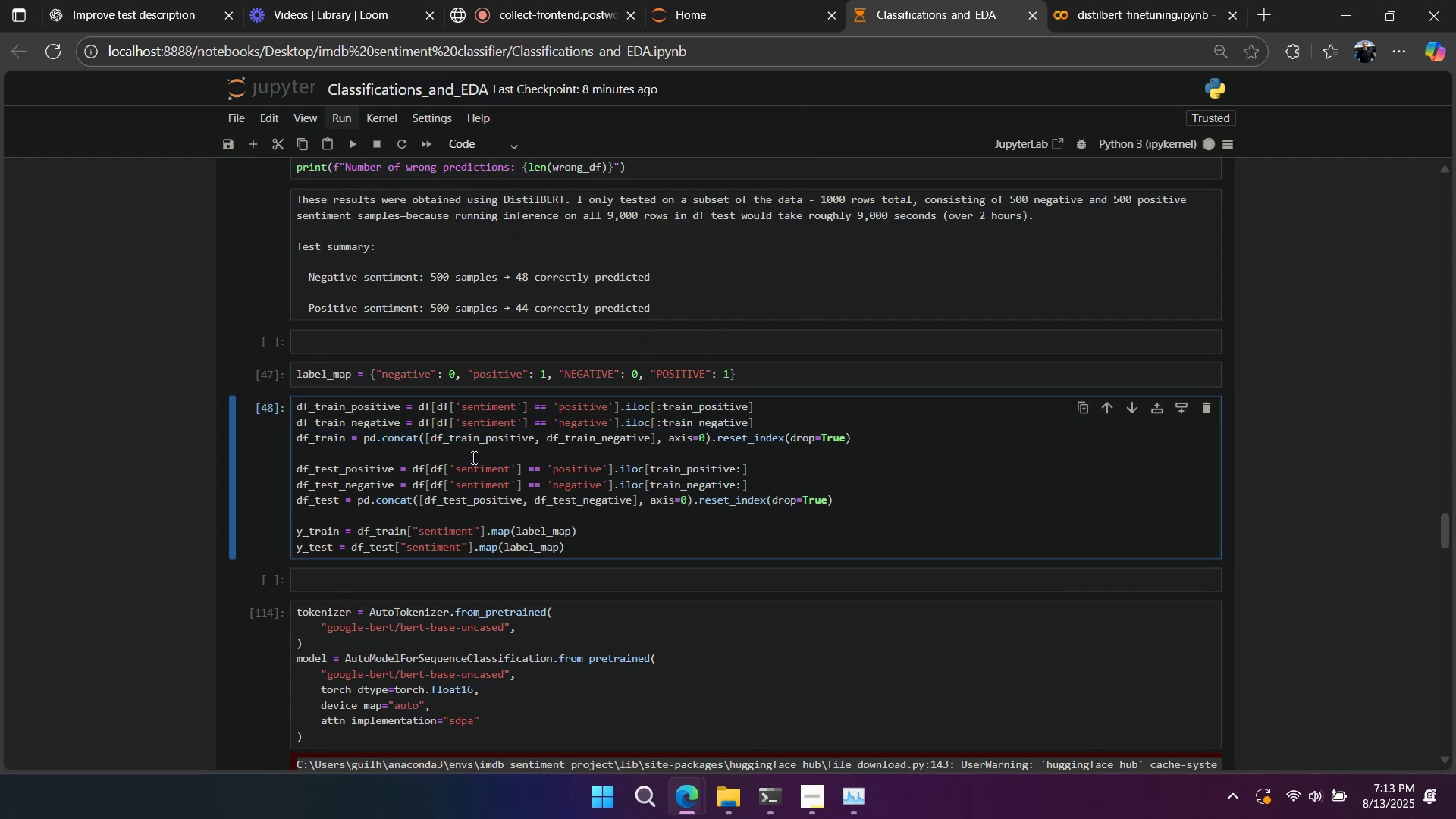 
scroll: coordinate [479, 463], scroll_direction: down, amount: 7.0
 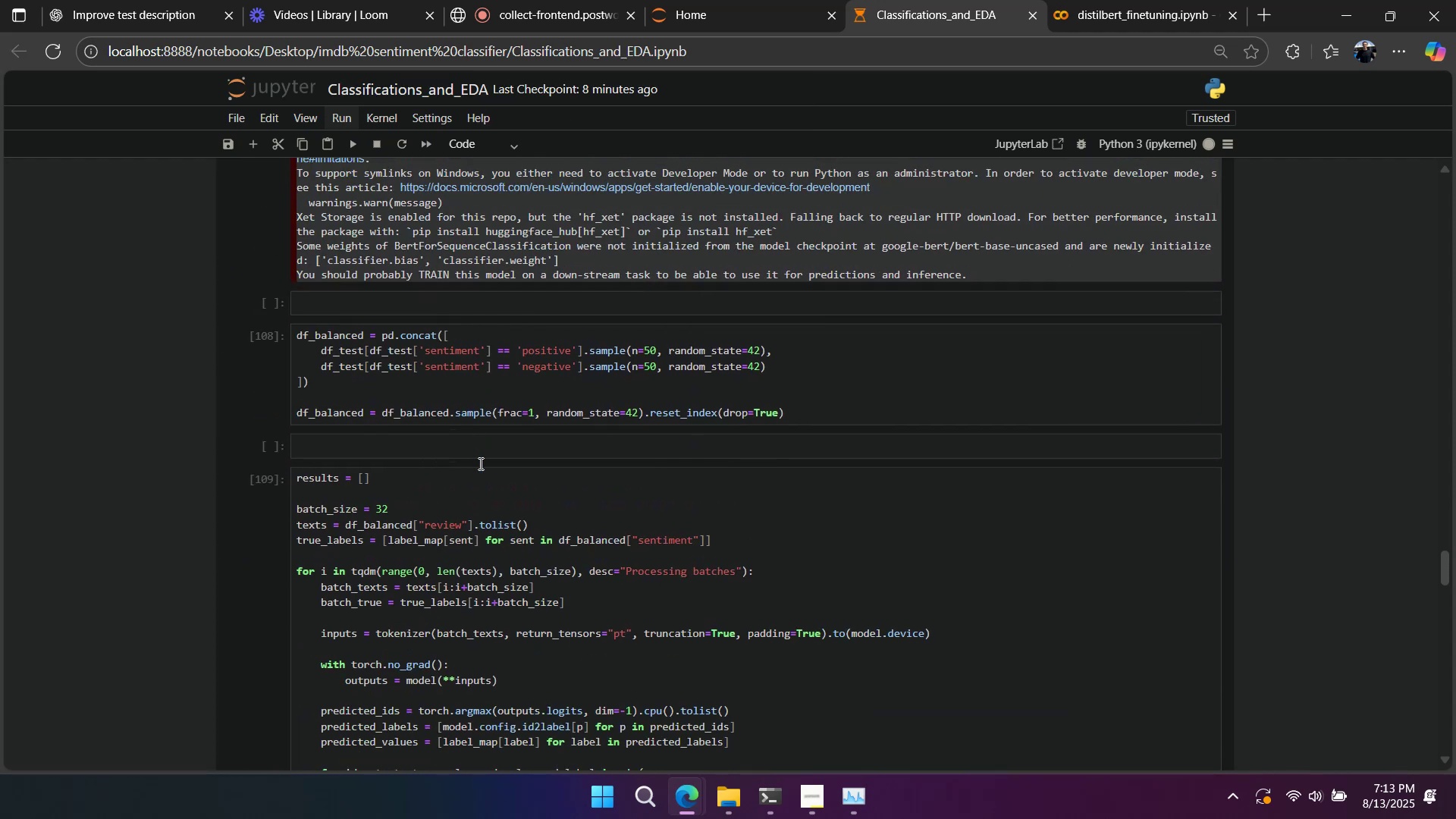 
scroll: coordinate [480, 463], scroll_direction: up, amount: 13.0
 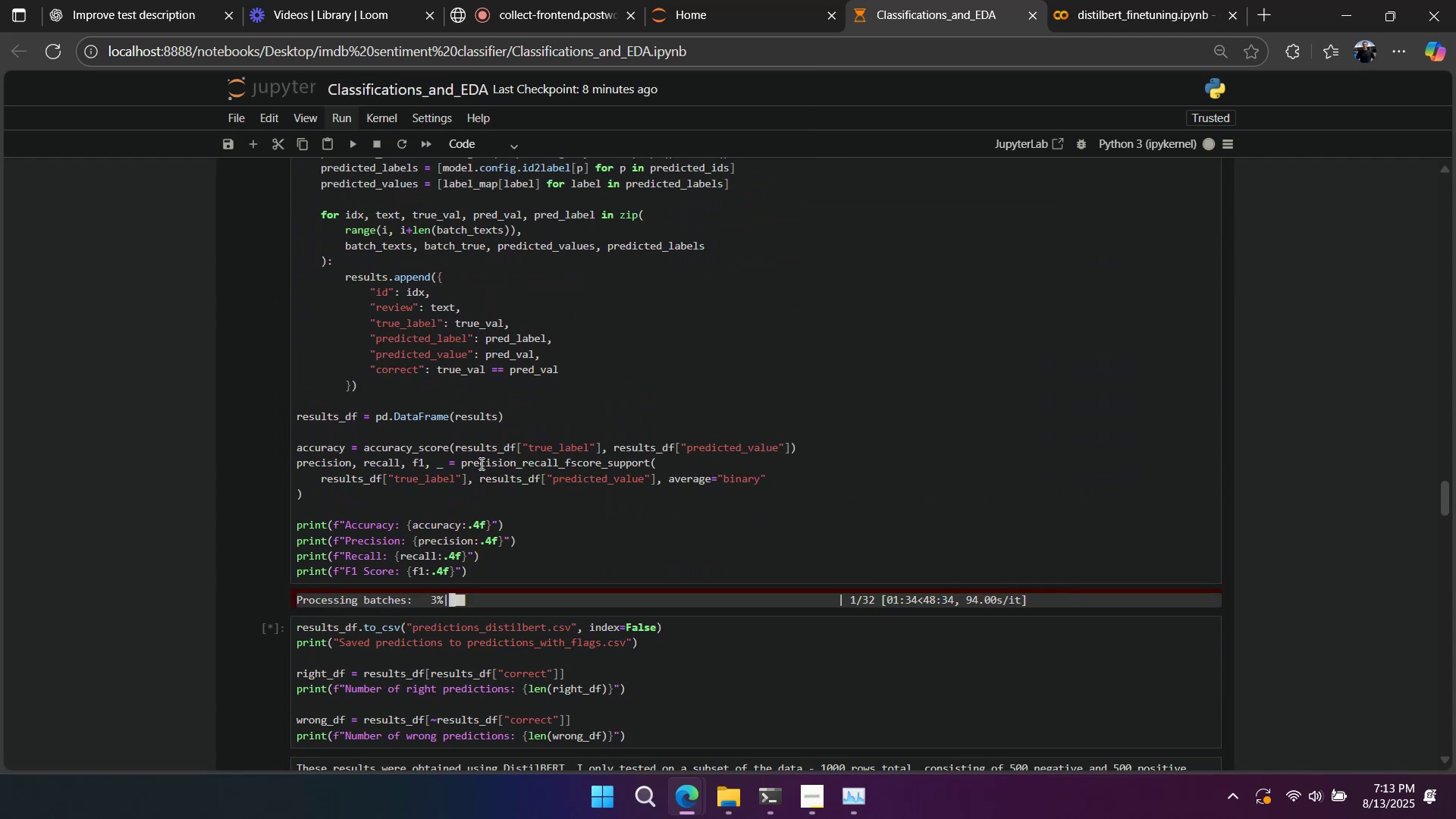 
scroll: coordinate [480, 463], scroll_direction: down, amount: 3.0
 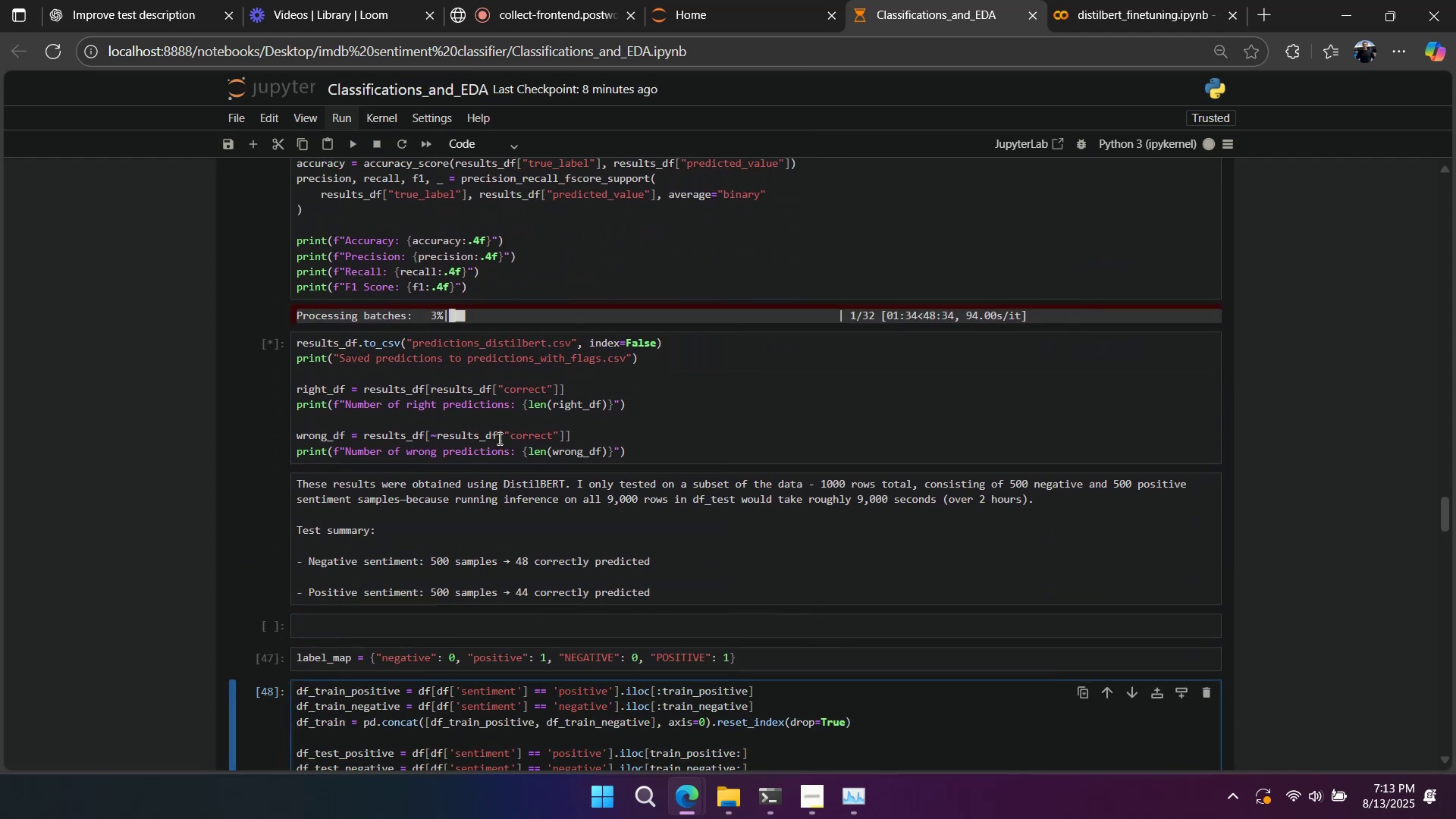 
left_click([498, 438])
 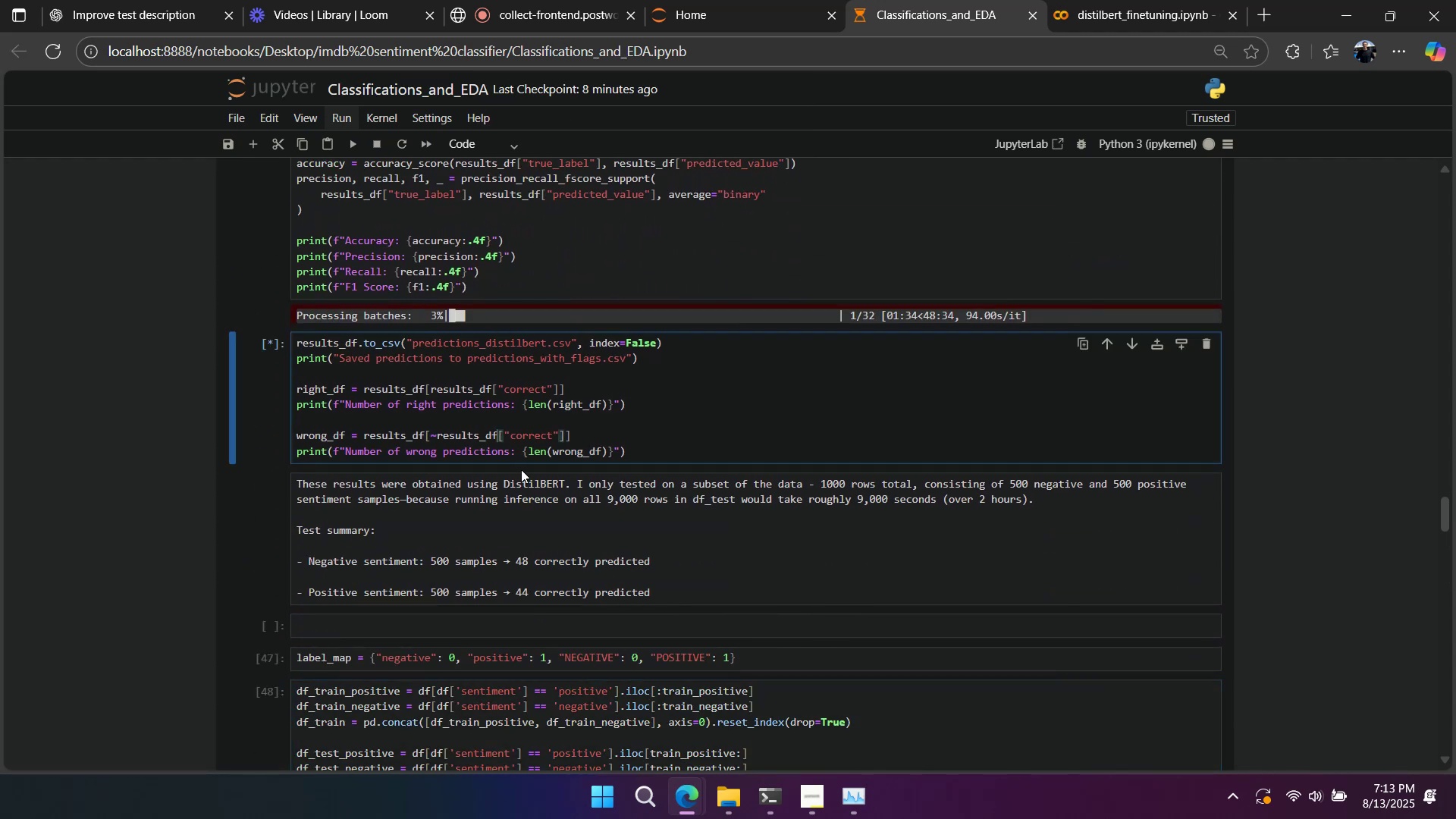 
scroll: coordinate [520, 471], scroll_direction: down, amount: 3.0
 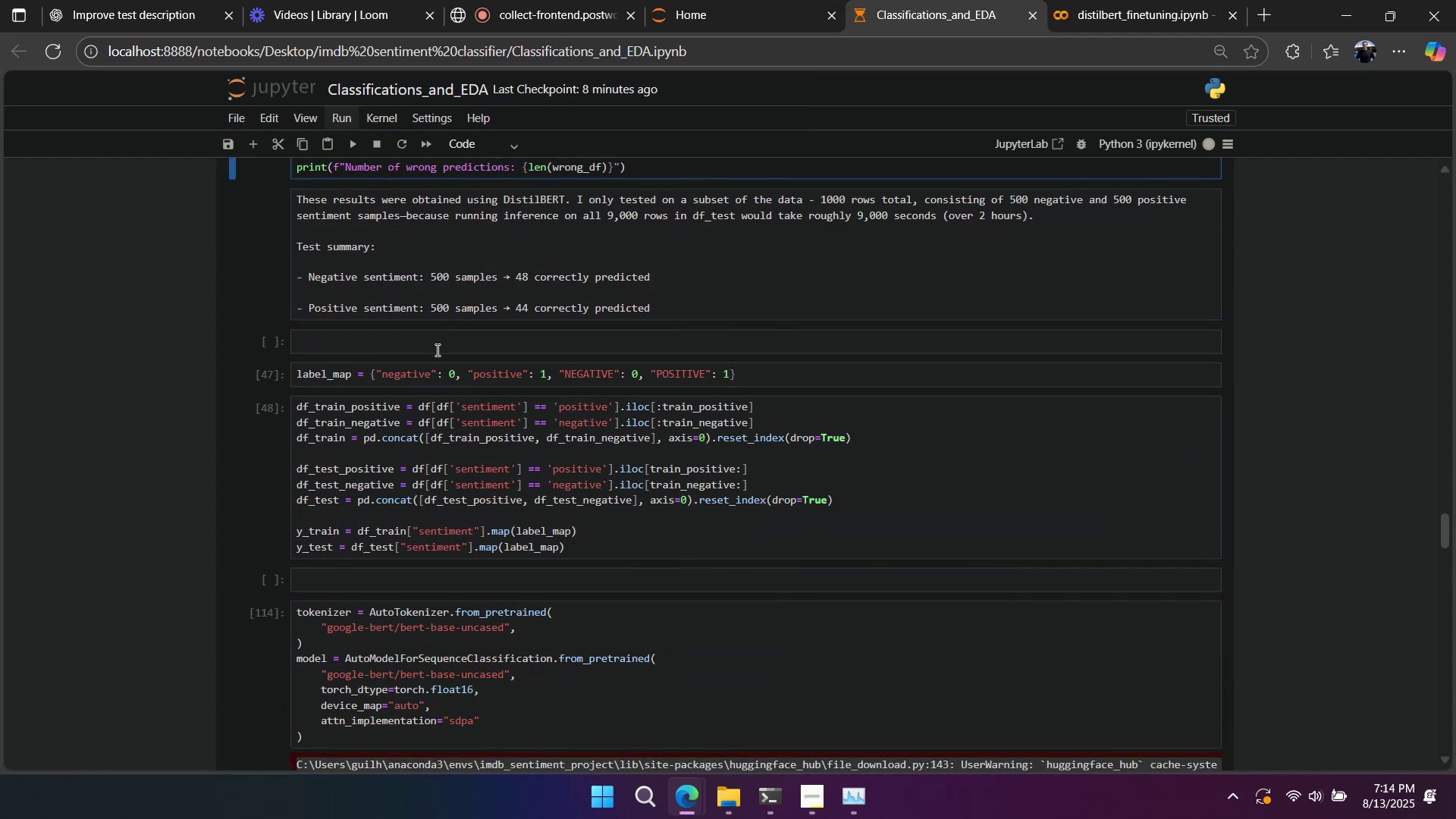 
left_click([436, 360])
 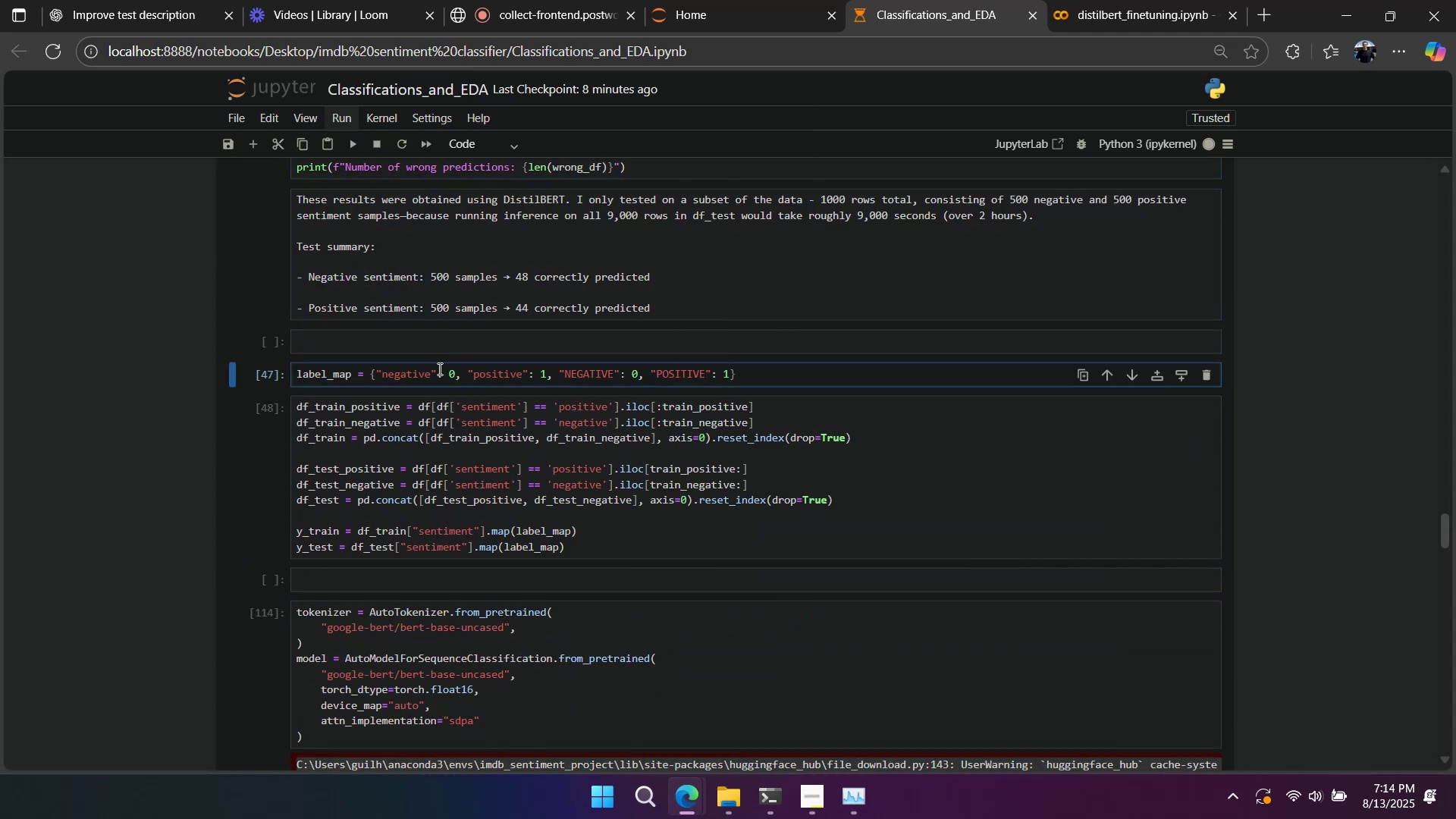 
scroll: coordinate [438, 369], scroll_direction: down, amount: 8.0
 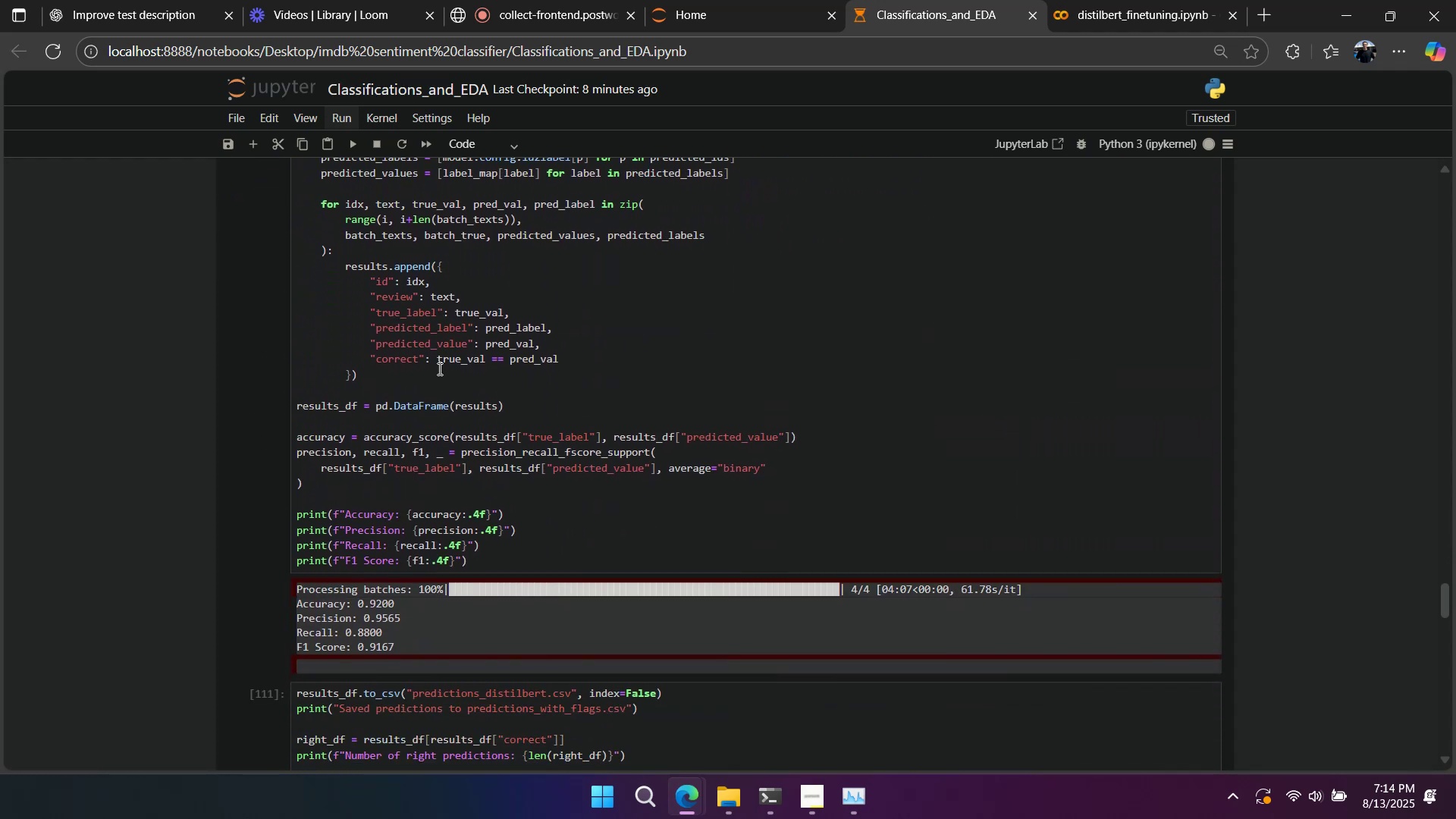 
scroll: coordinate [438, 378], scroll_direction: up, amount: 21.0
 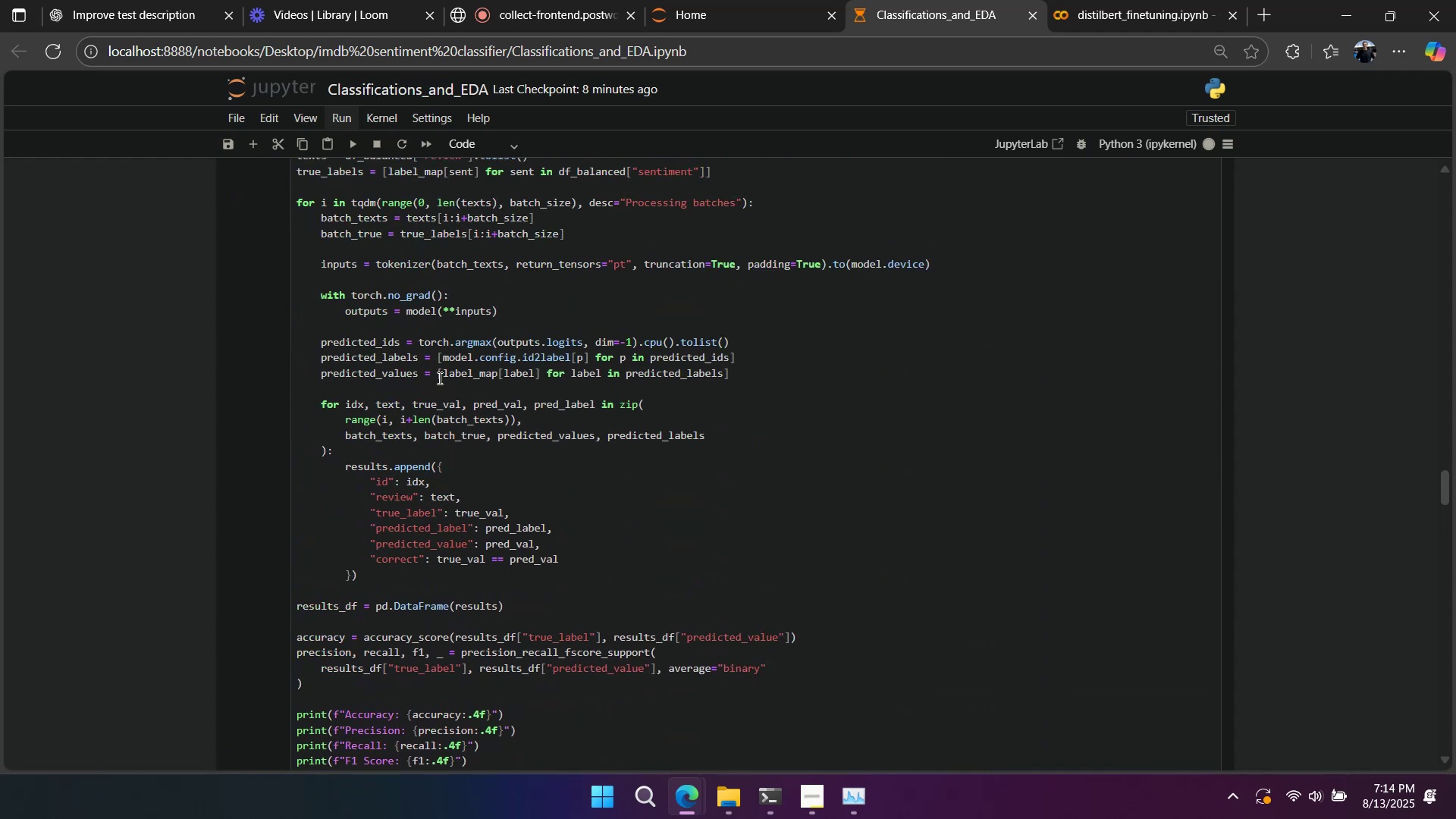 
scroll: coordinate [438, 384], scroll_direction: down, amount: 15.0
 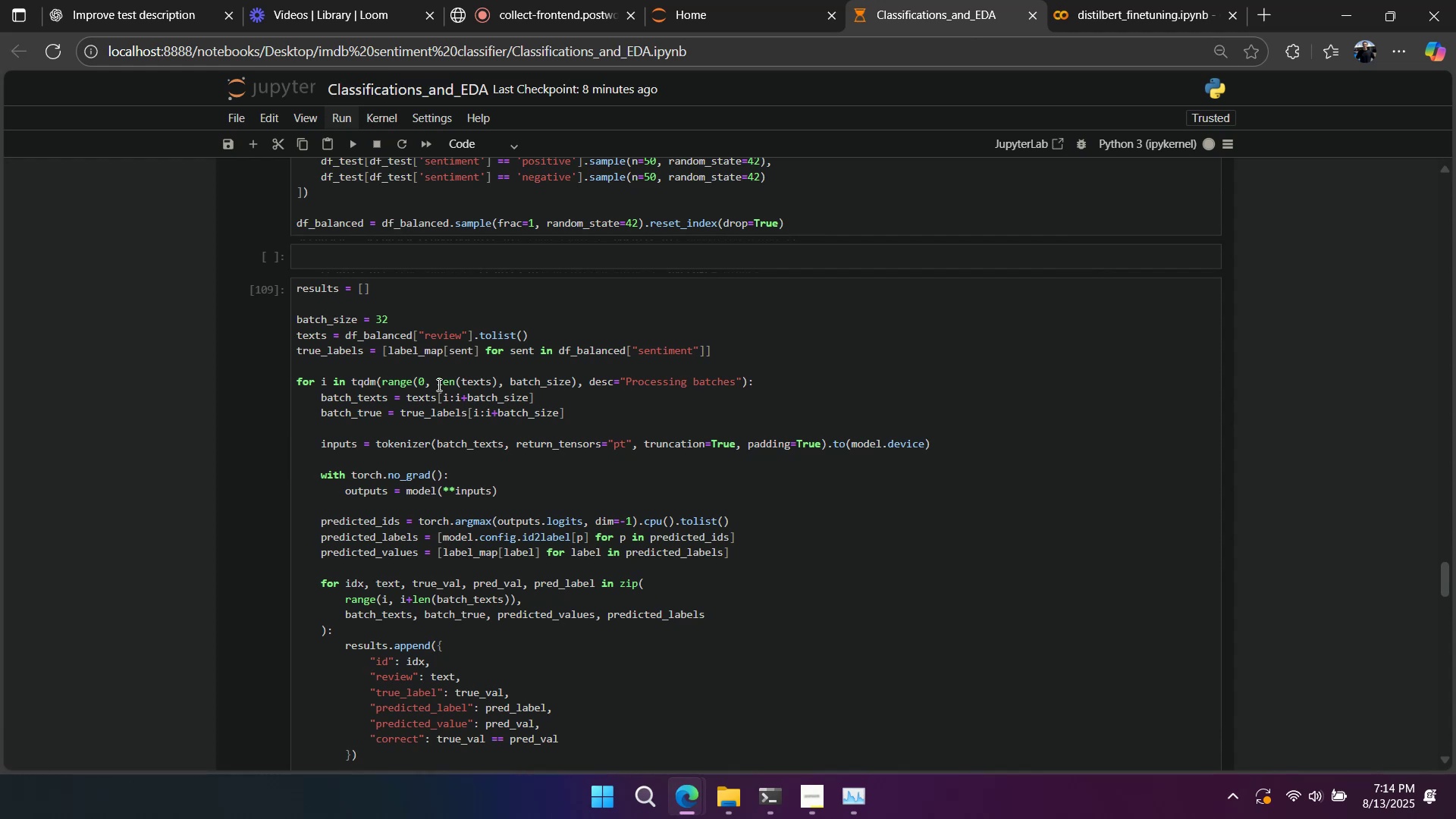 
scroll: coordinate [457, 371], scroll_direction: down, amount: 12.0
 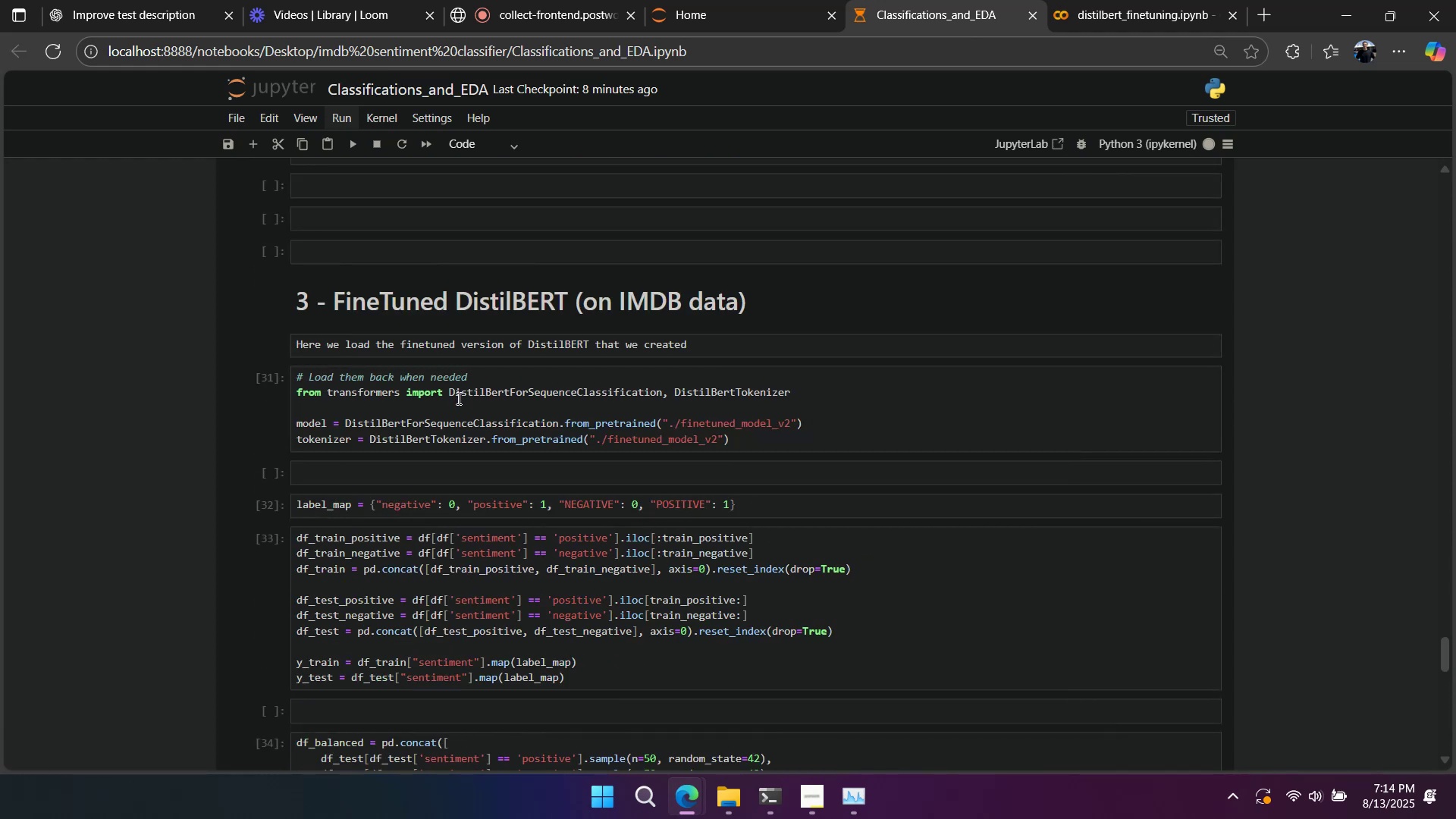 
scroll: coordinate [457, 418], scroll_direction: up, amount: 23.0
 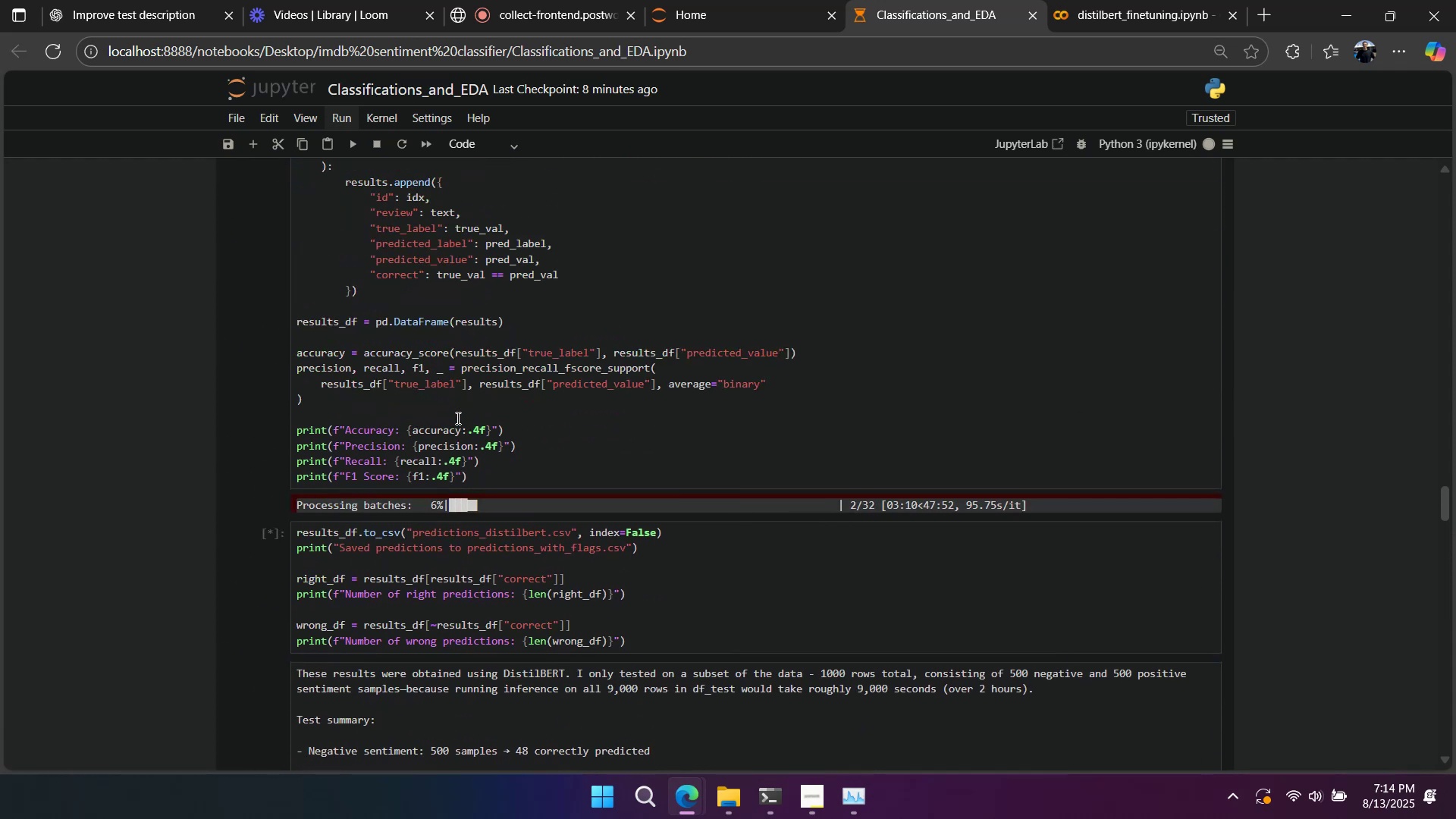 
scroll: coordinate [457, 419], scroll_direction: down, amount: 4.0
 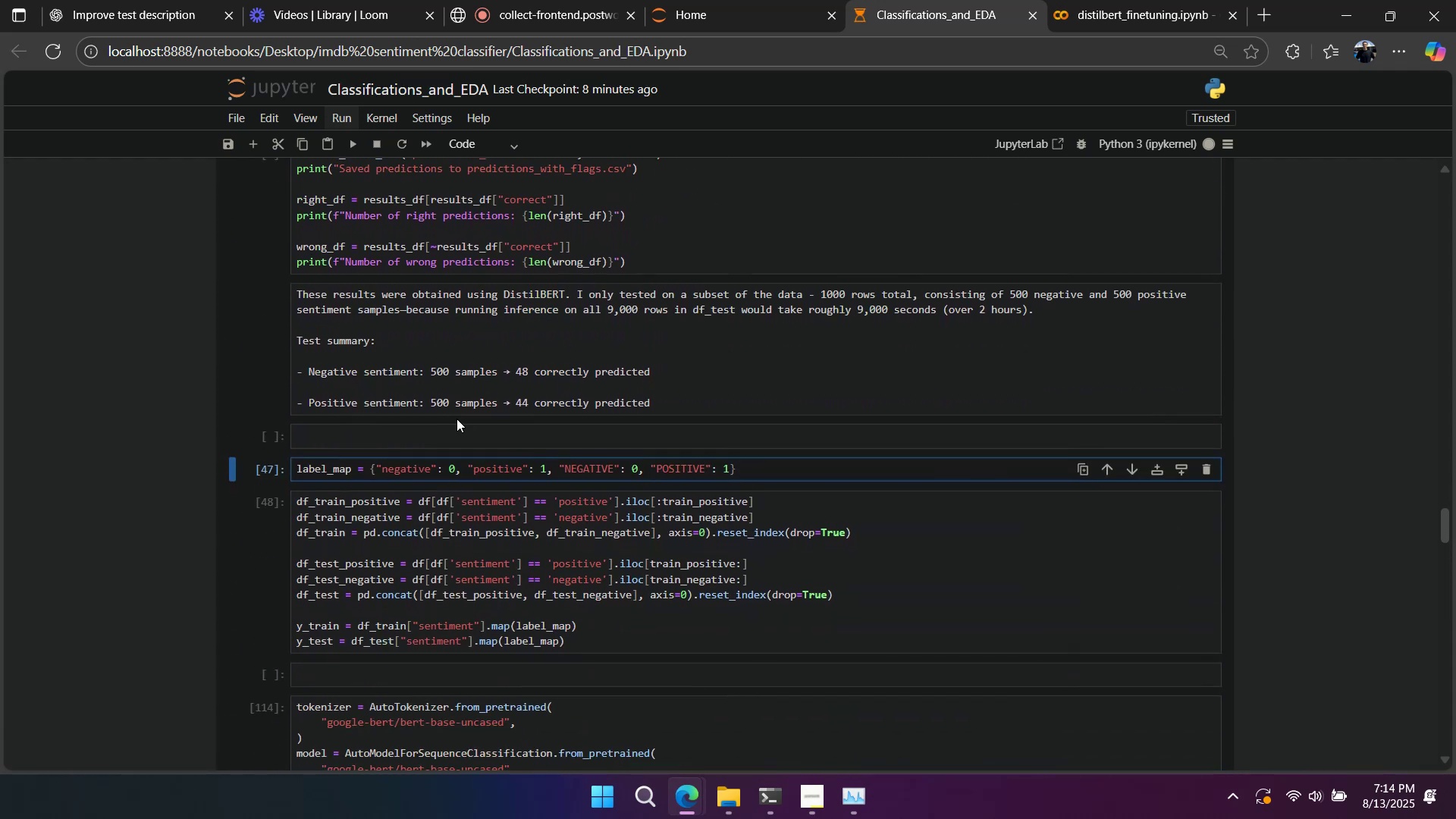 
scroll: coordinate [457, 419], scroll_direction: up, amount: 2.0
 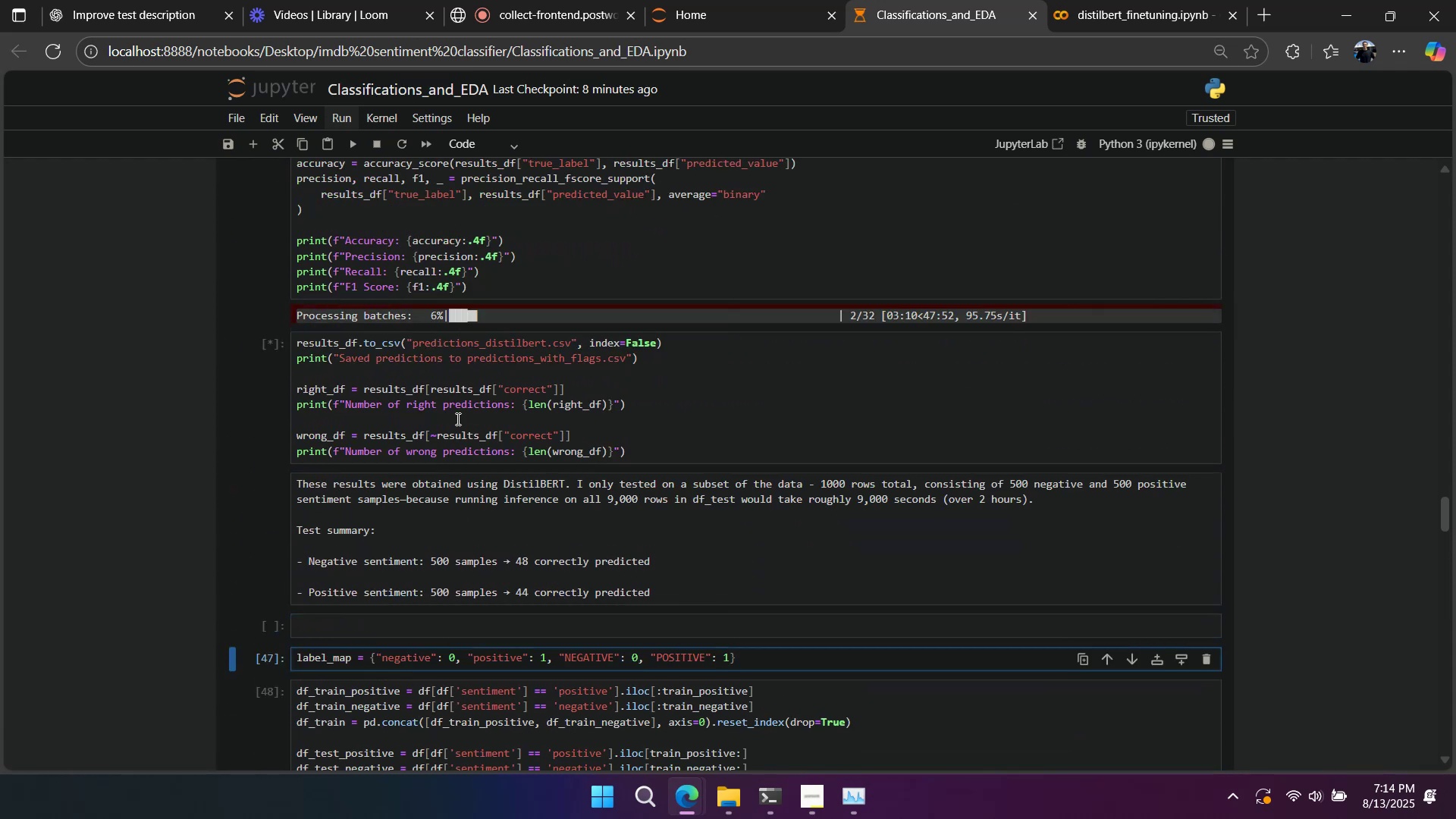 
scroll: coordinate [456, 422], scroll_direction: down, amount: 6.0
 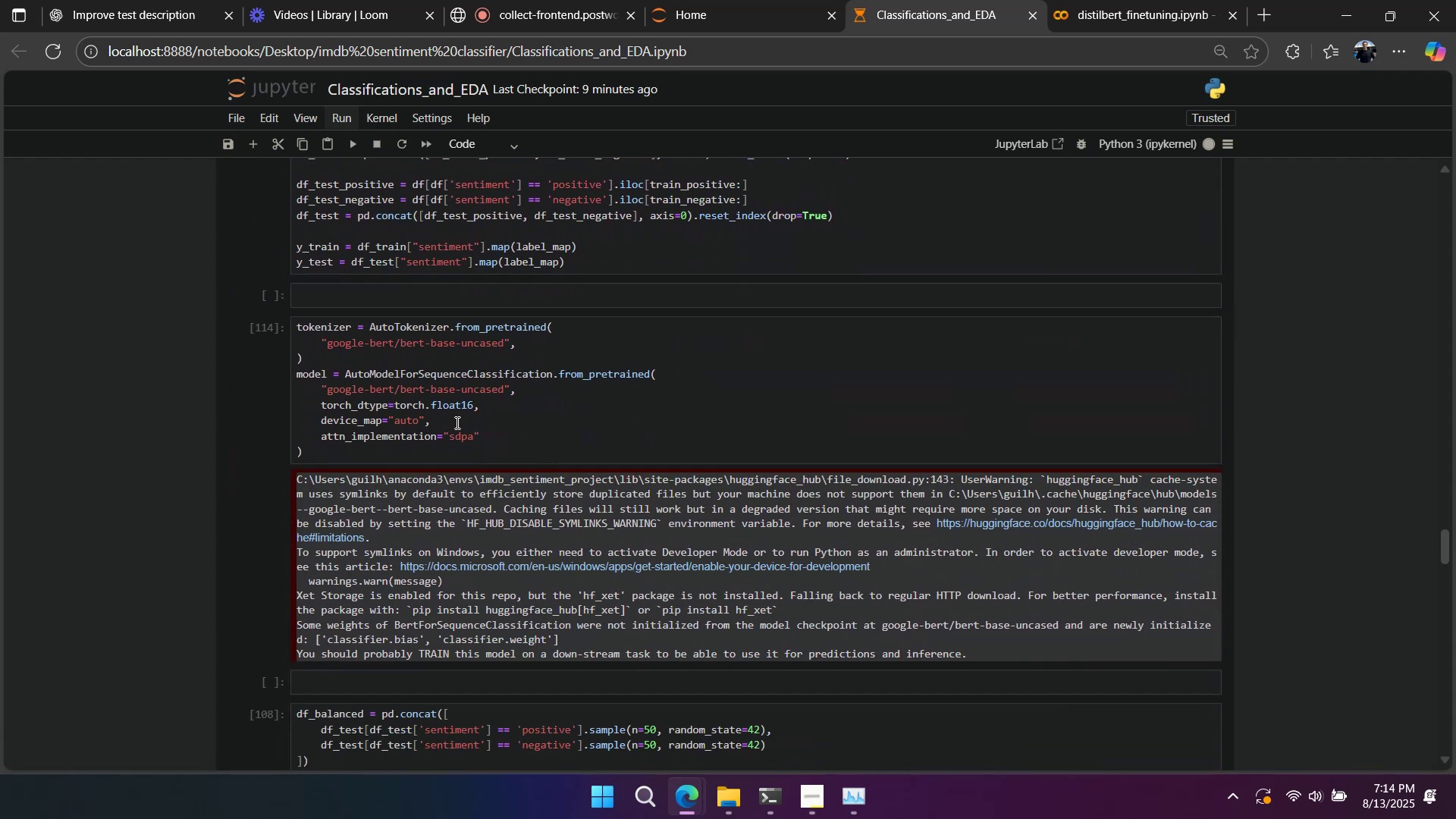 
scroll: coordinate [456, 422], scroll_direction: up, amount: 2.0
 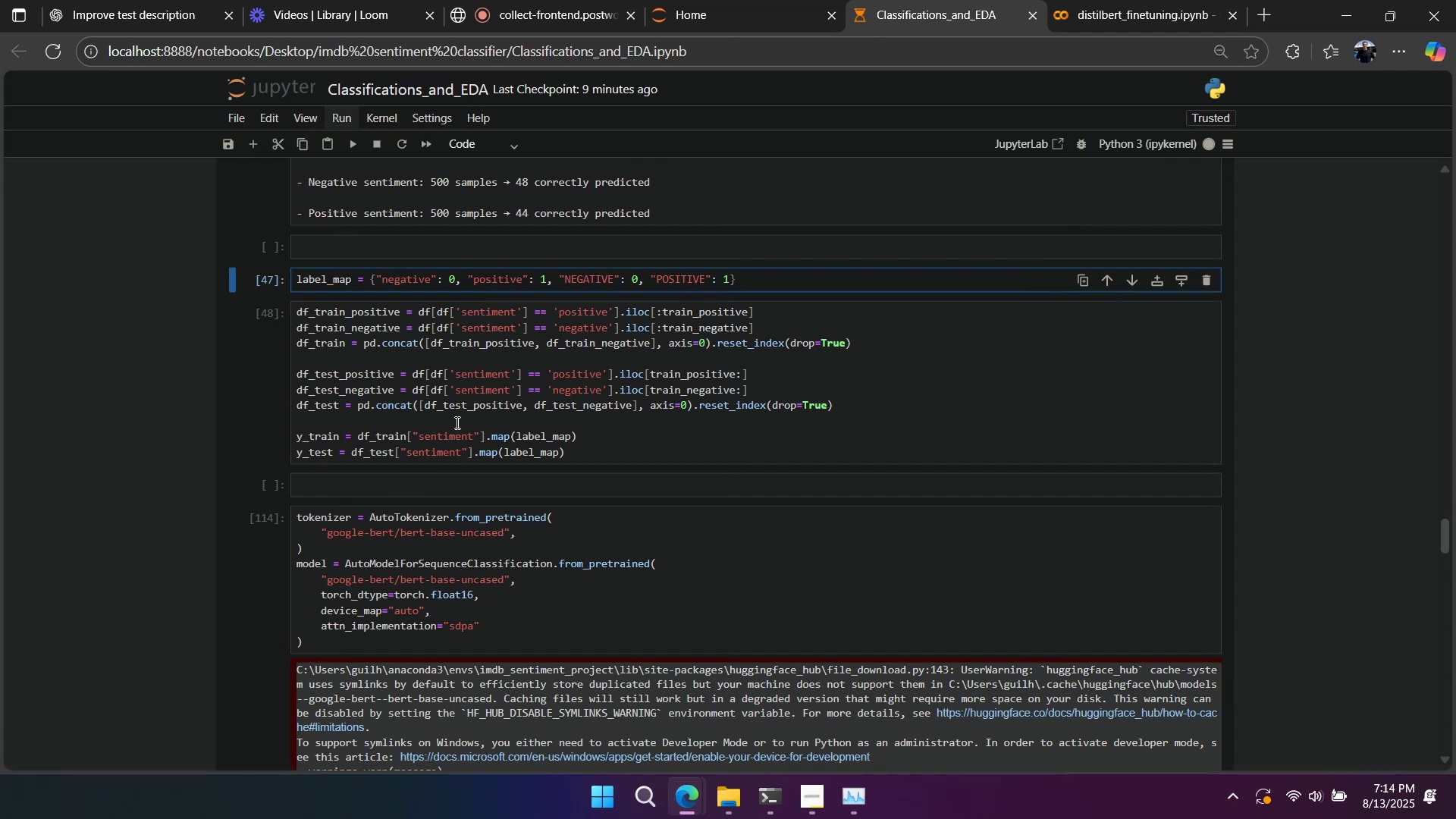 
scroll: coordinate [456, 424], scroll_direction: down, amount: 15.0
 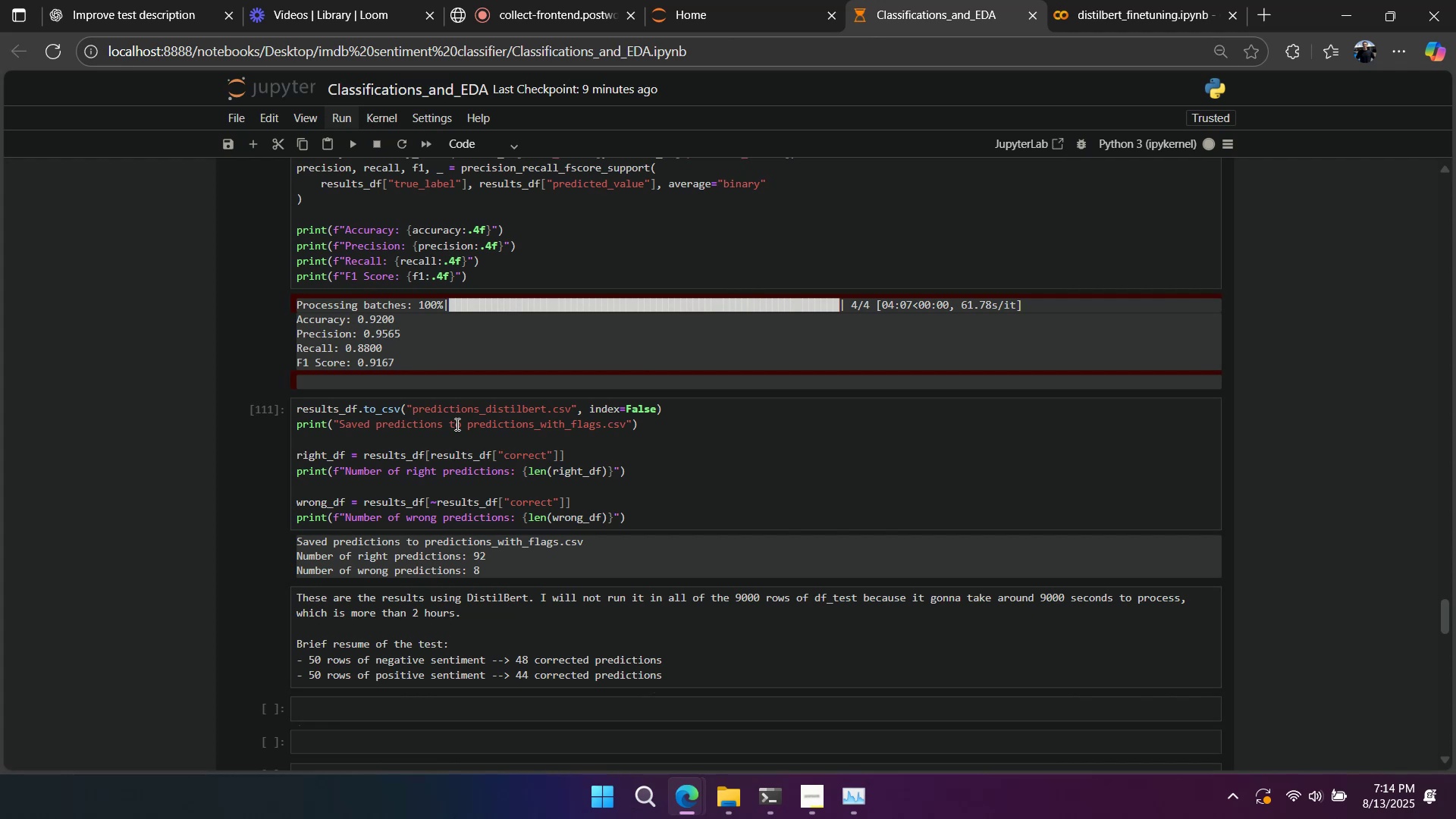 
wait(9.88)
 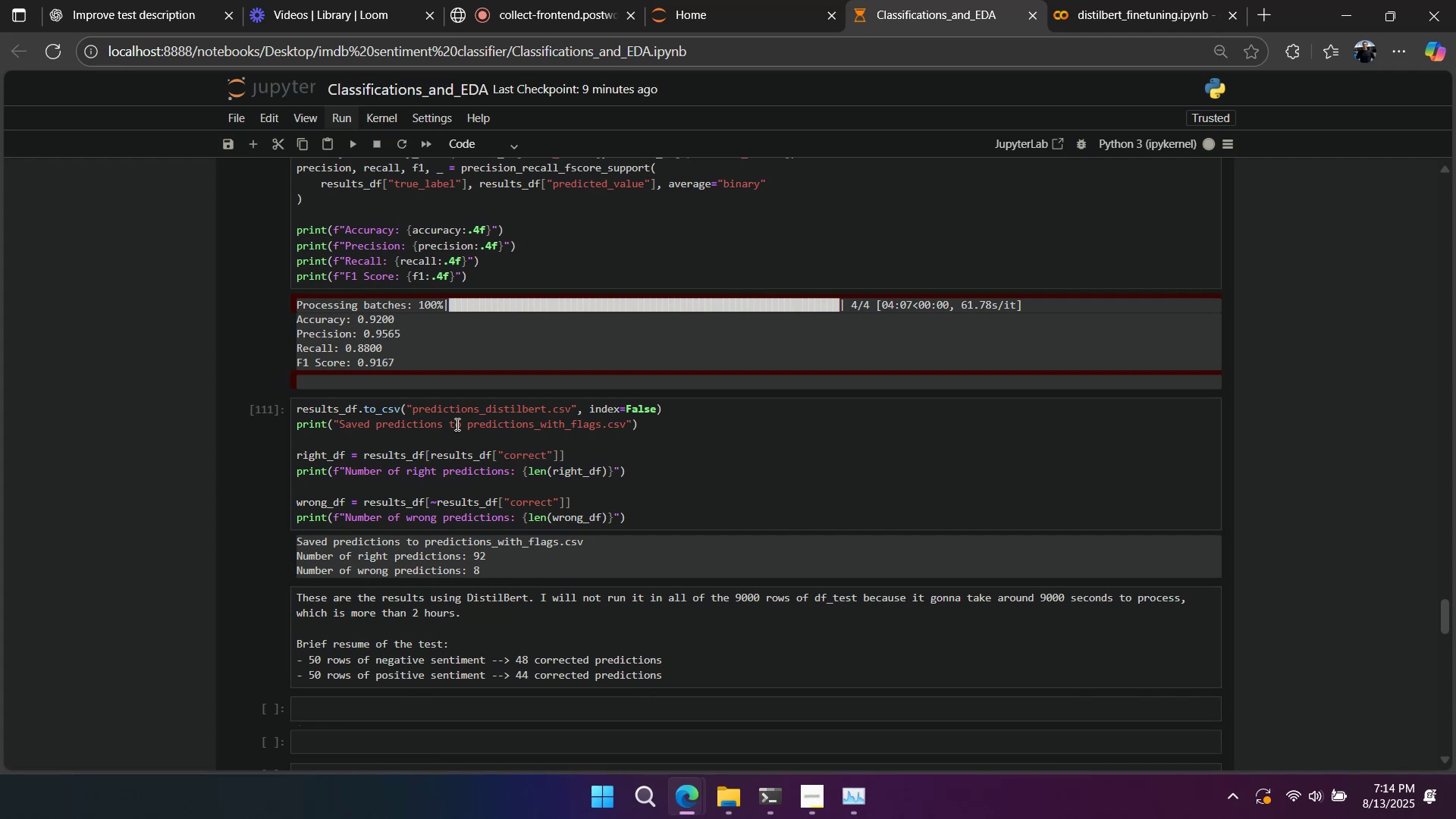 
scroll: coordinate [455, 425], scroll_direction: up, amount: 19.0
 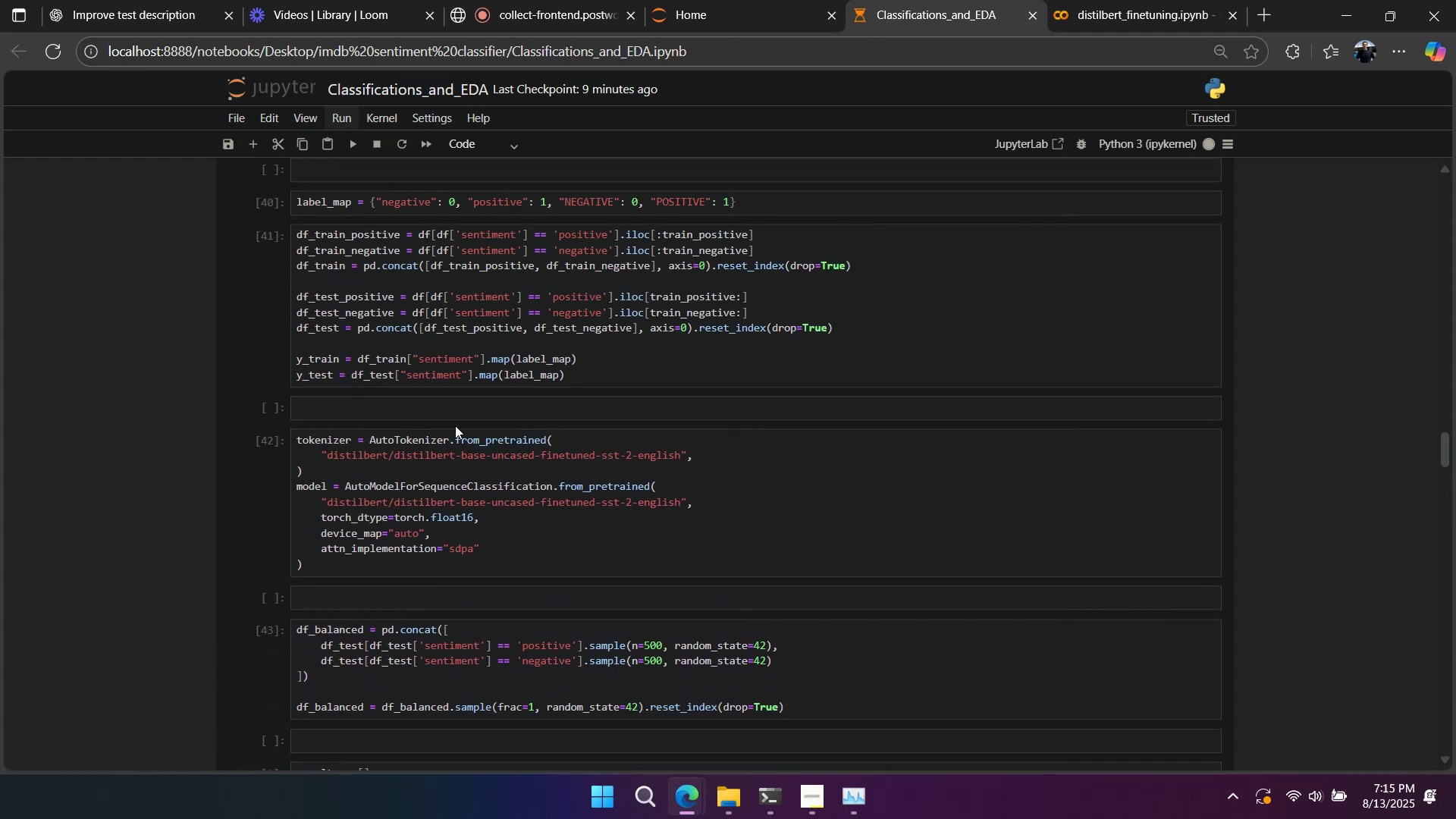 
scroll: coordinate [454, 428], scroll_direction: down, amount: 15.0
 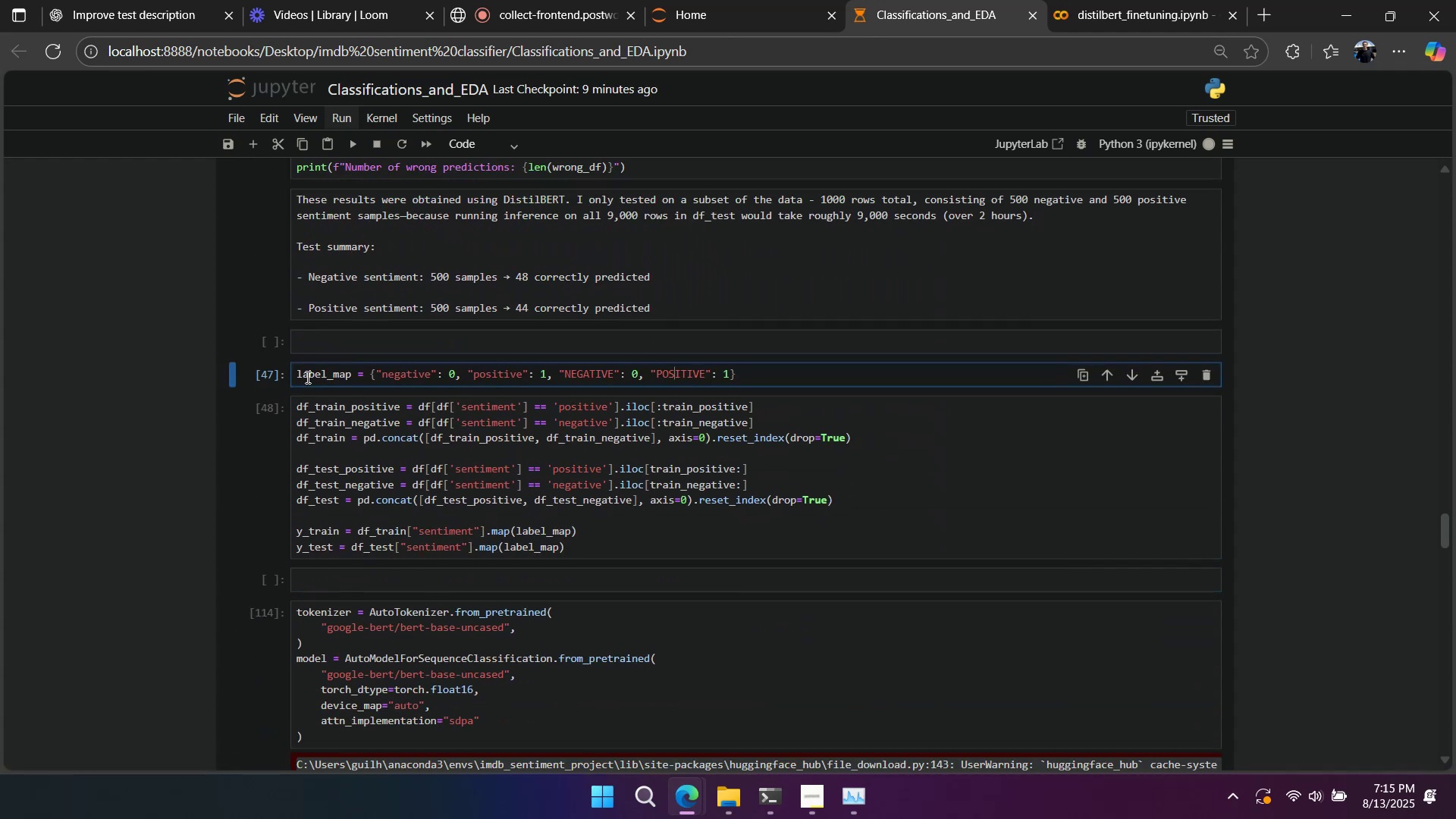 
left_click([280, 373])
 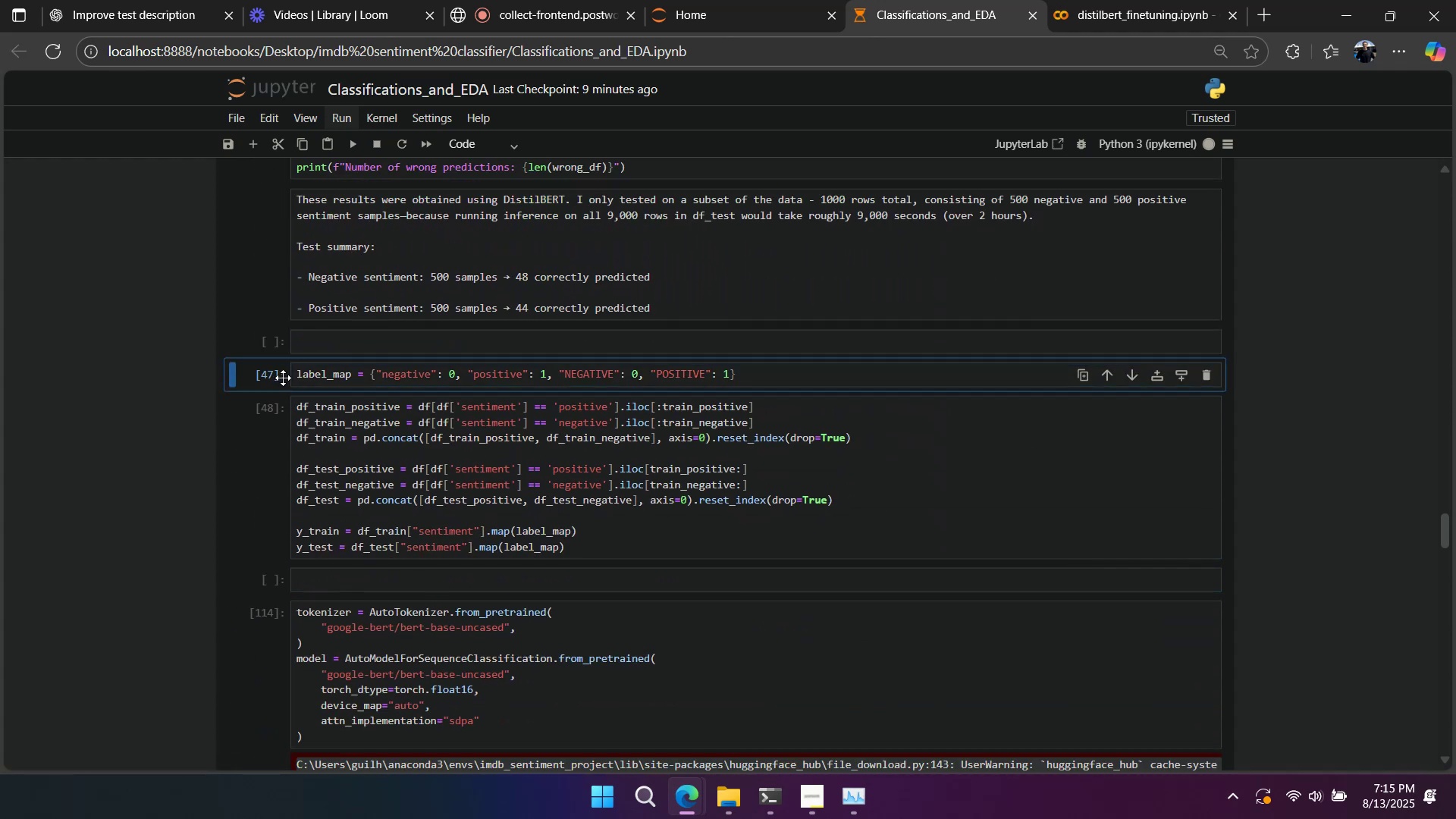 
type(ddddddddddddddd)
 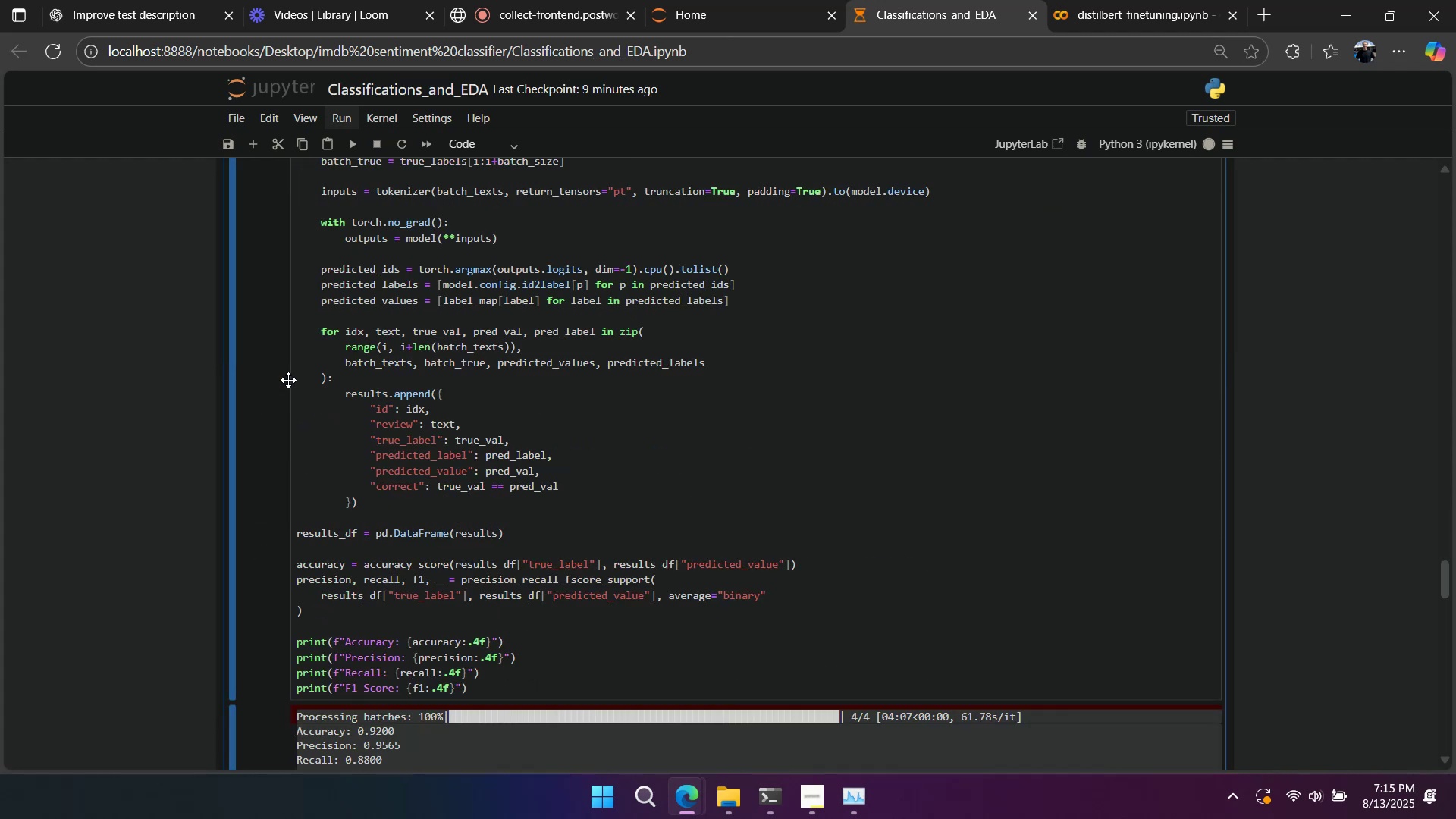 
scroll: coordinate [290, 380], scroll_direction: down, amount: 3.0
 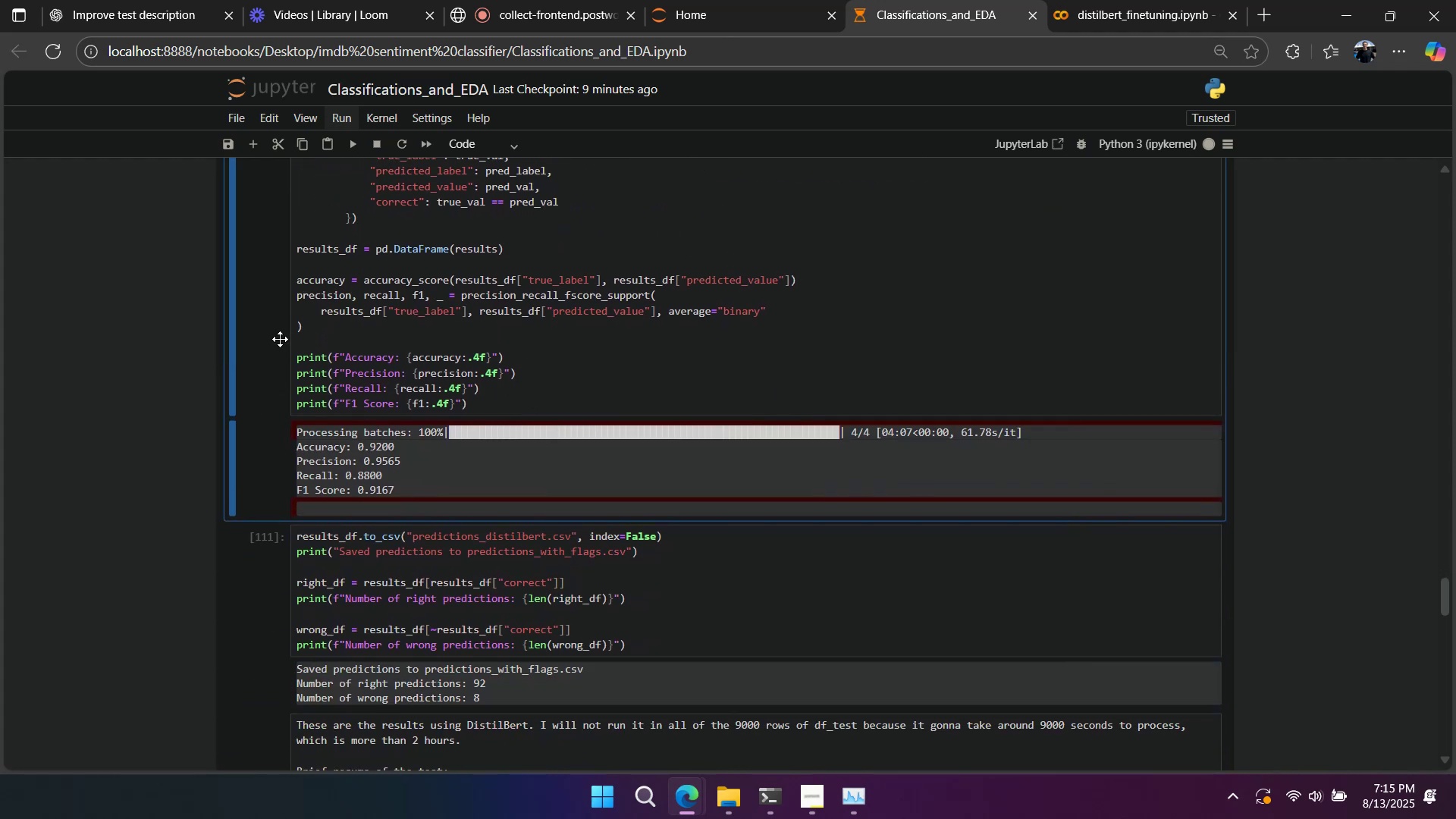 
left_click([274, 337])
 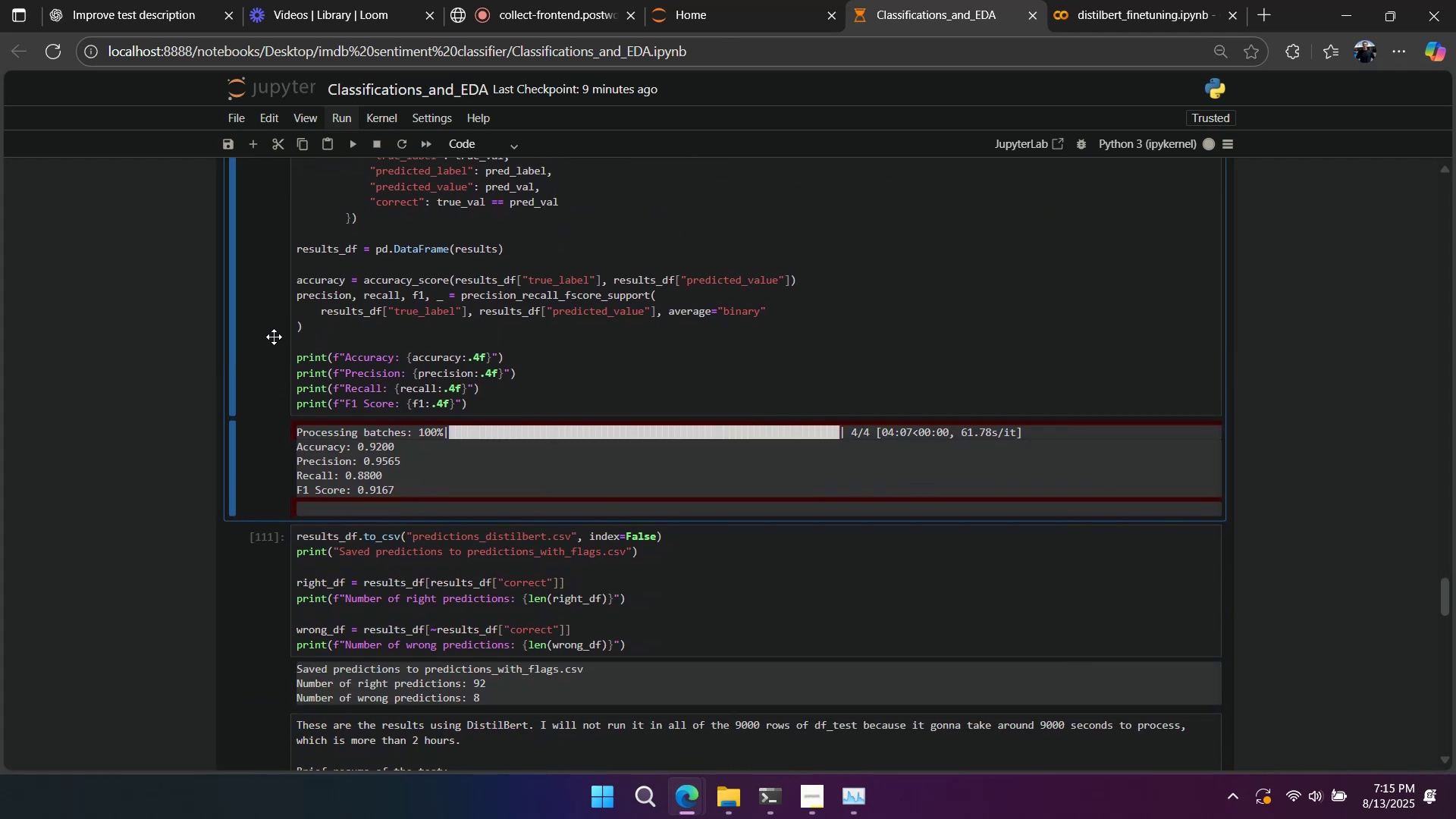 
type(ddddddddddddddddddddddd)
 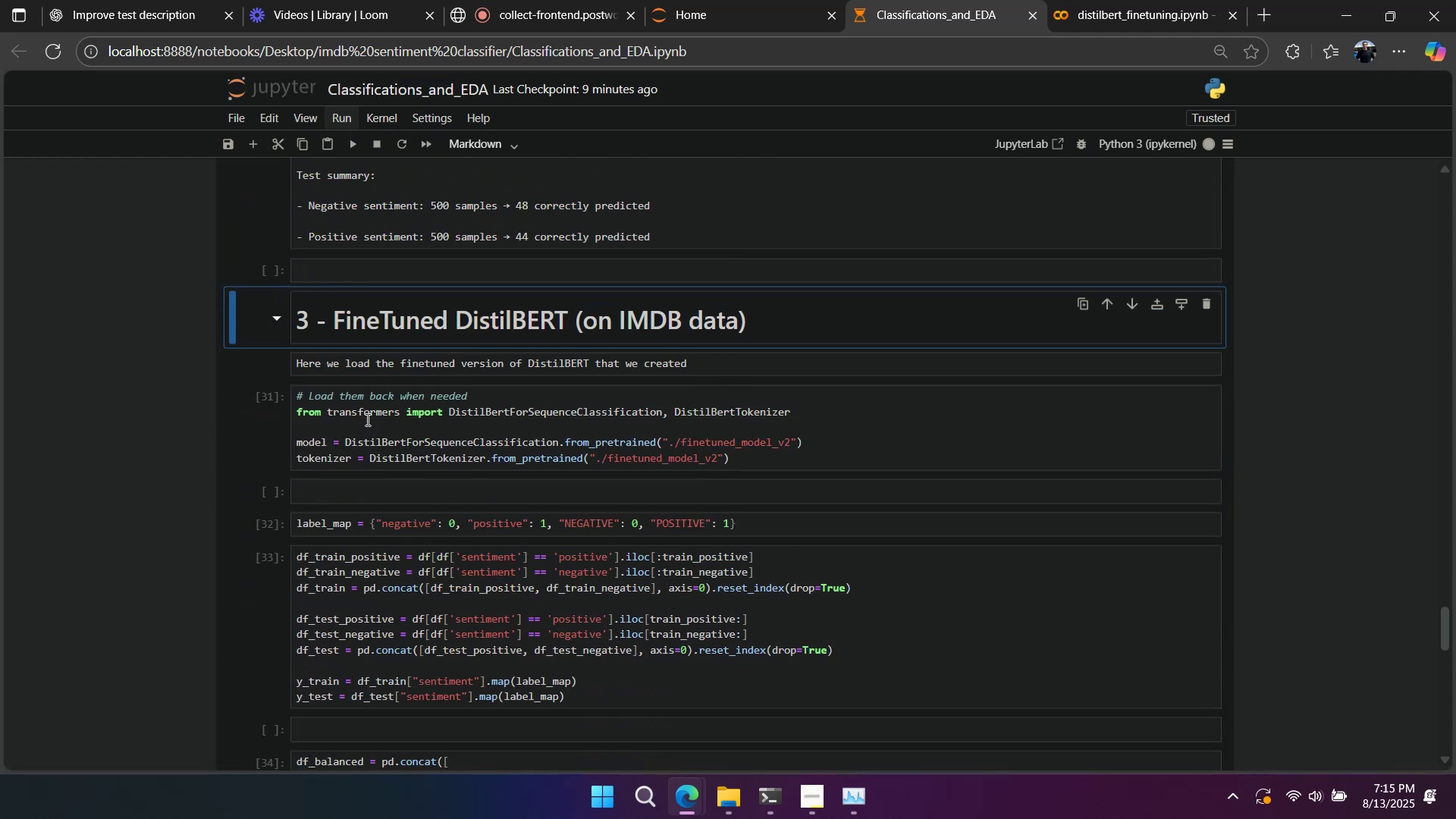 
scroll: coordinate [275, 338], scroll_direction: up, amount: 3.0
 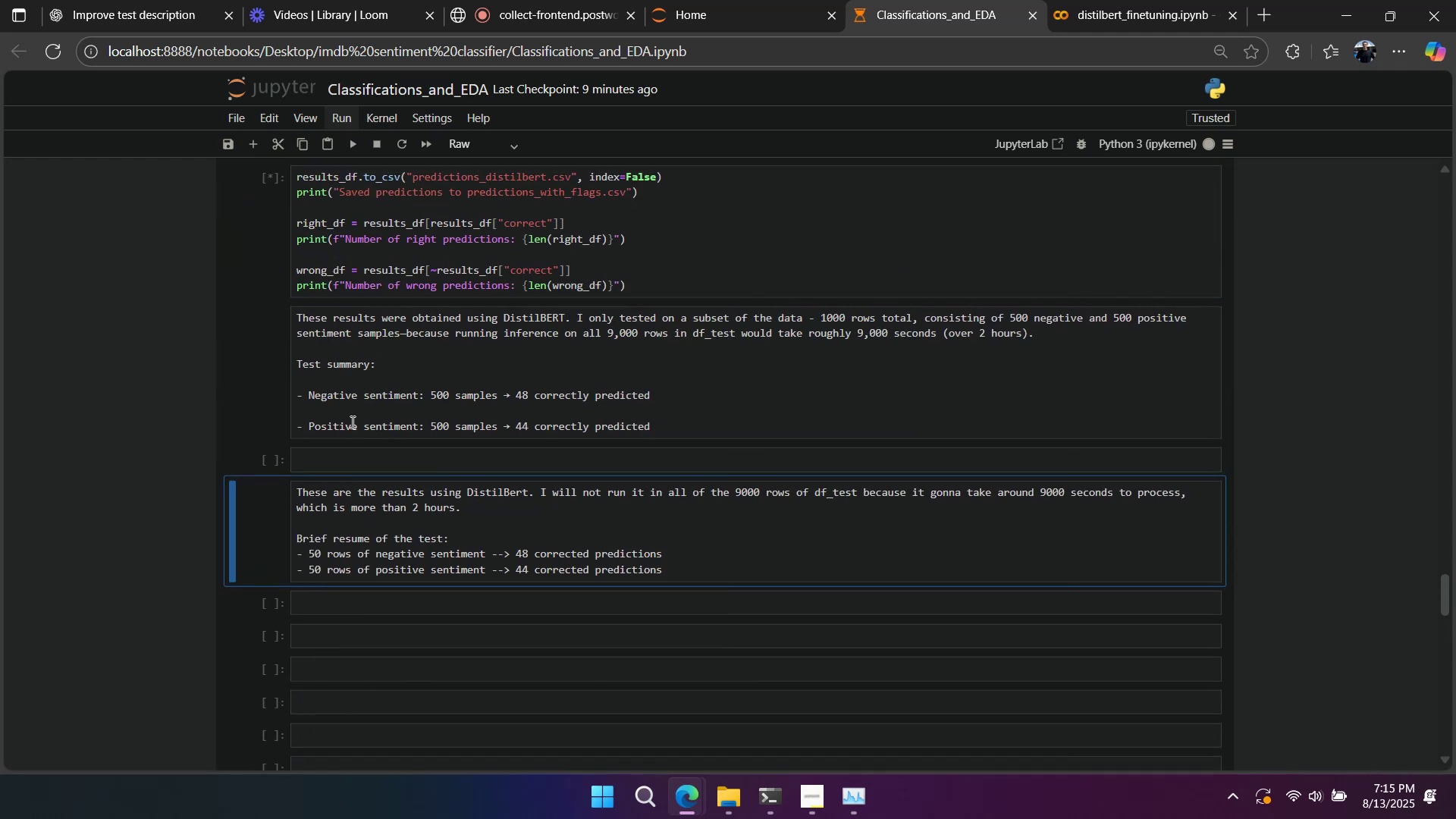 
scroll: coordinate [366, 430], scroll_direction: down, amount: 2.0
 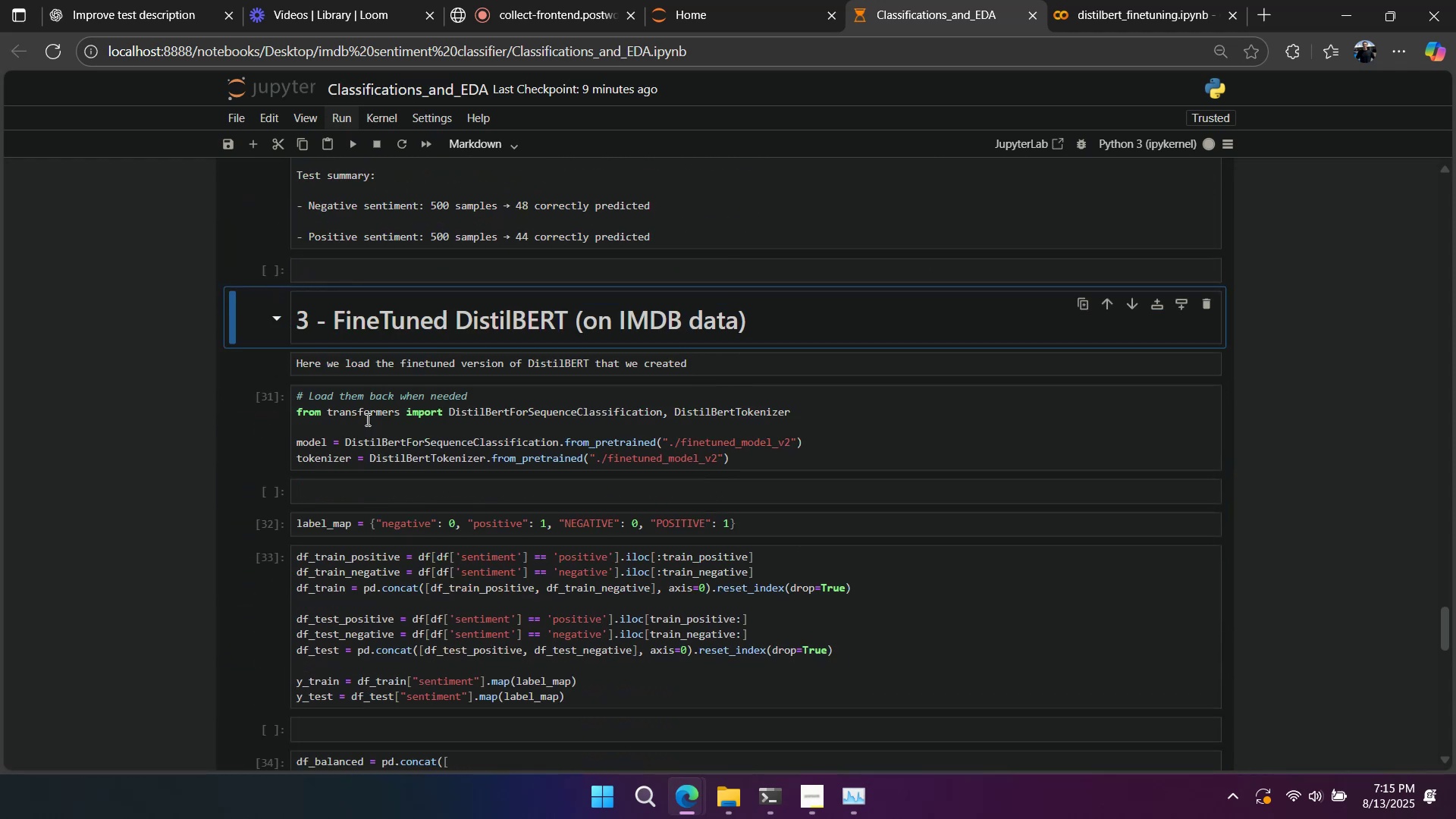 
double_click([446, 369])
 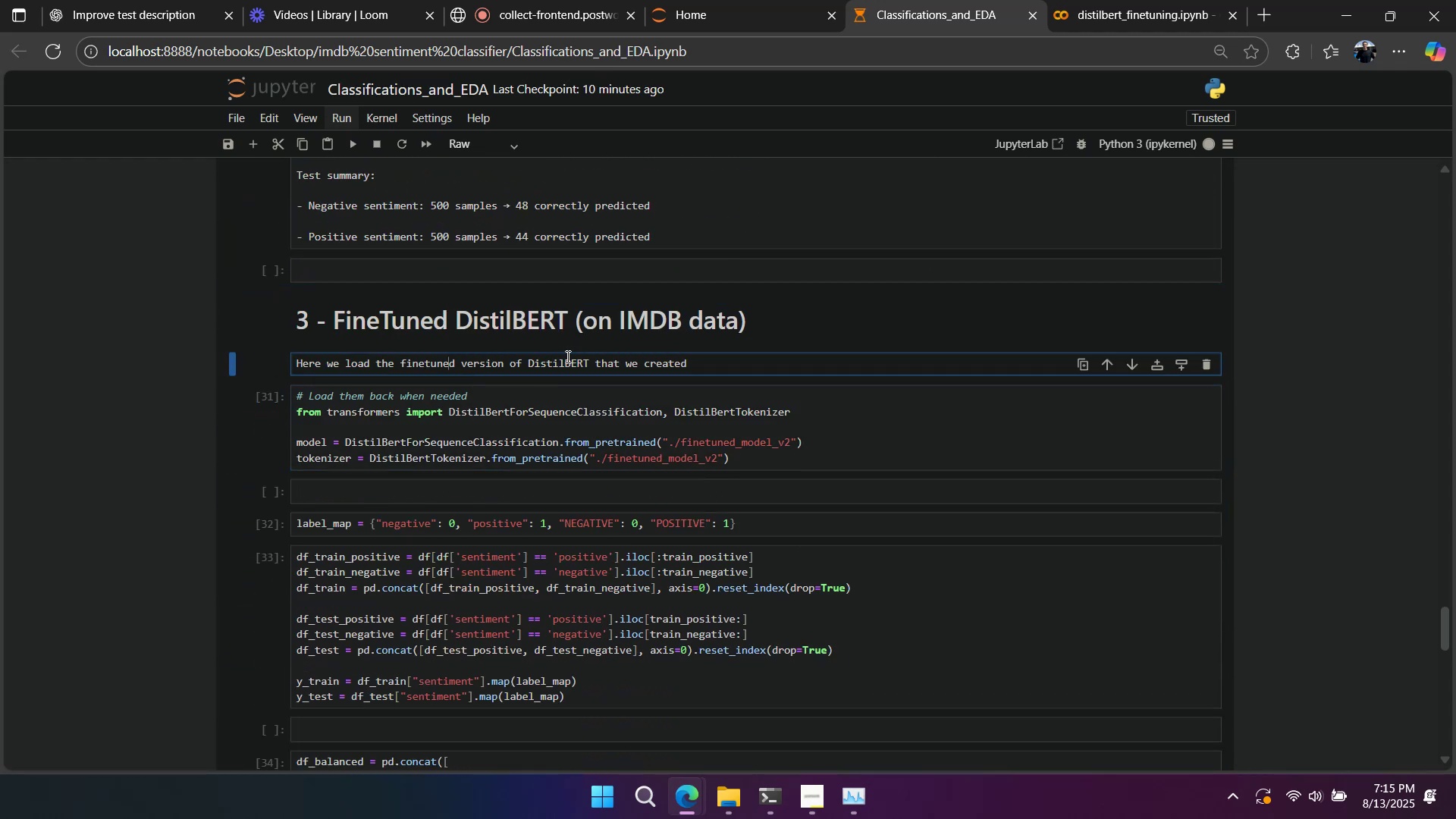 
key(Shift+Enter)
 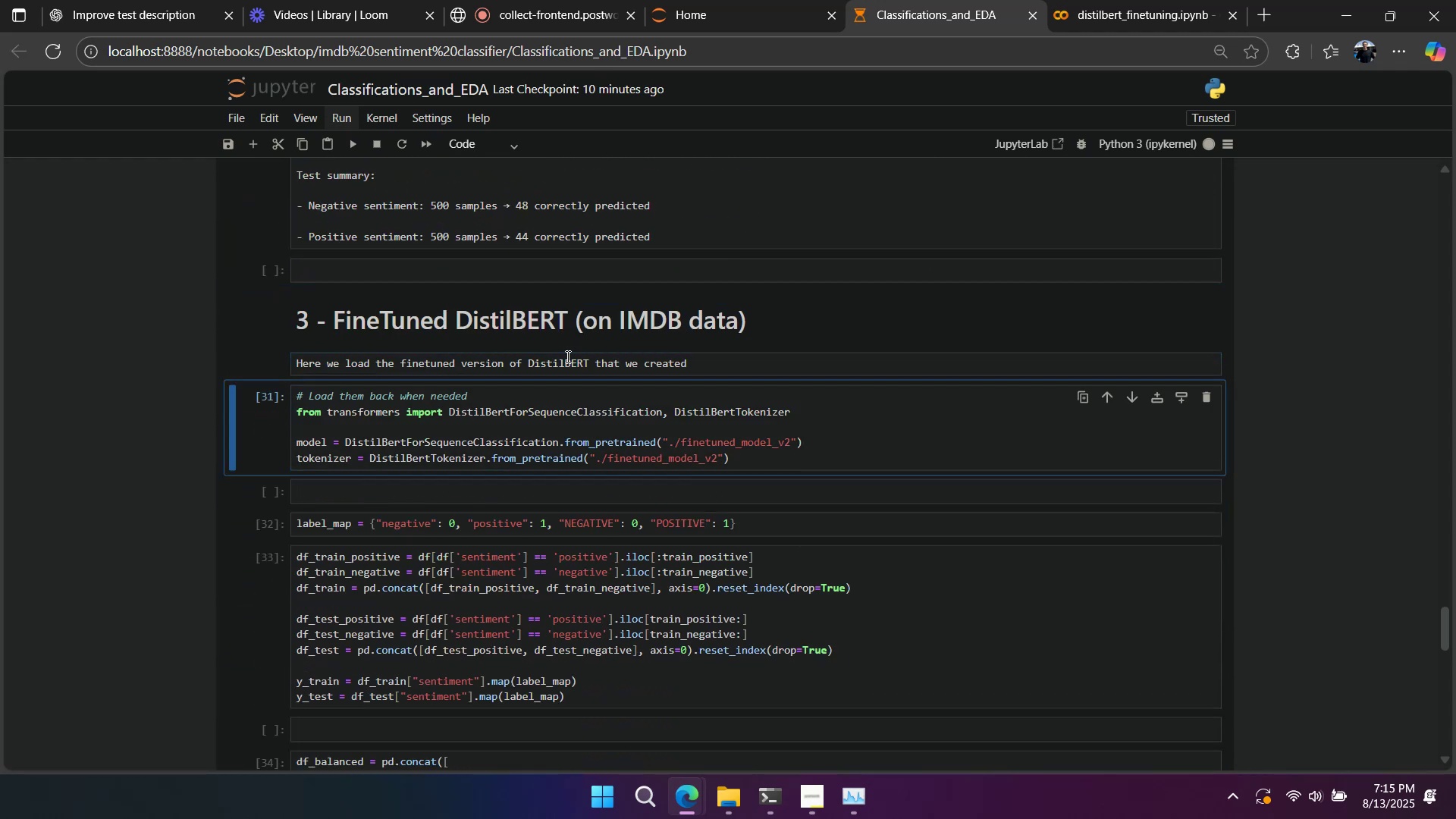 
key(Shift+Enter)
 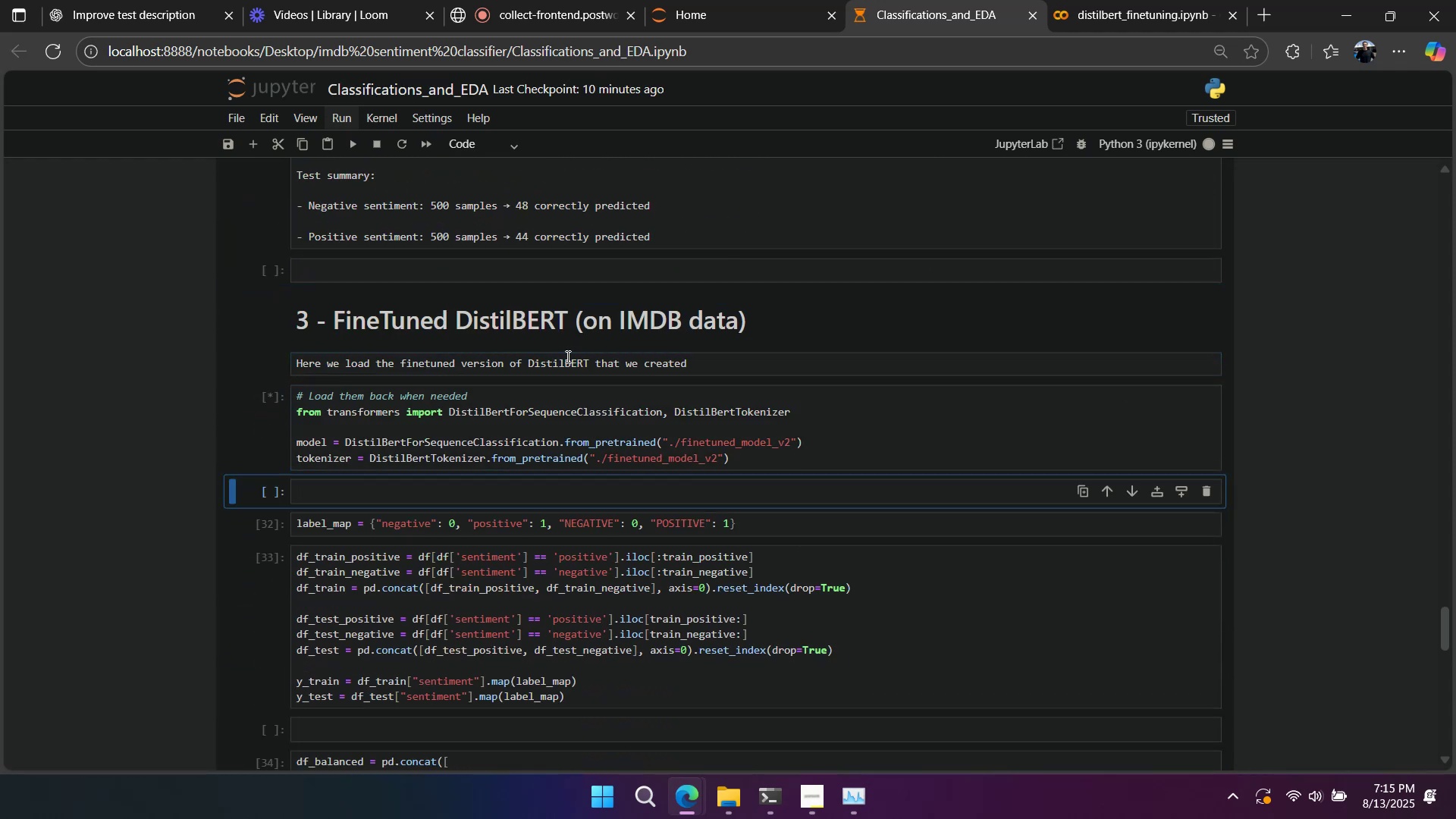 
key(Shift+Enter)
 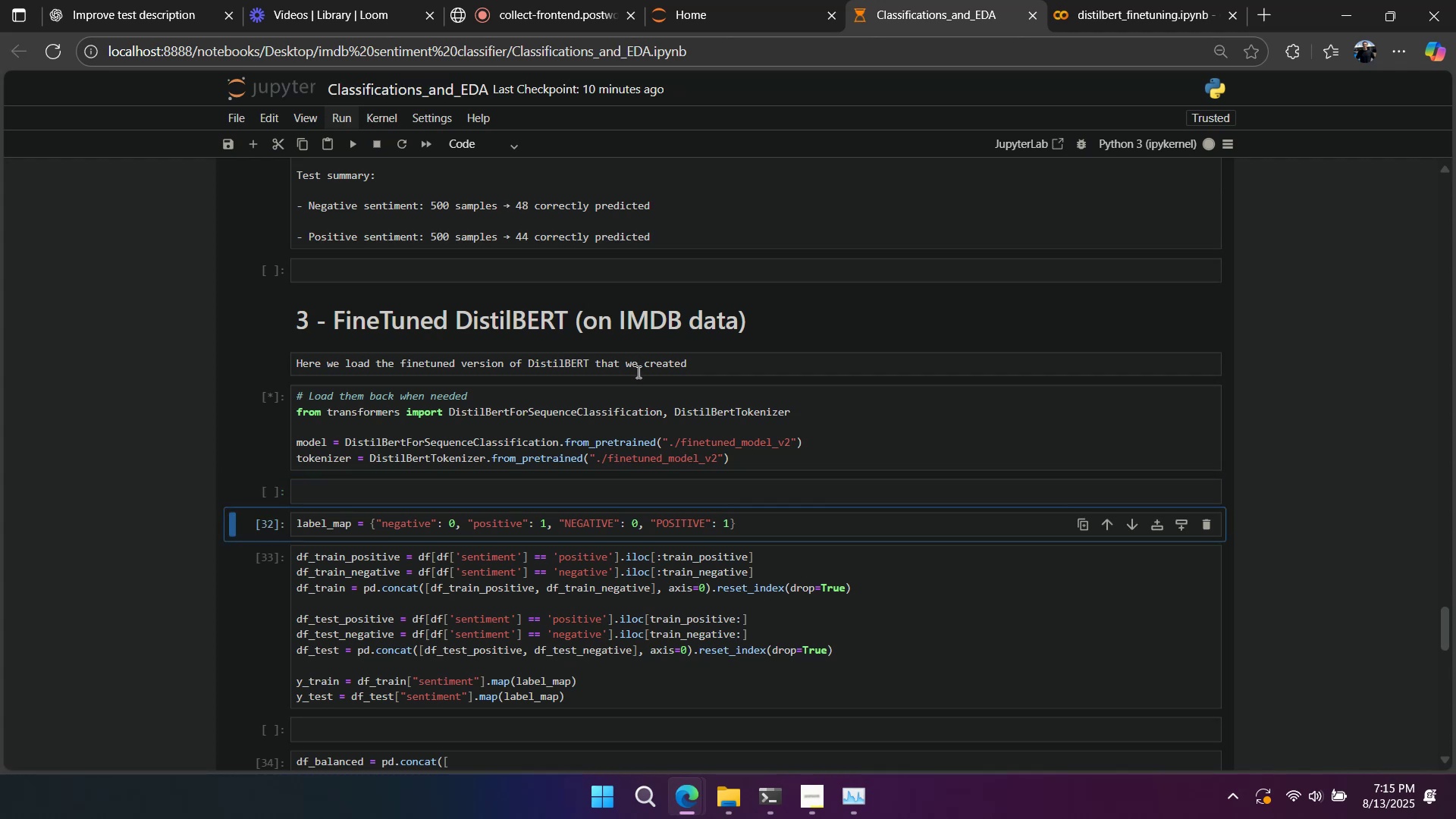 
wait(5.57)
 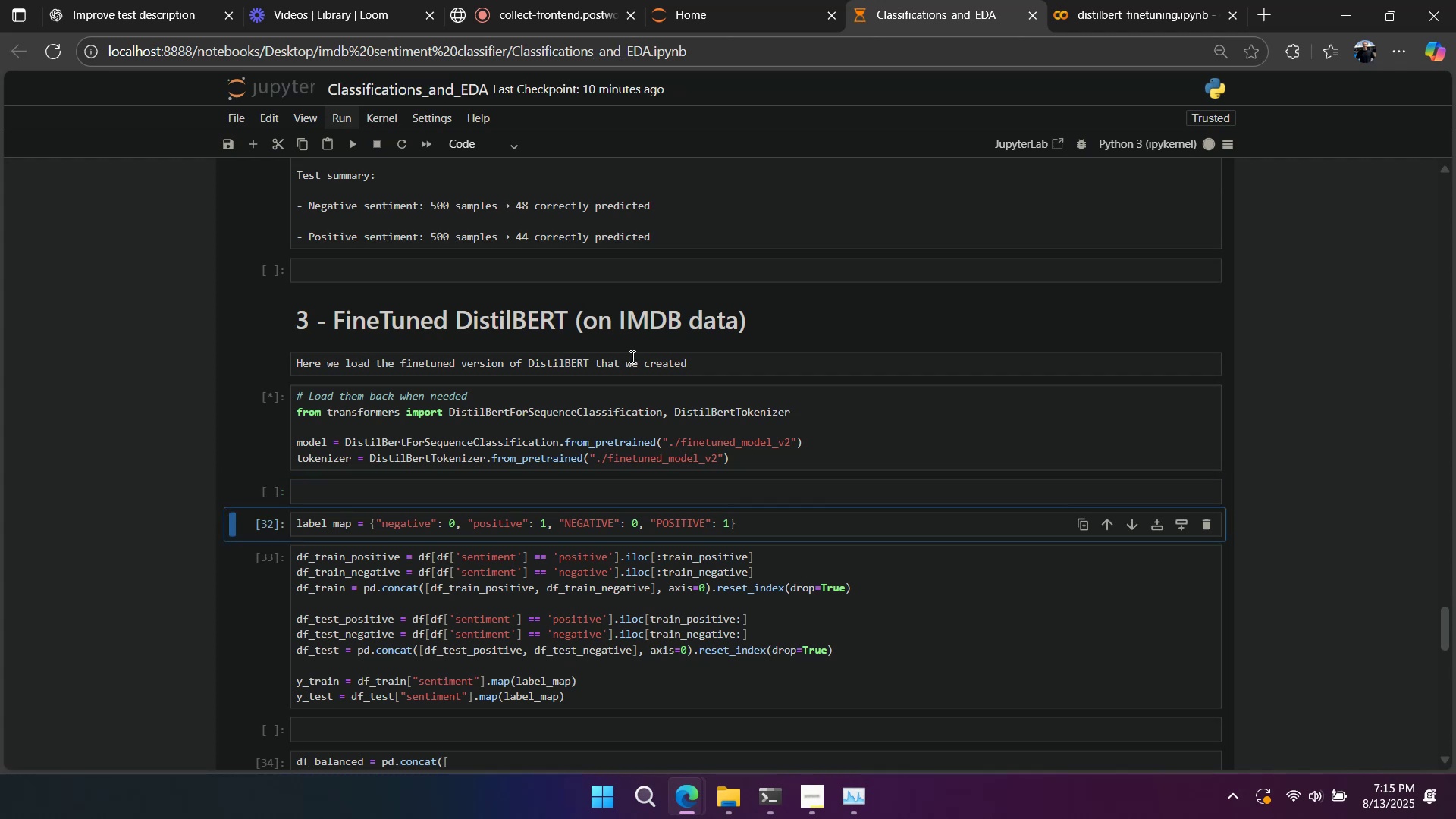 
double_click([638, 361])
 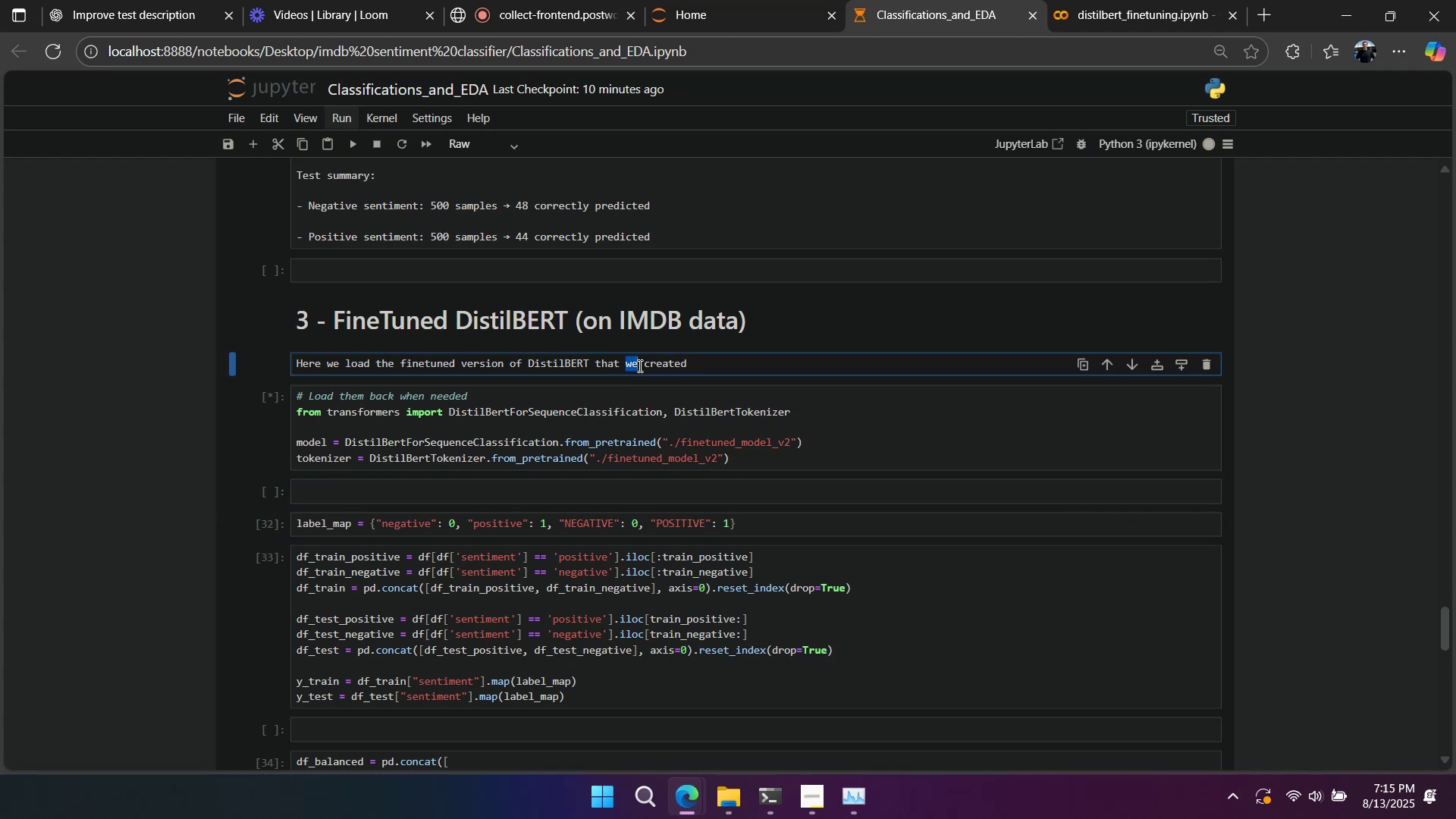 
left_click([639, 362])
 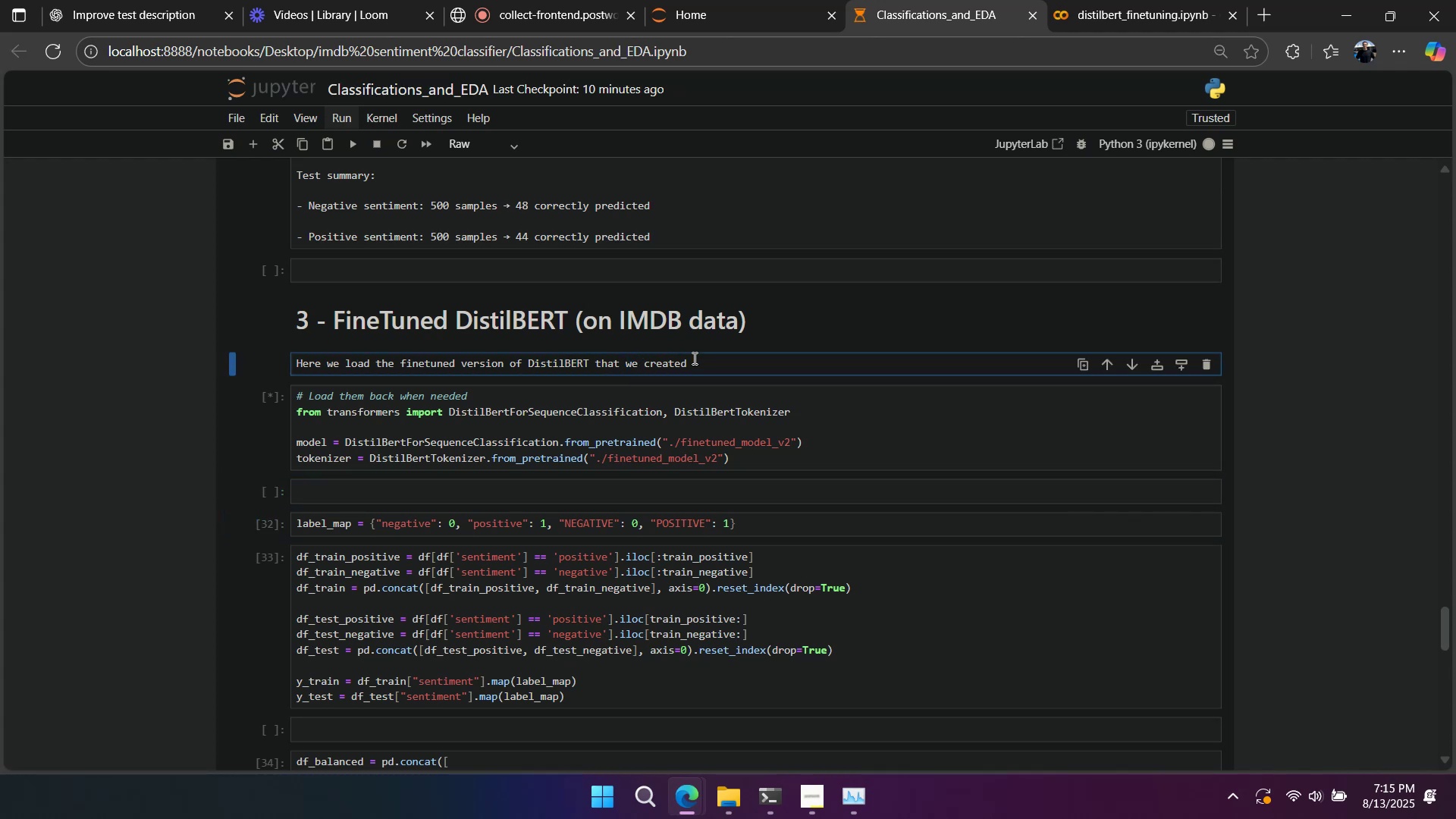 
type(`ve)
 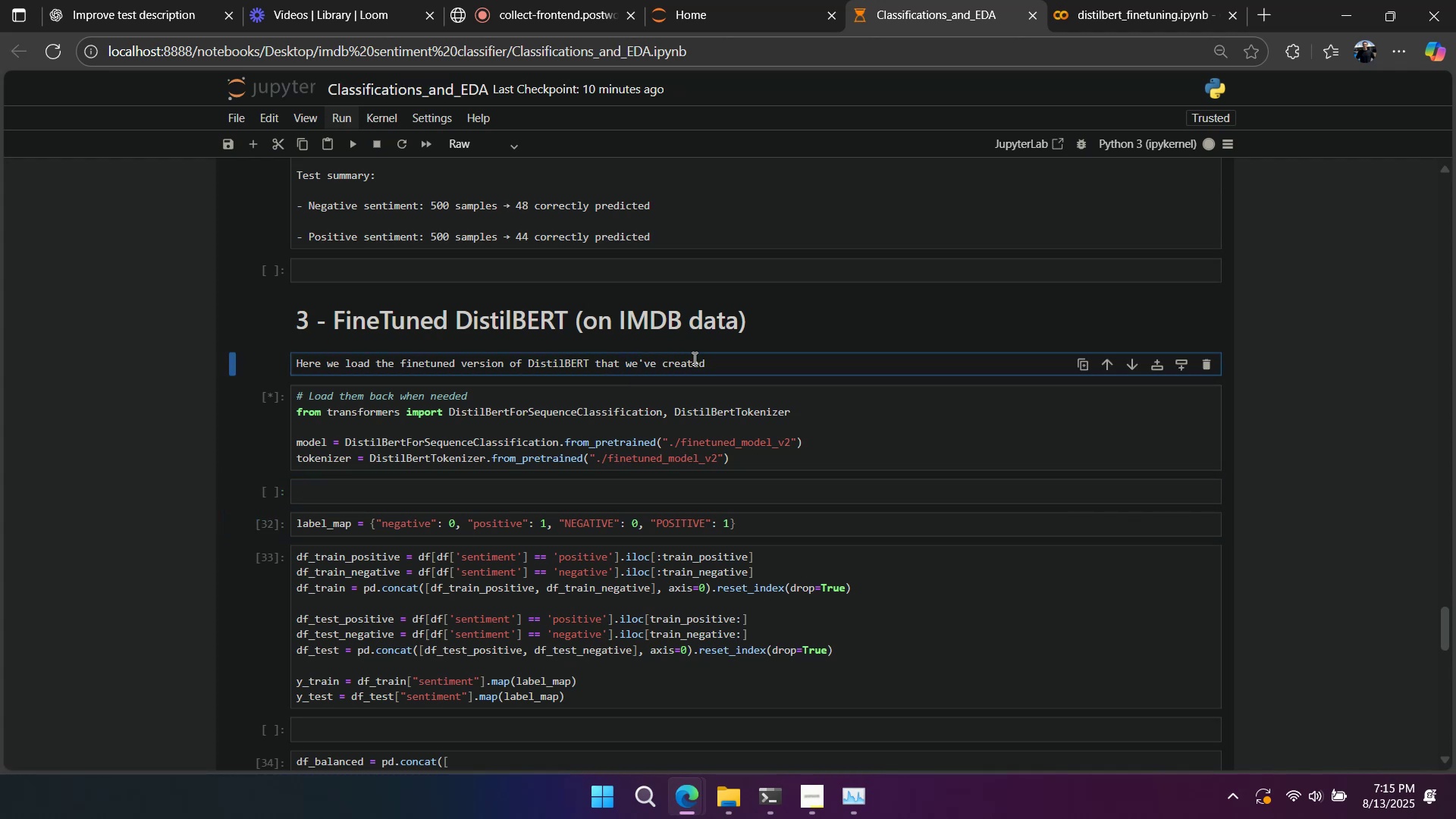 
key(Shift+Enter)
 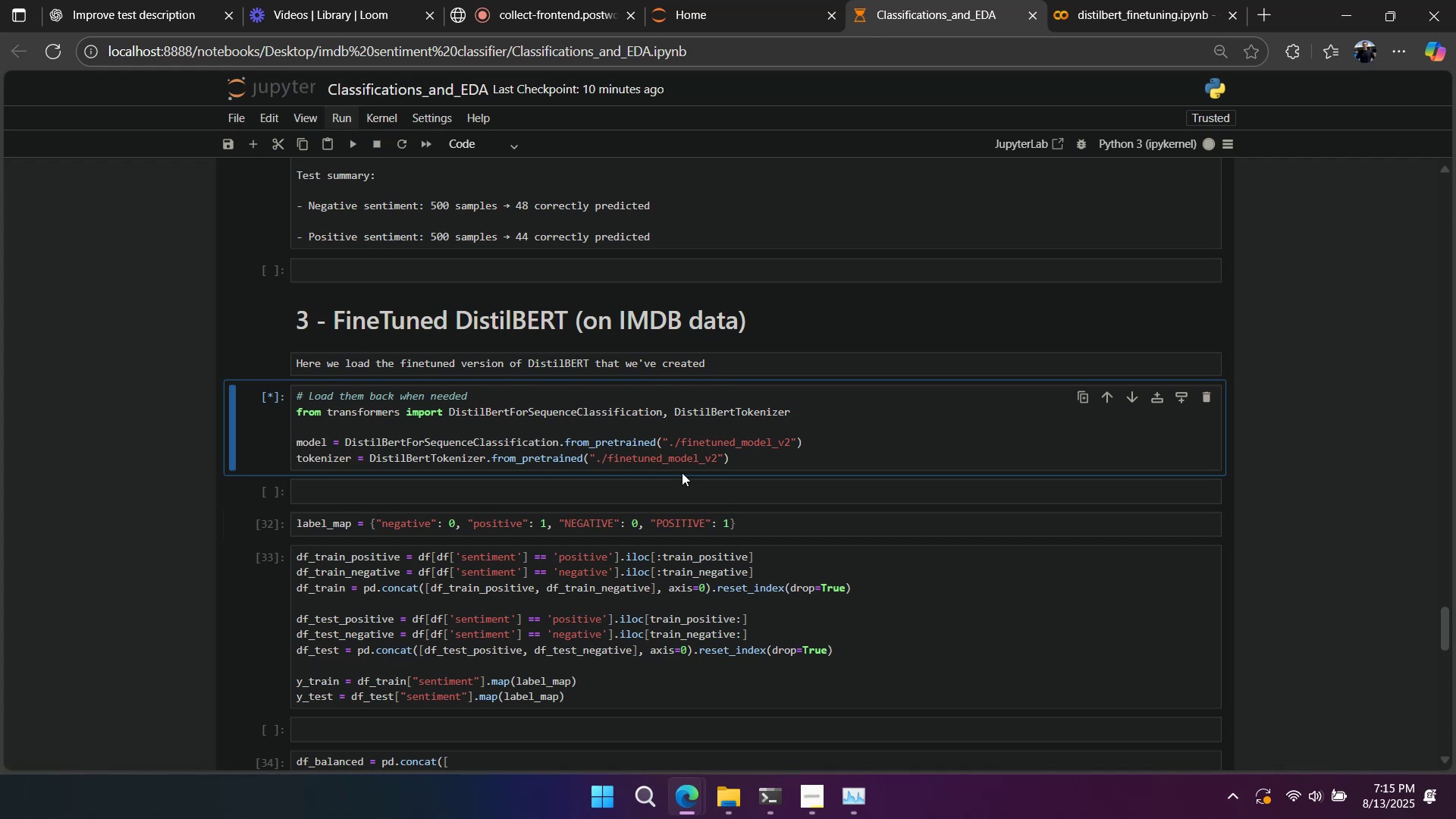 
left_click([682, 444])
 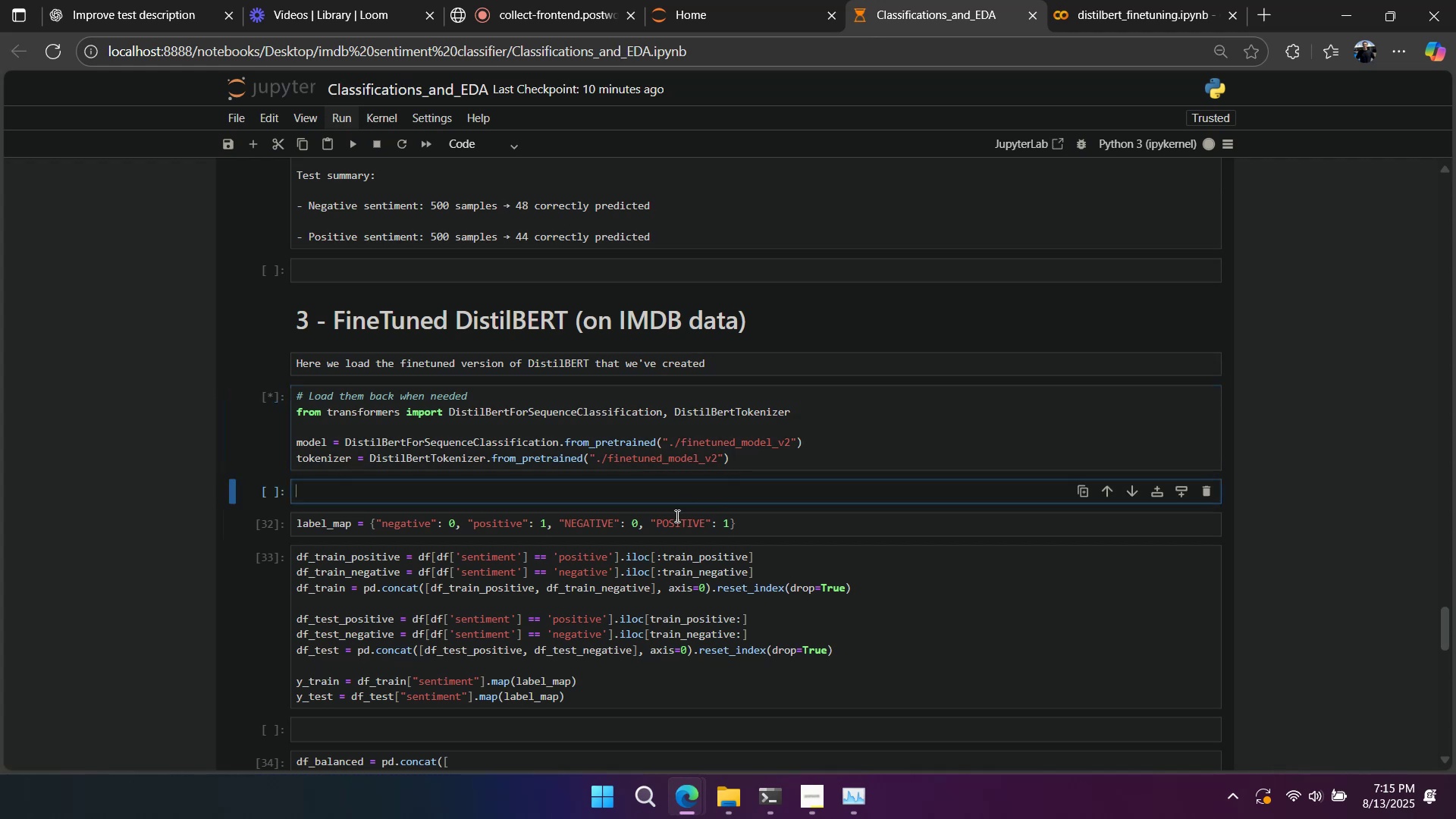 
key(Shift+Enter)
 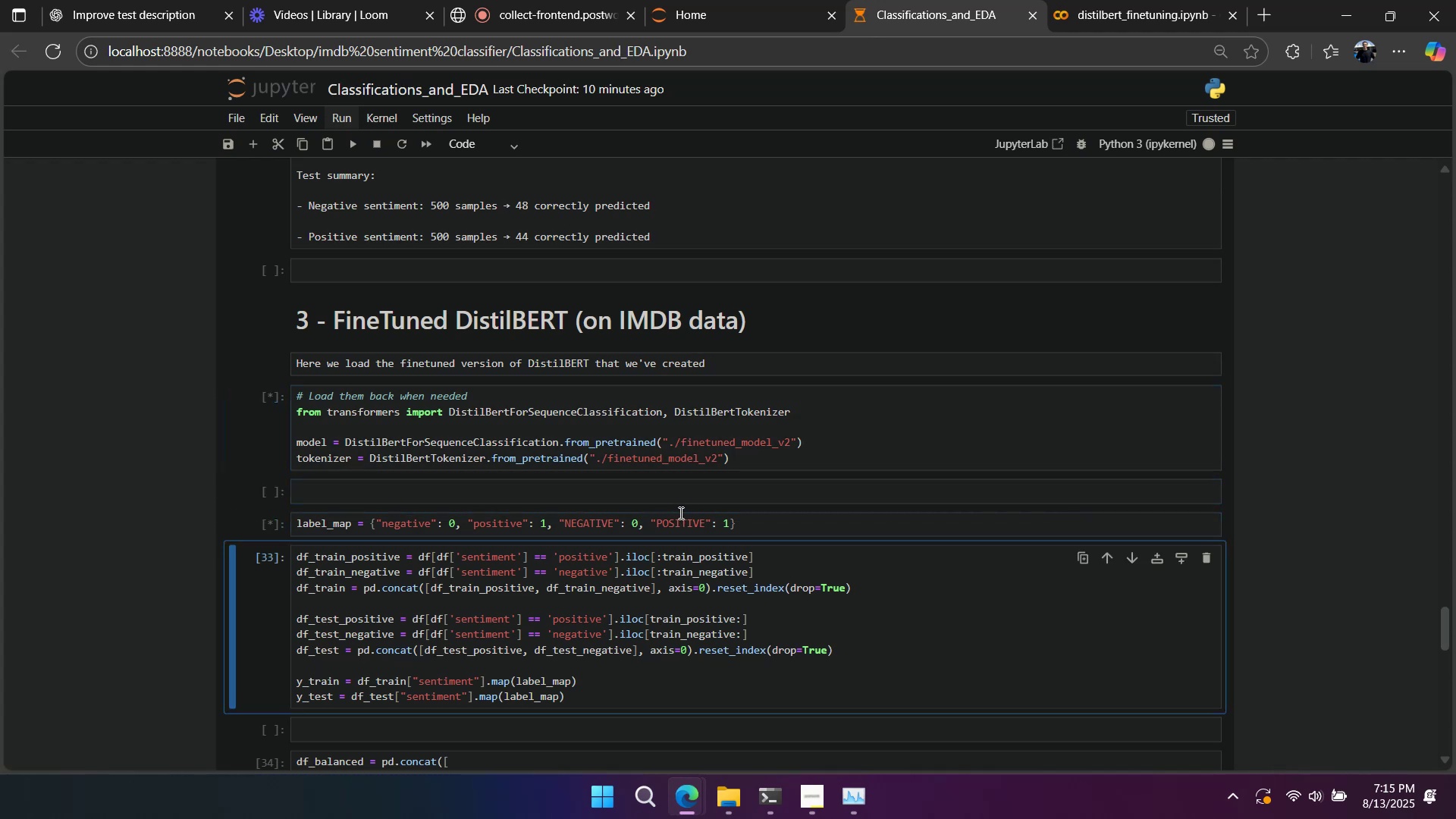 
left_click([682, 486])
 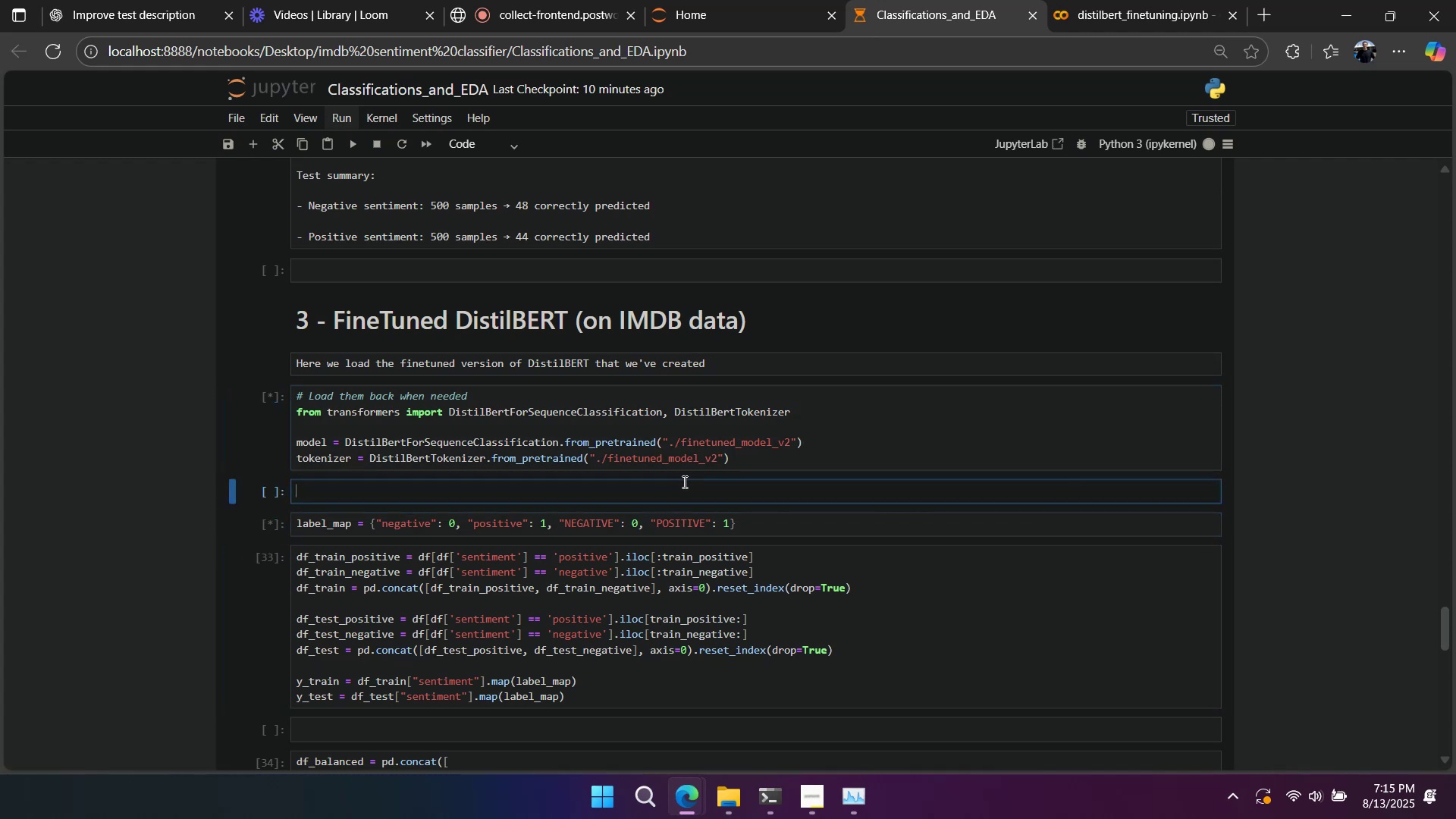 
key(Shift+Enter)
 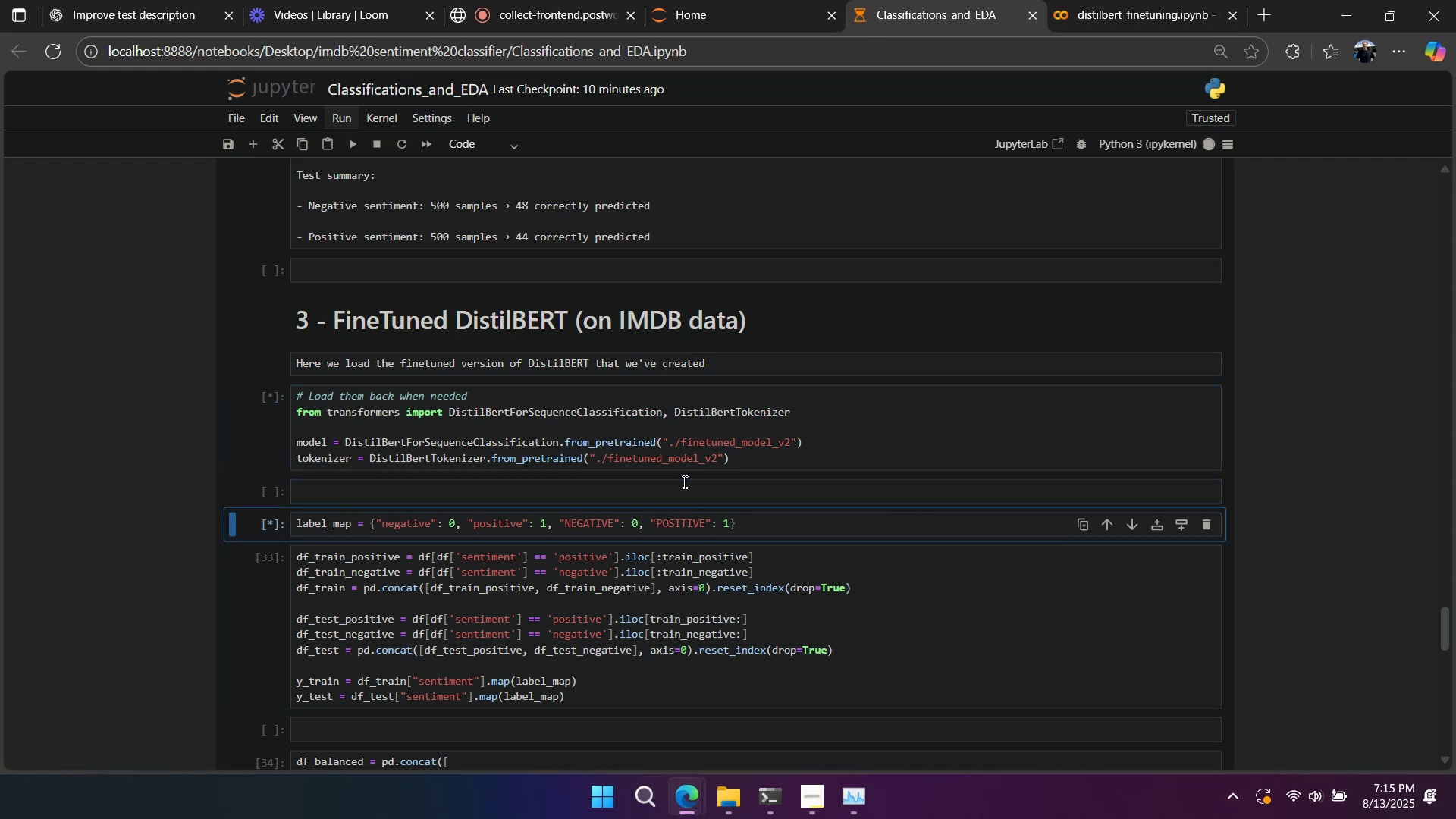 
scroll: coordinate [705, 517], scroll_direction: down, amount: 2.0
 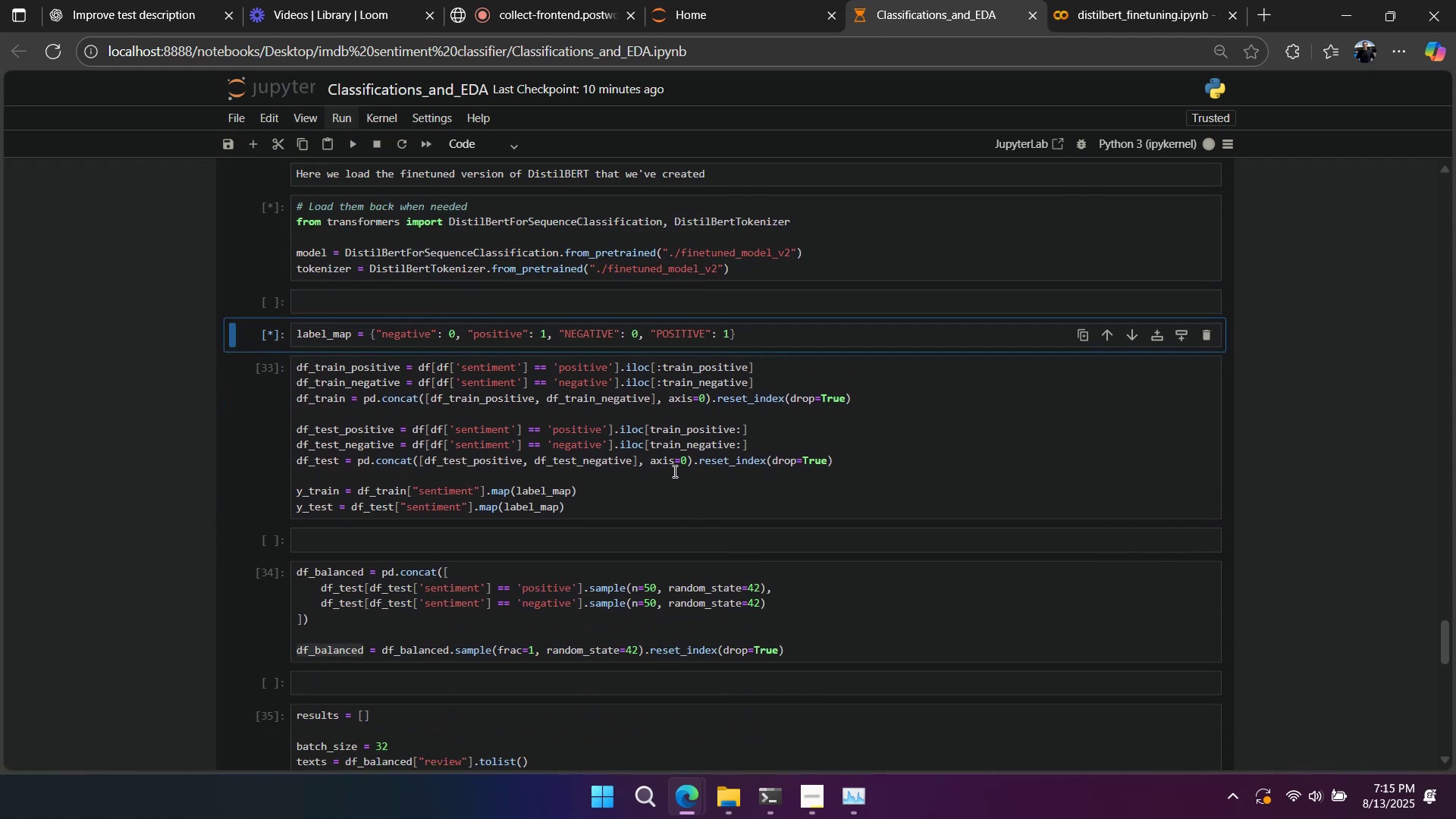 
left_click([673, 471])
 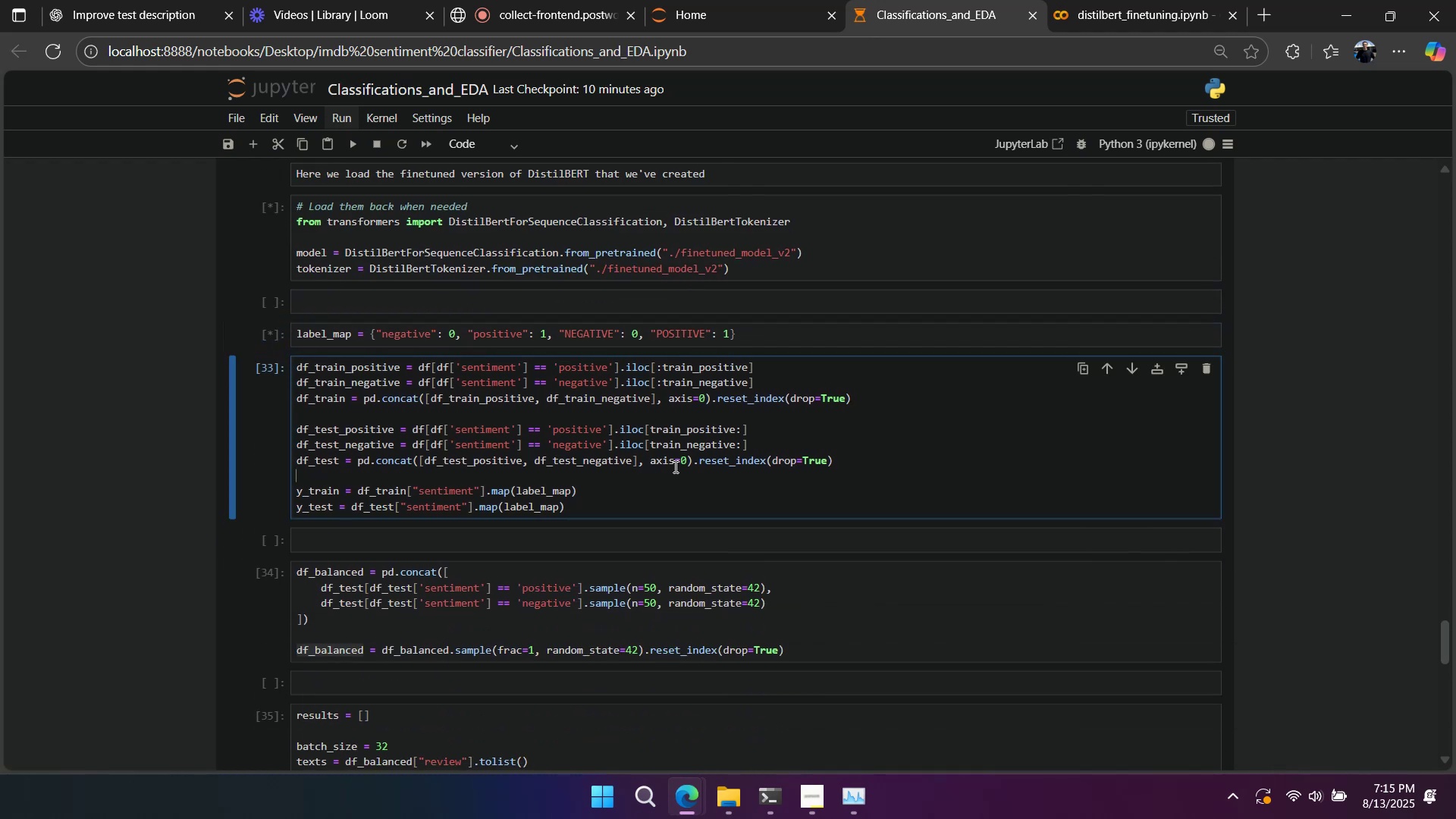 
key(Shift+Enter)
 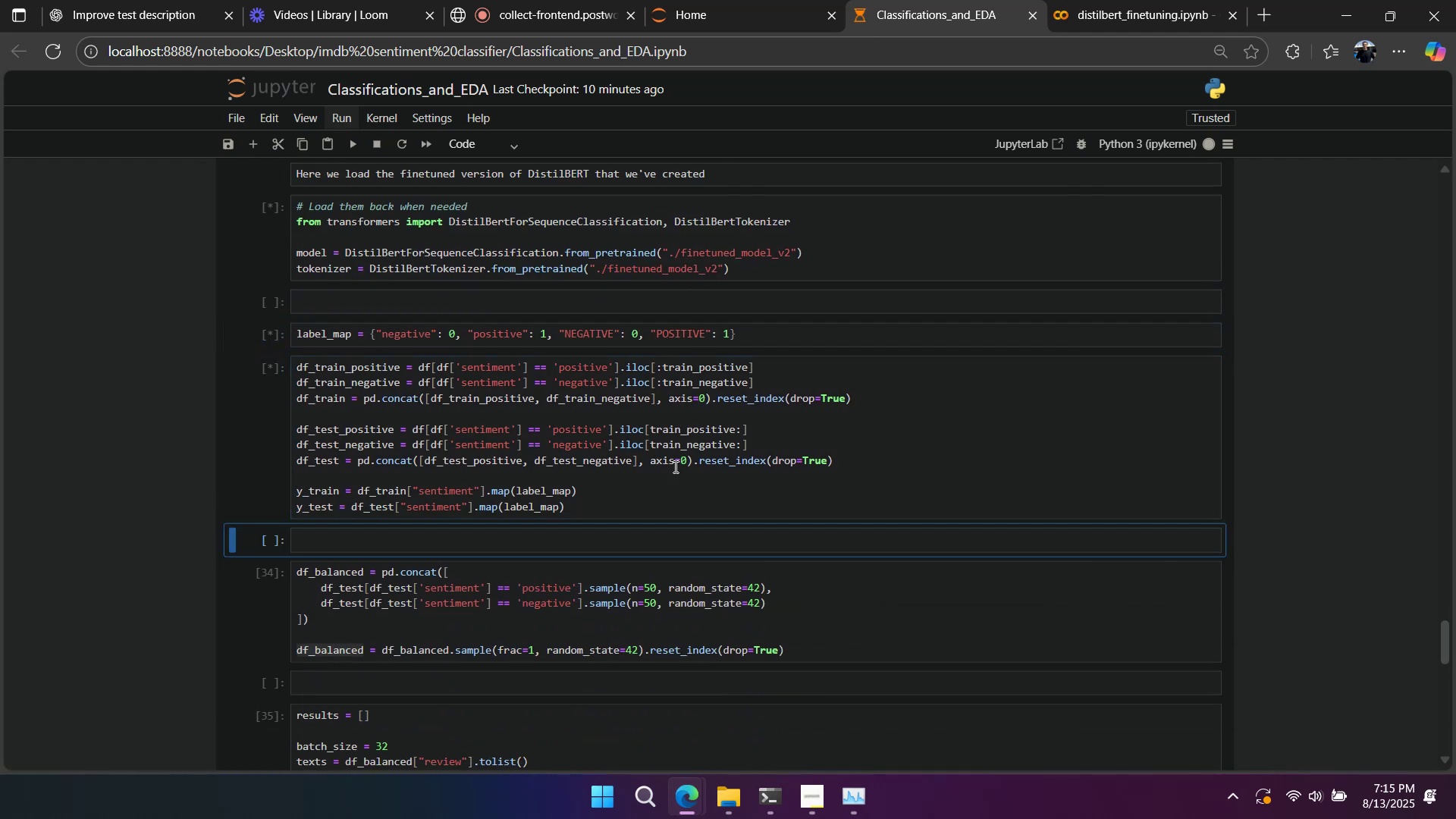 
key(Shift+Enter)
 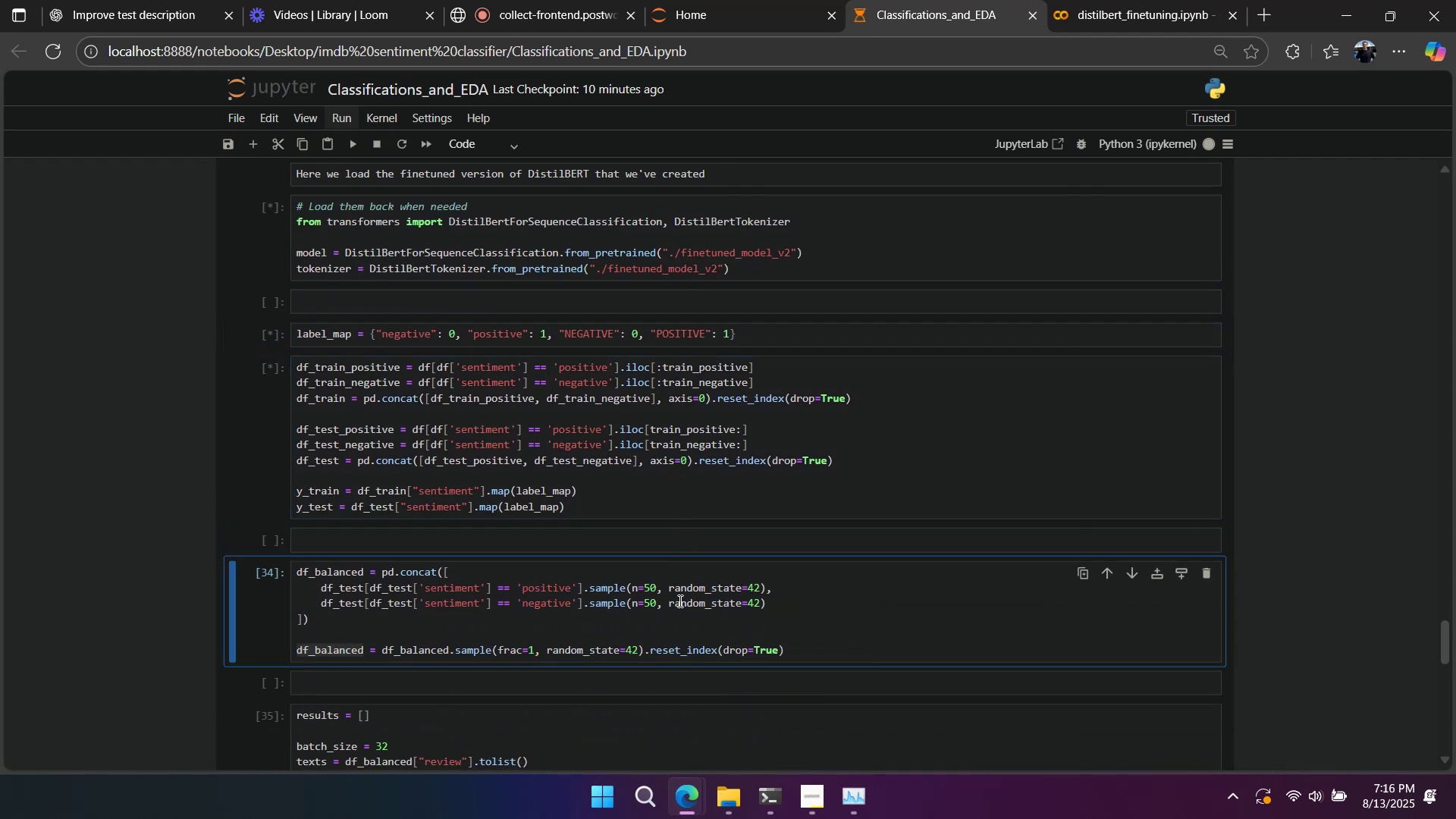 
left_click([679, 600])
 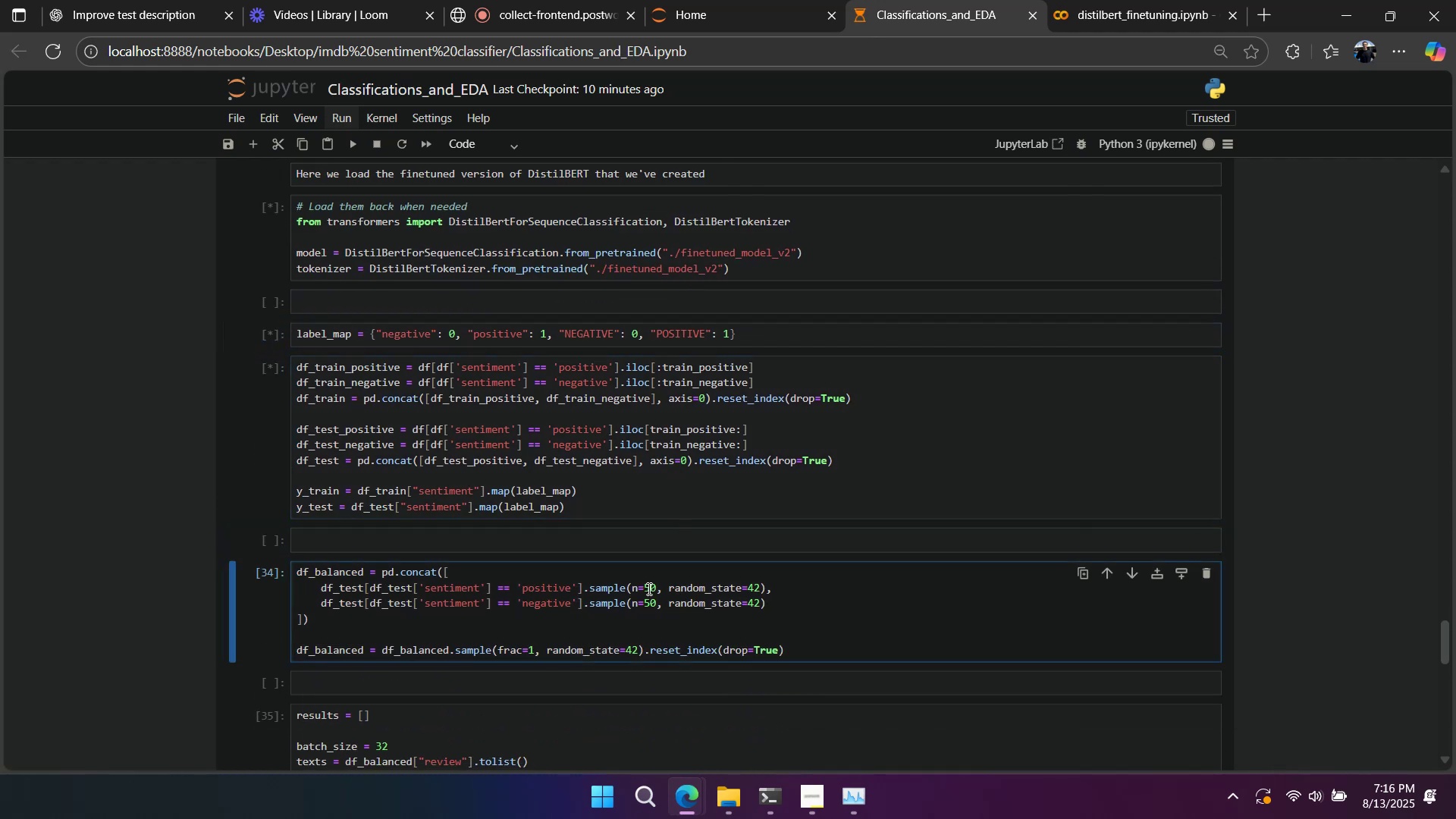 
left_click([648, 585])
 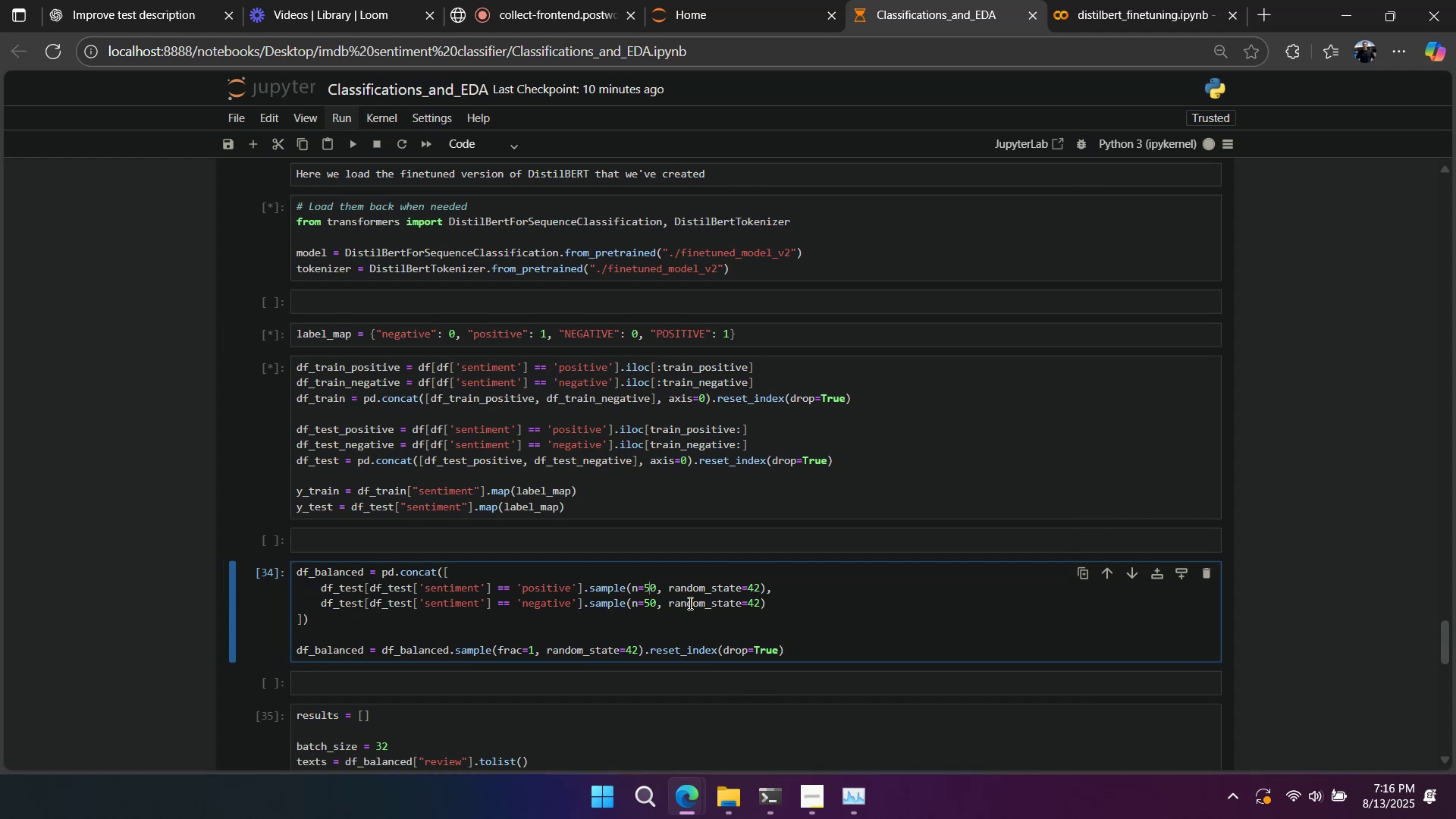 
key(Shift+ShiftRight)
 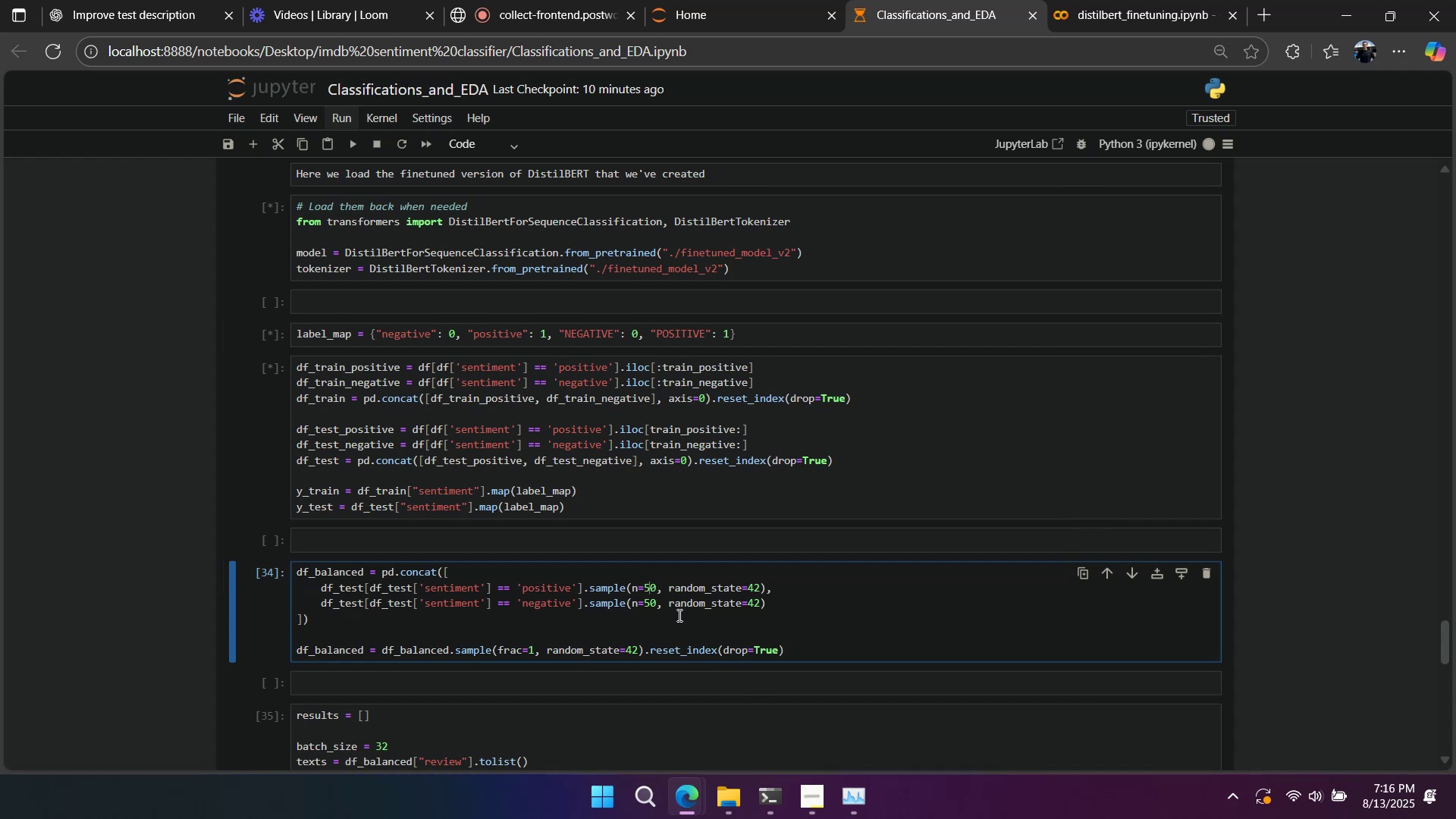 
key(Numpad0)
 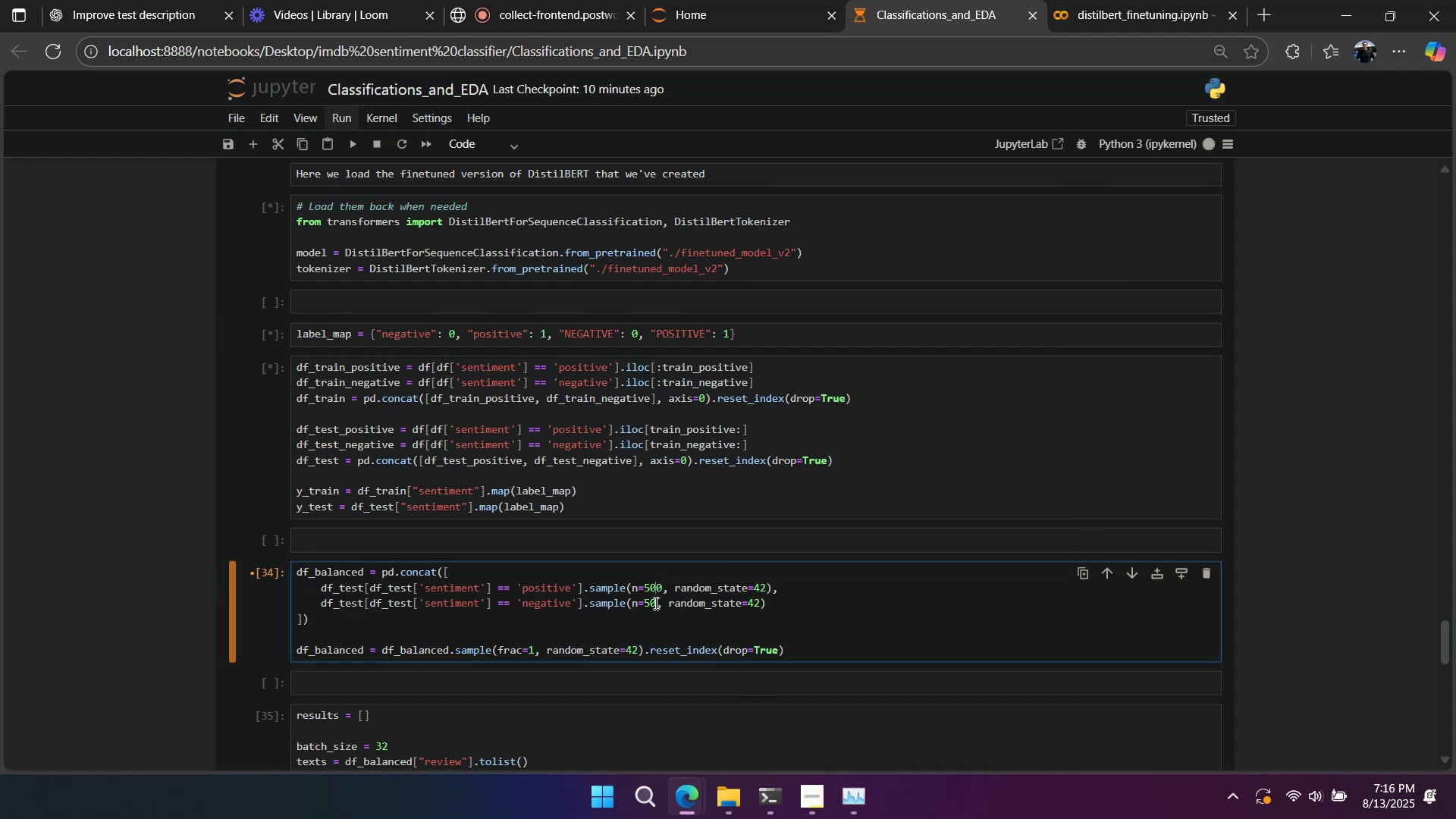 
left_click([654, 603])
 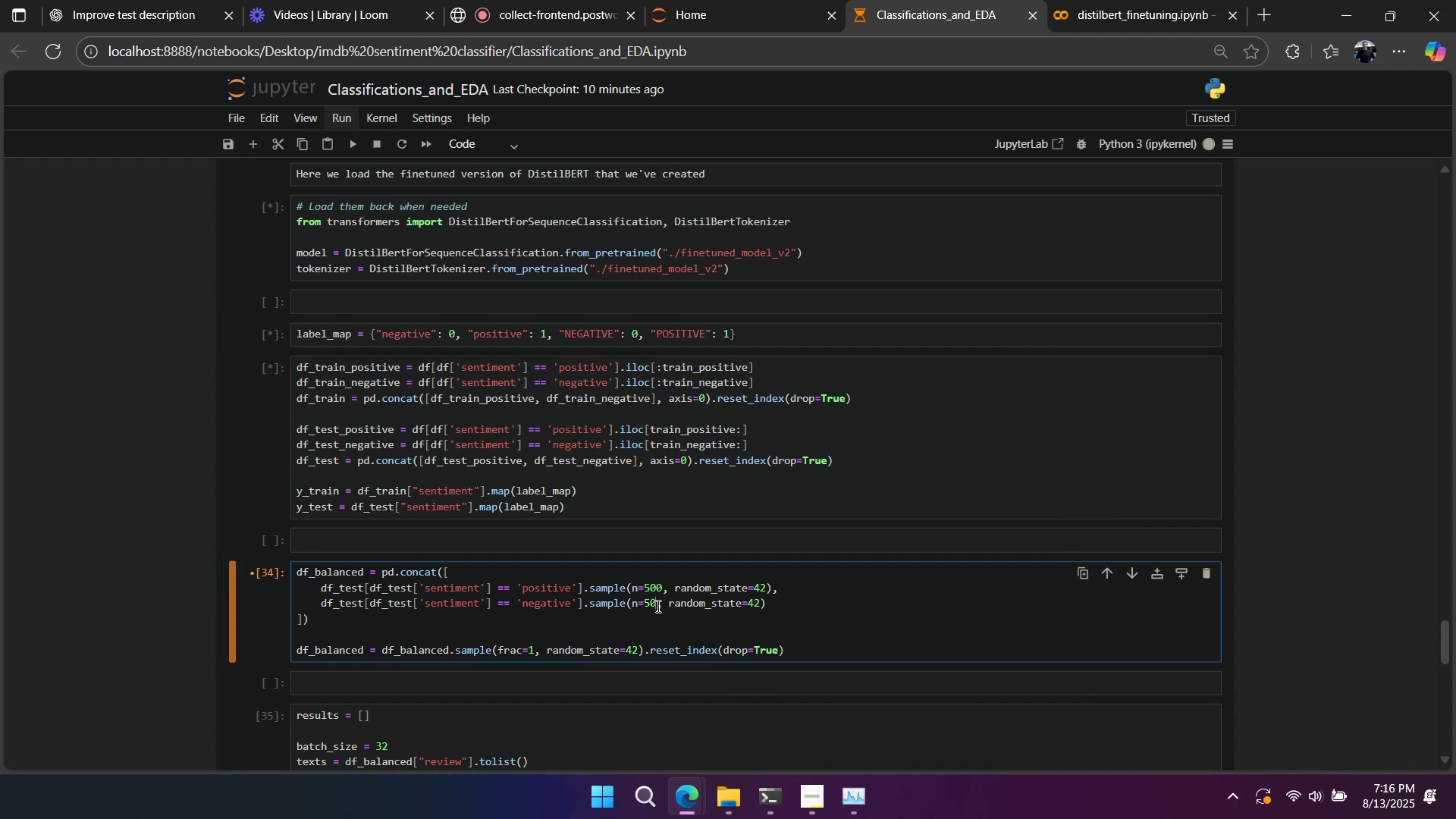 
key(Numpad0)
 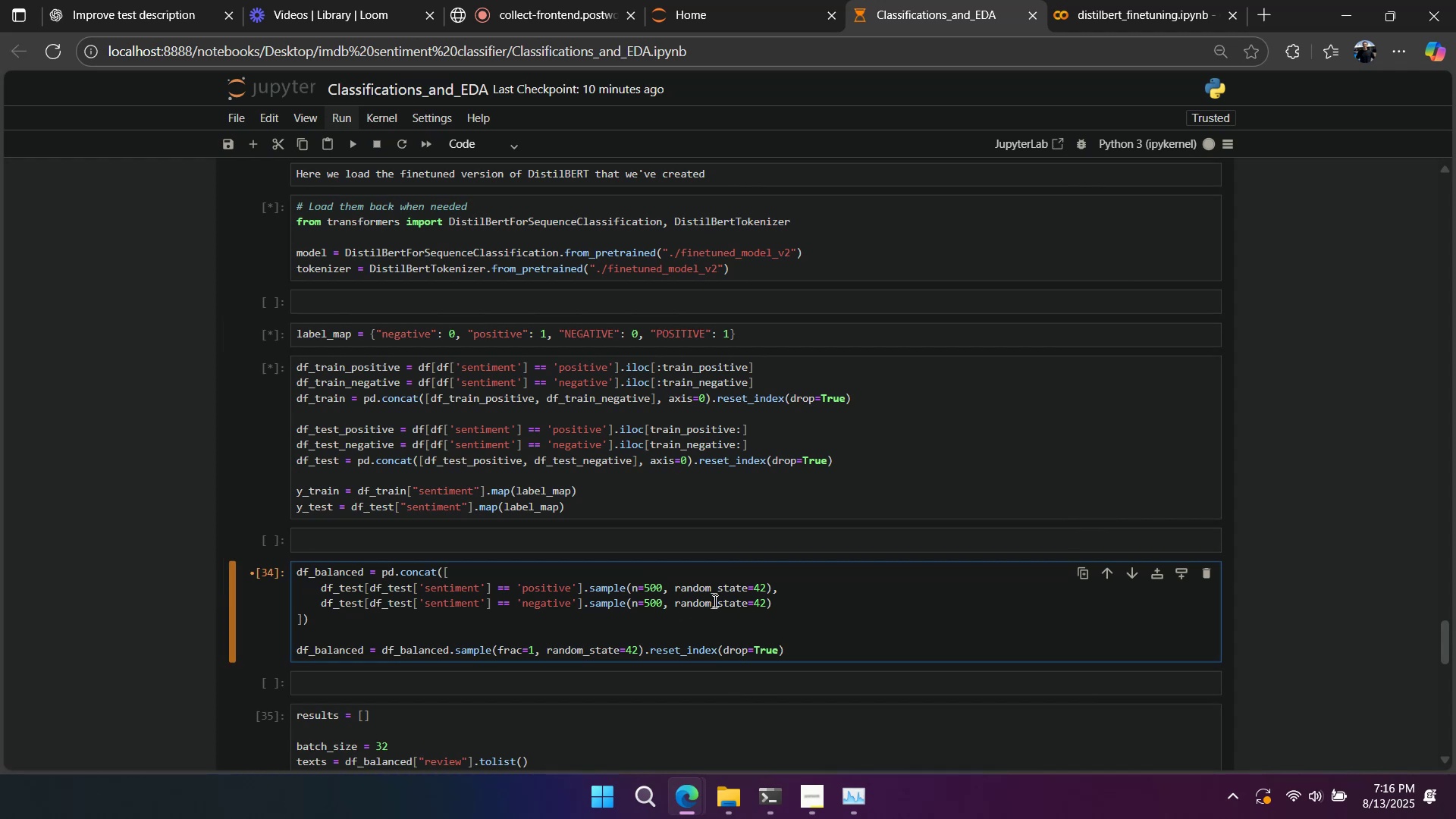 
key(Shift+Enter)
 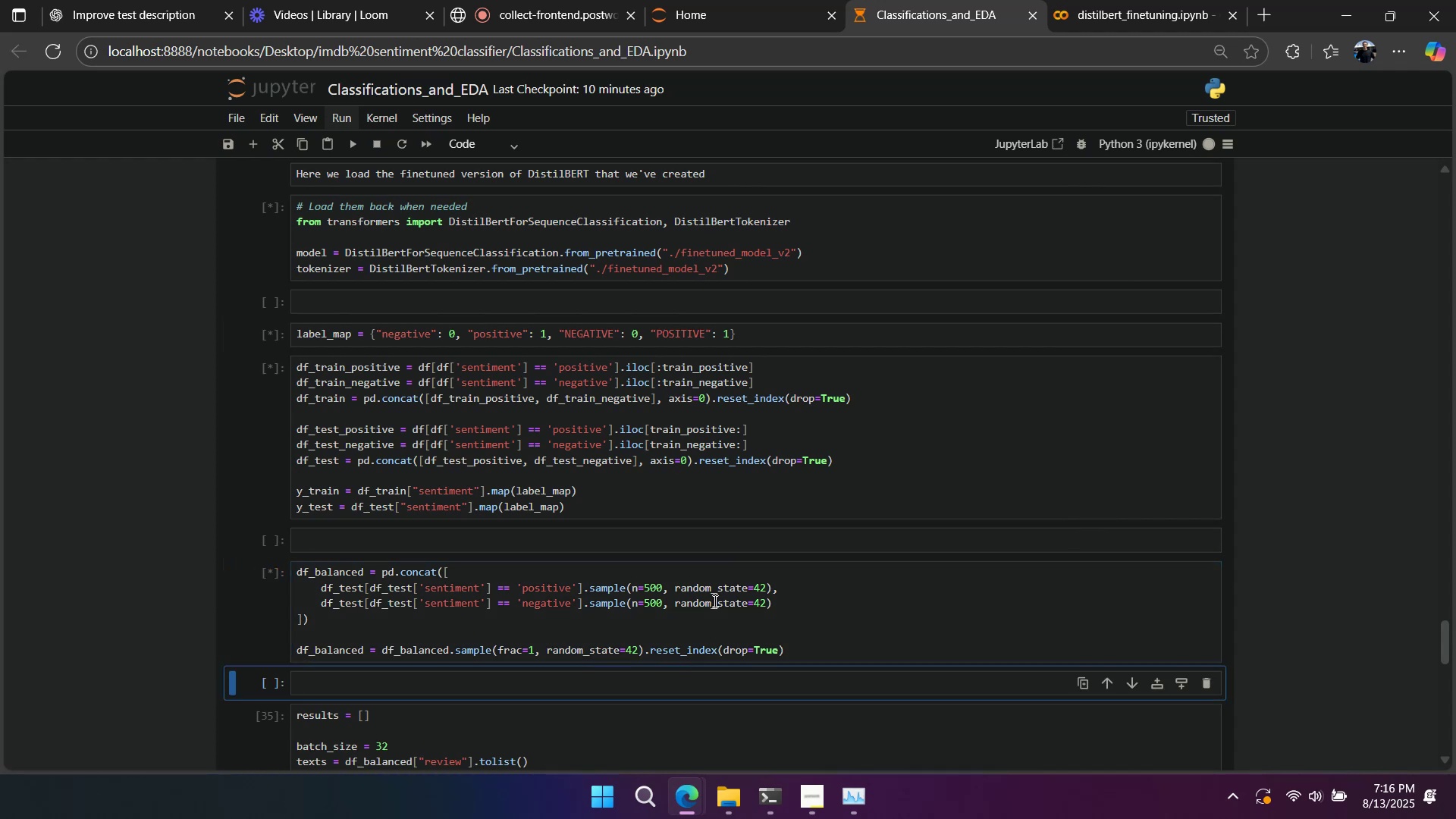 
scroll: coordinate [755, 577], scroll_direction: down, amount: 5.0
 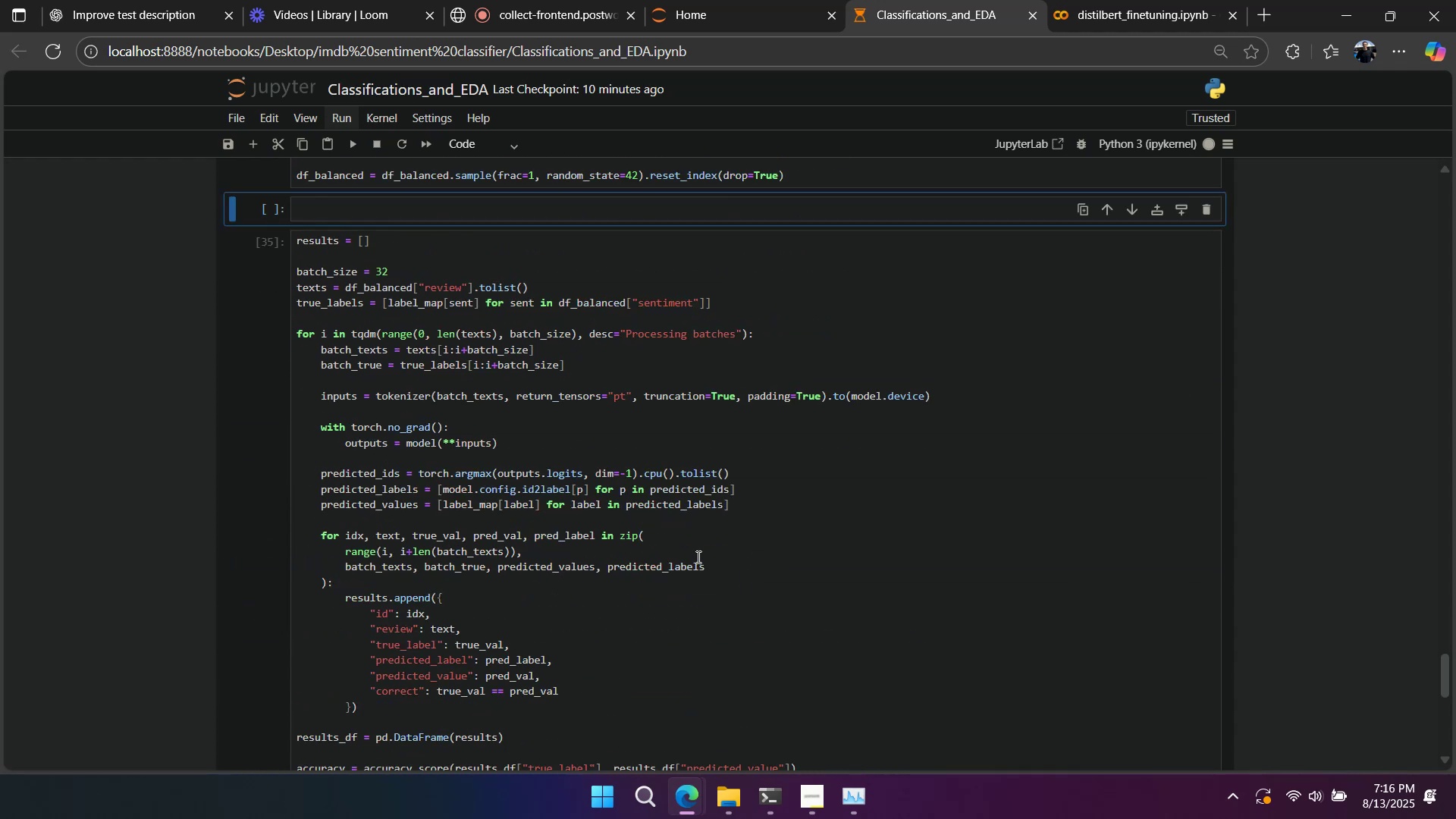 
right_click([697, 557])
 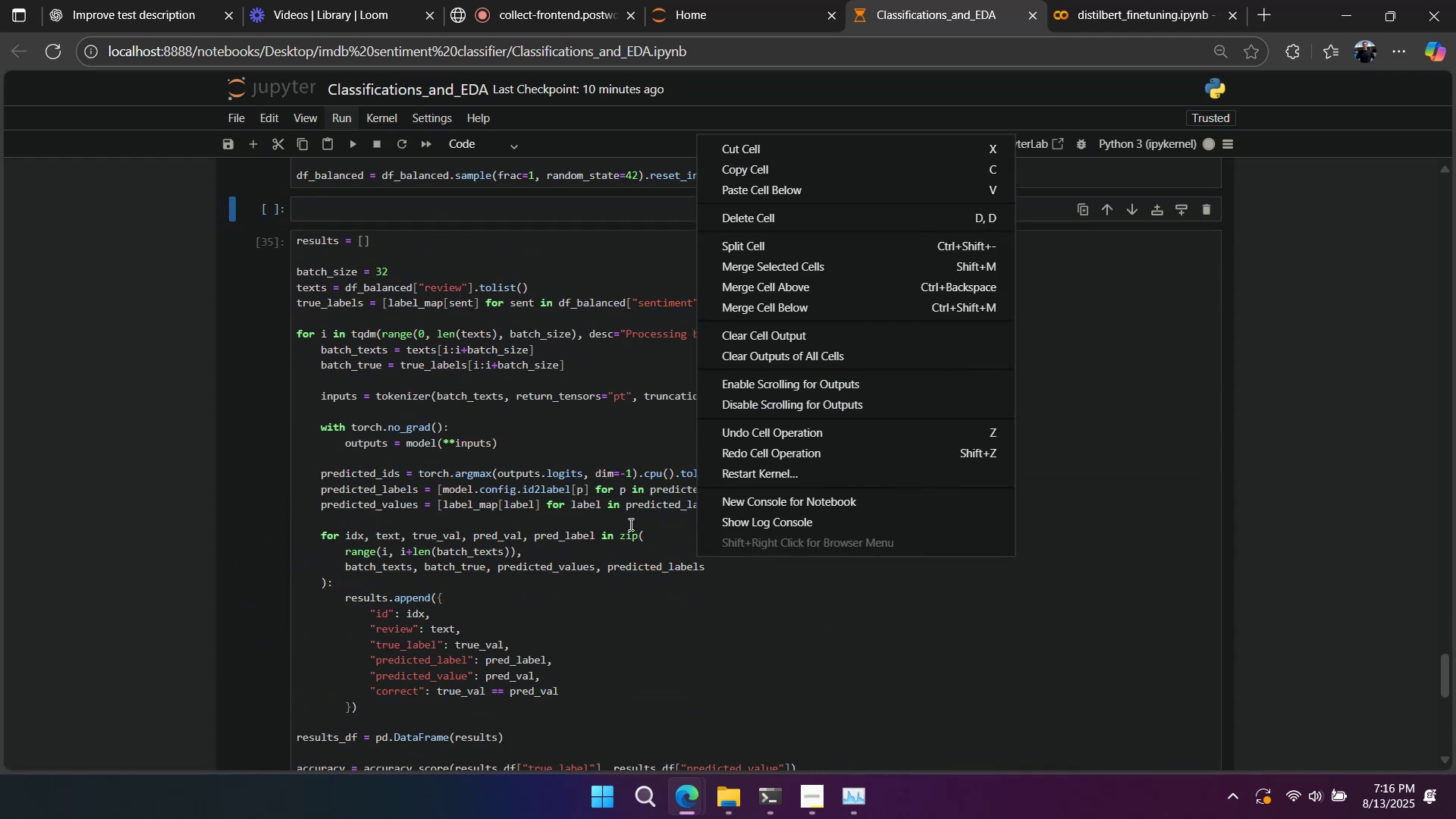 
left_click([629, 524])
 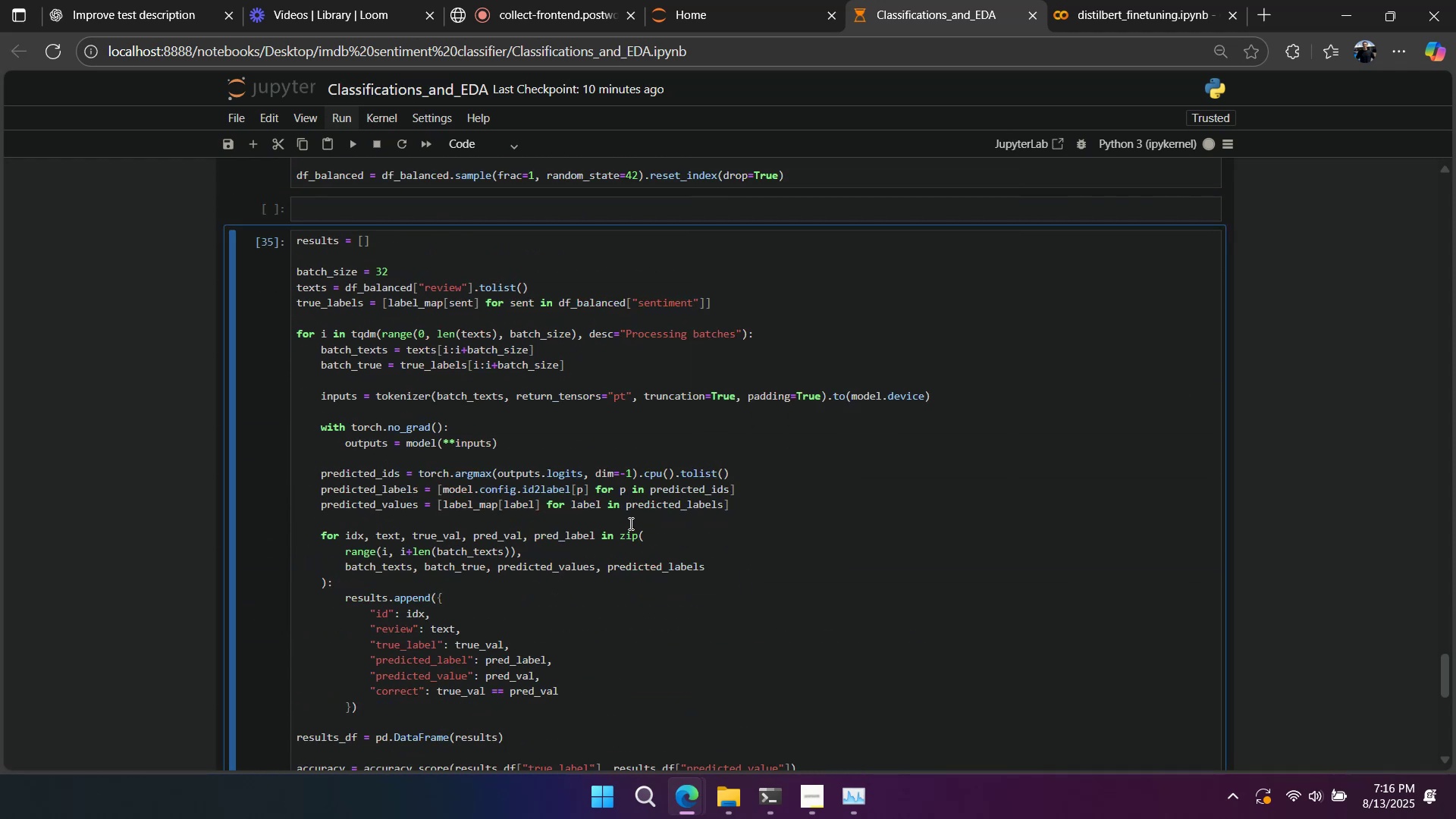 
right_click([629, 523])
 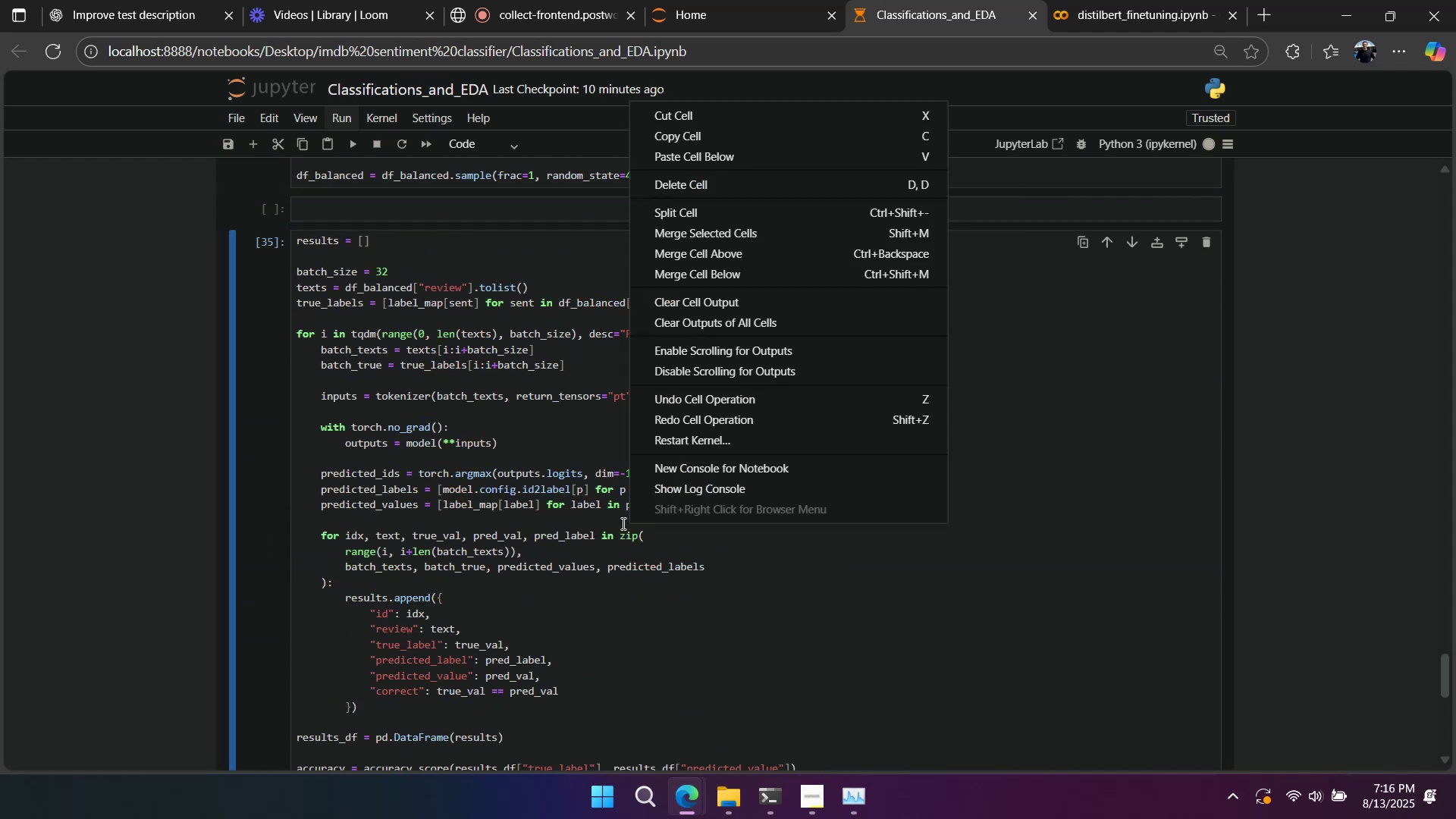 
left_click([622, 523])
 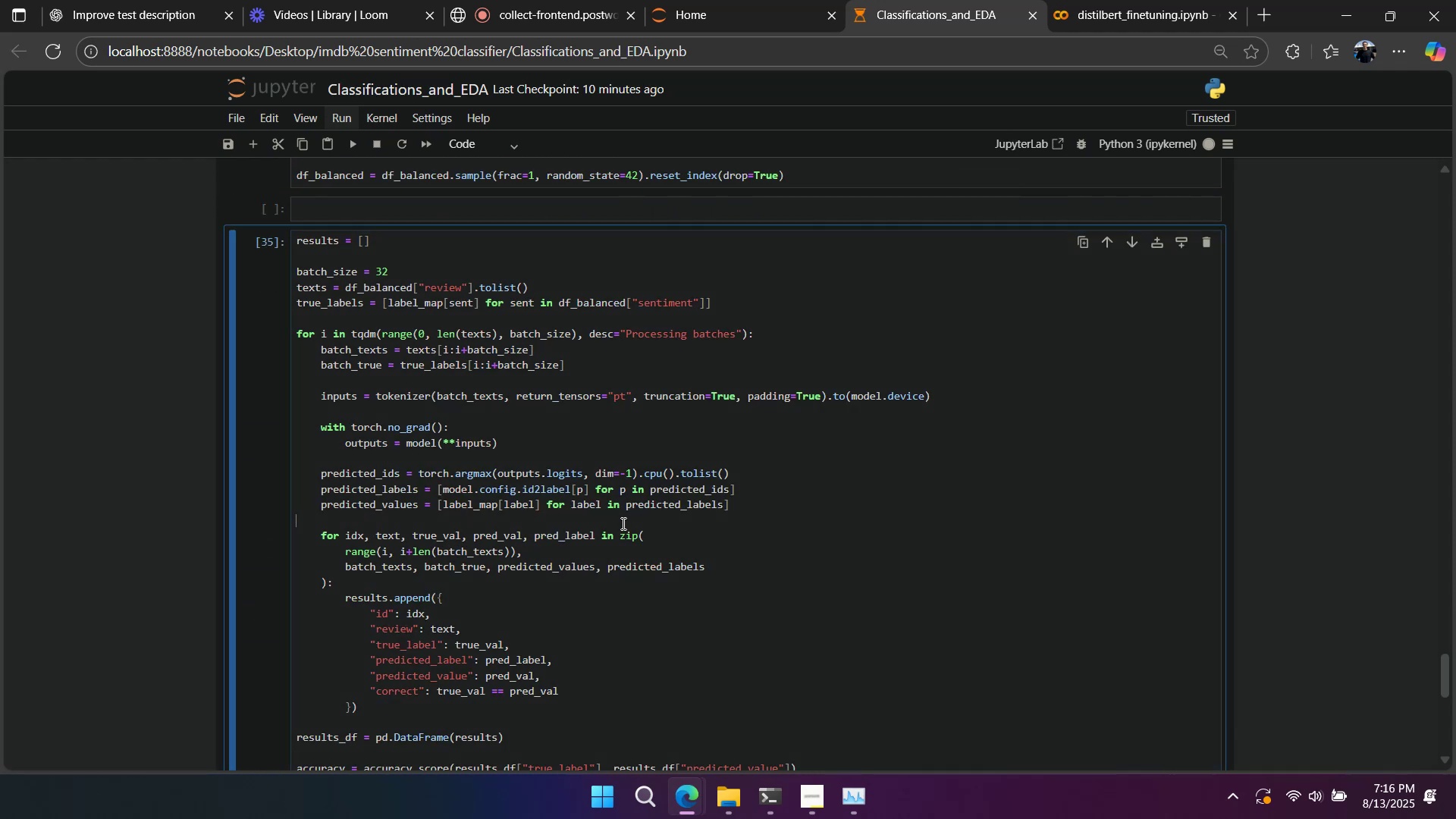 
right_click([622, 523])
 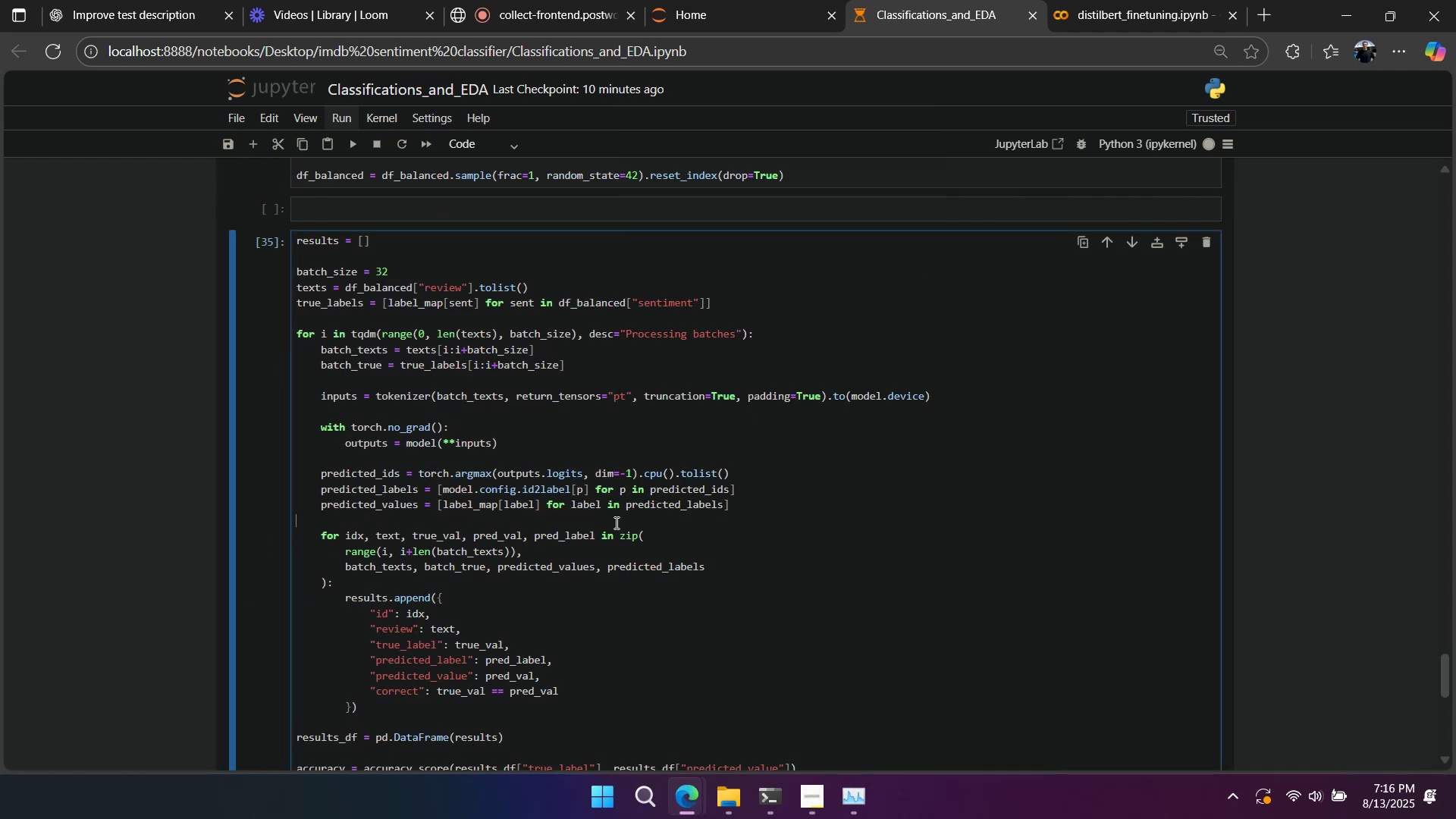 
right_click([615, 522])
 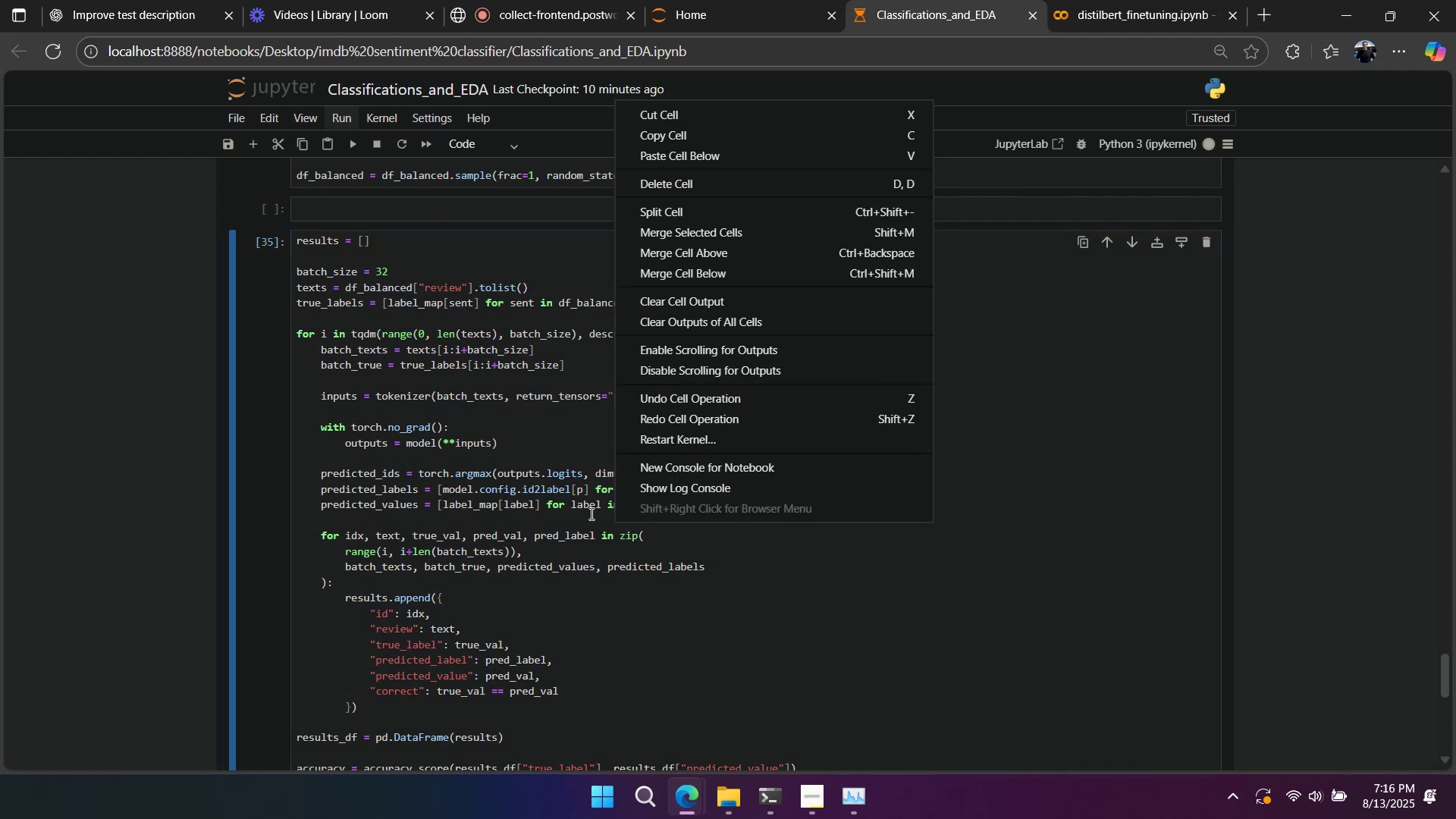 
left_click([590, 513])
 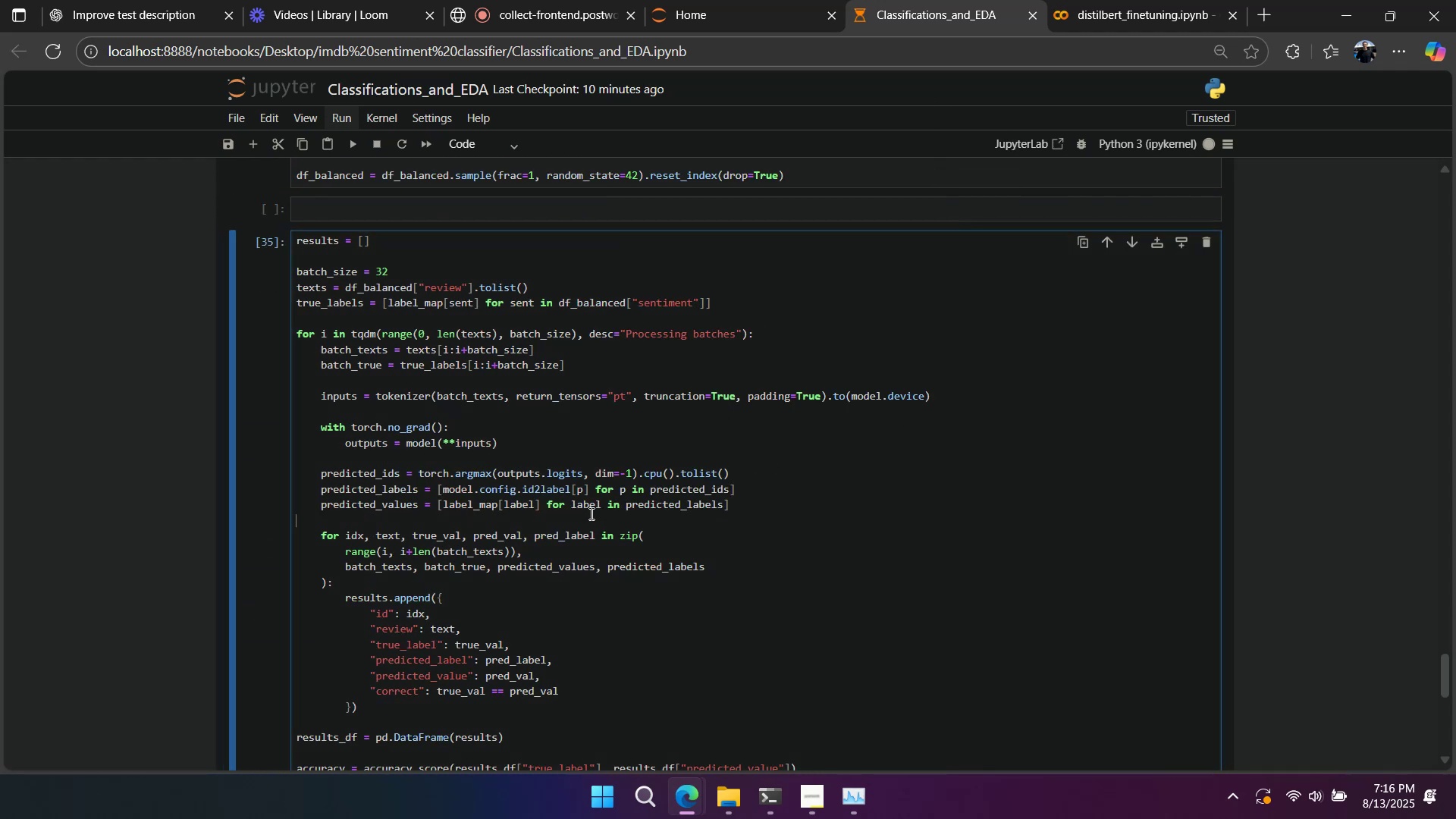 
scroll: coordinate [590, 513], scroll_direction: down, amount: 6.0
 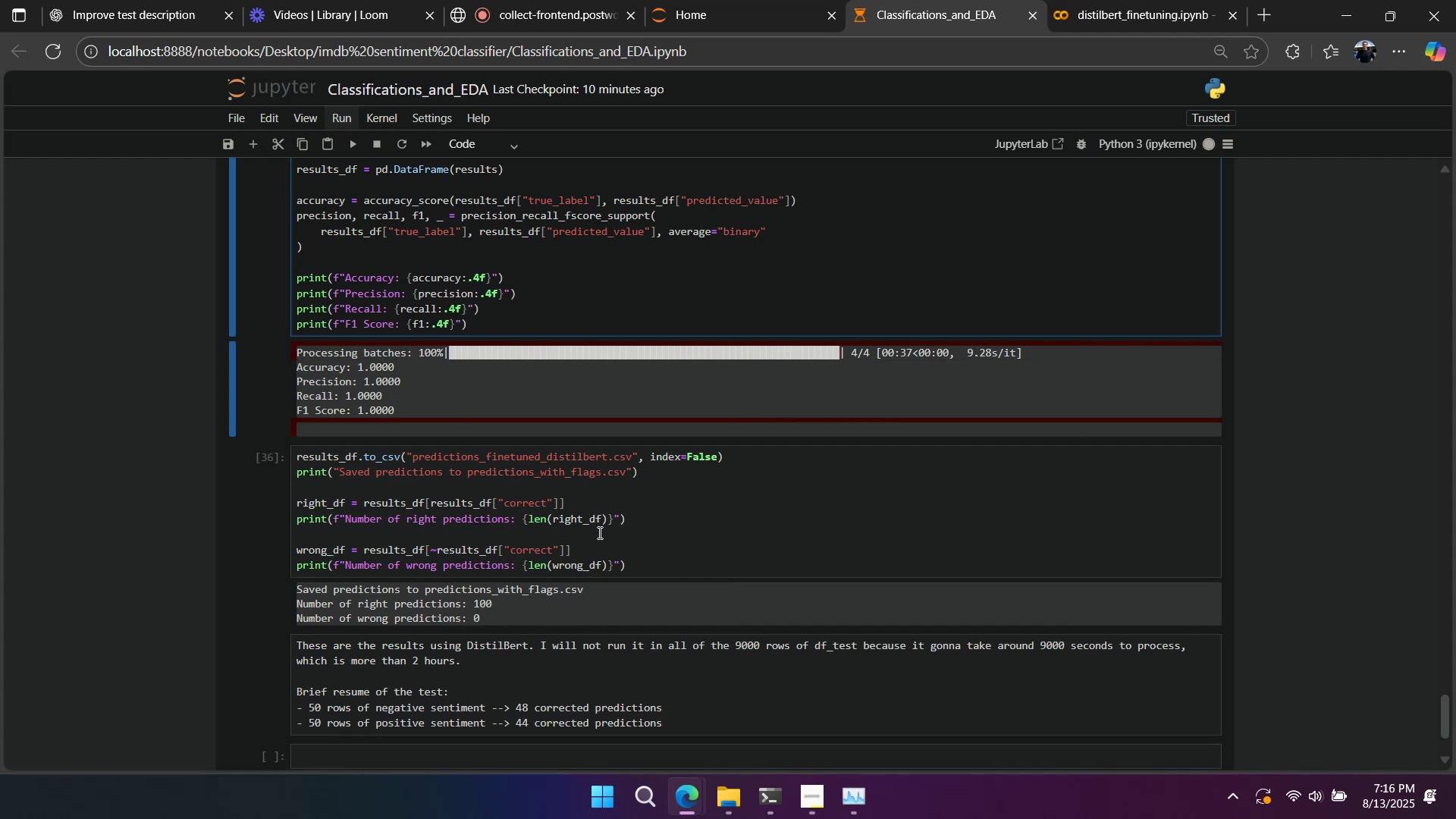 
scroll: coordinate [599, 532], scroll_direction: up, amount: 3.0
 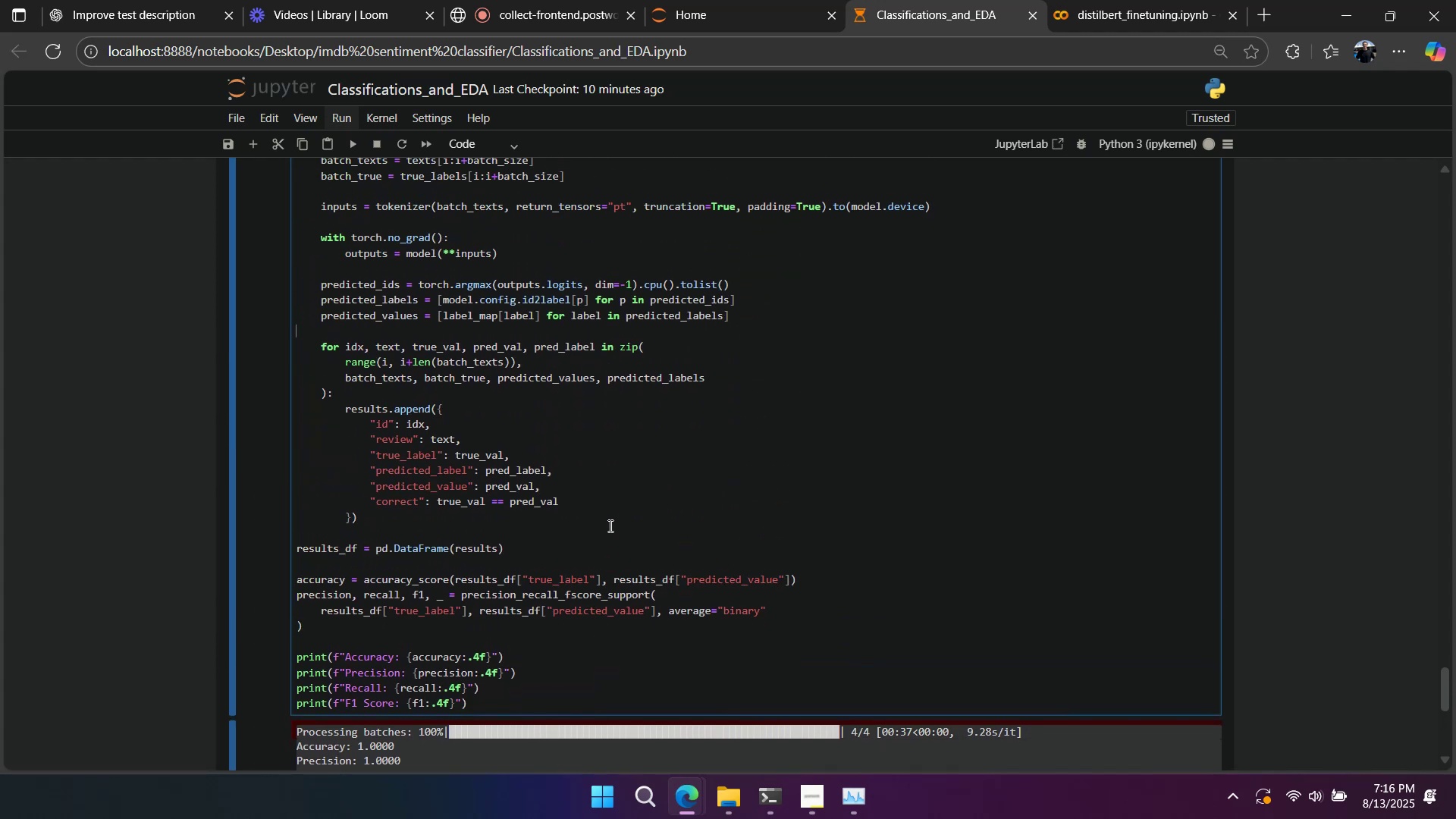 
left_click([609, 526])
 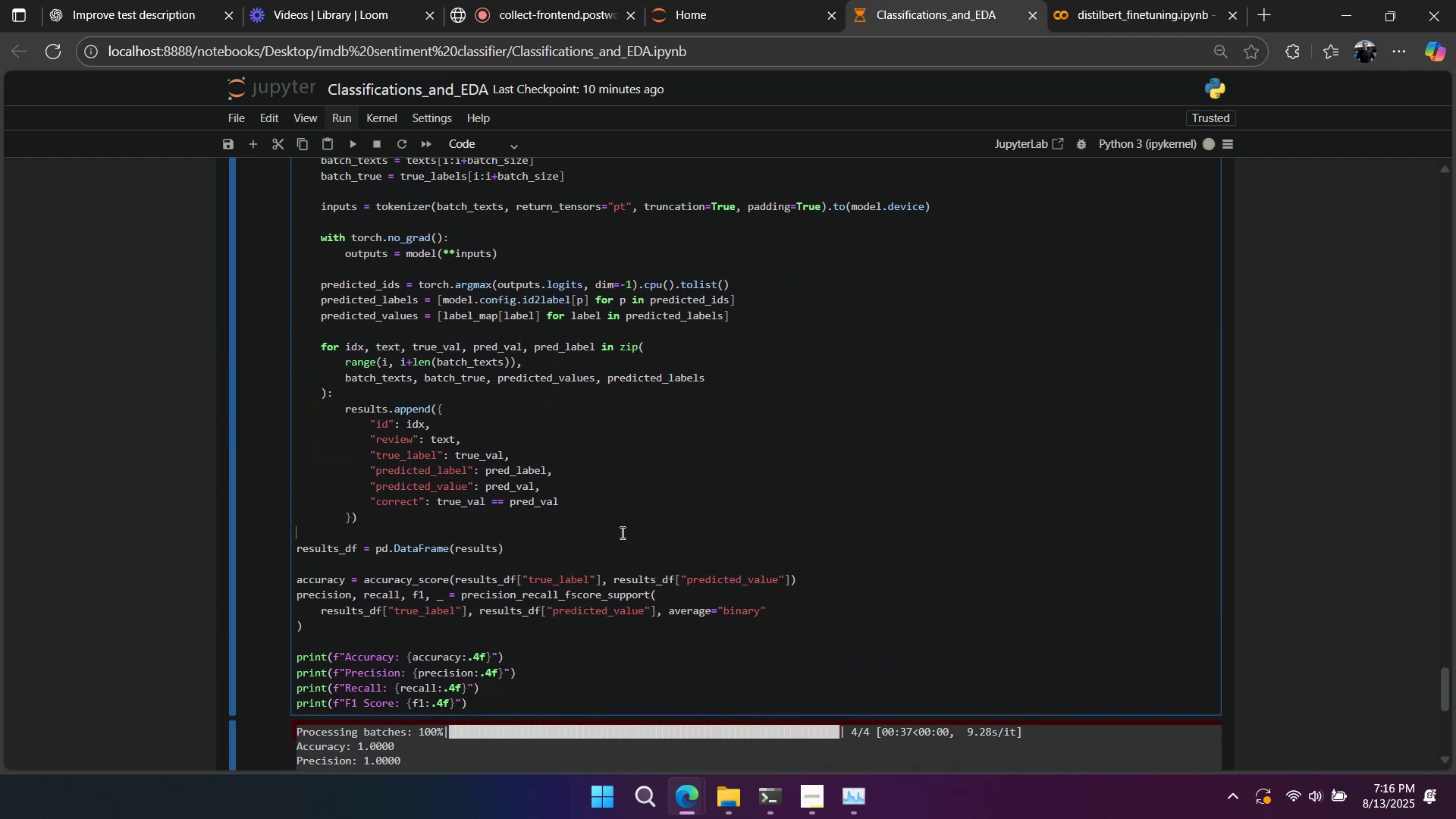 
key(Shift+Enter)
 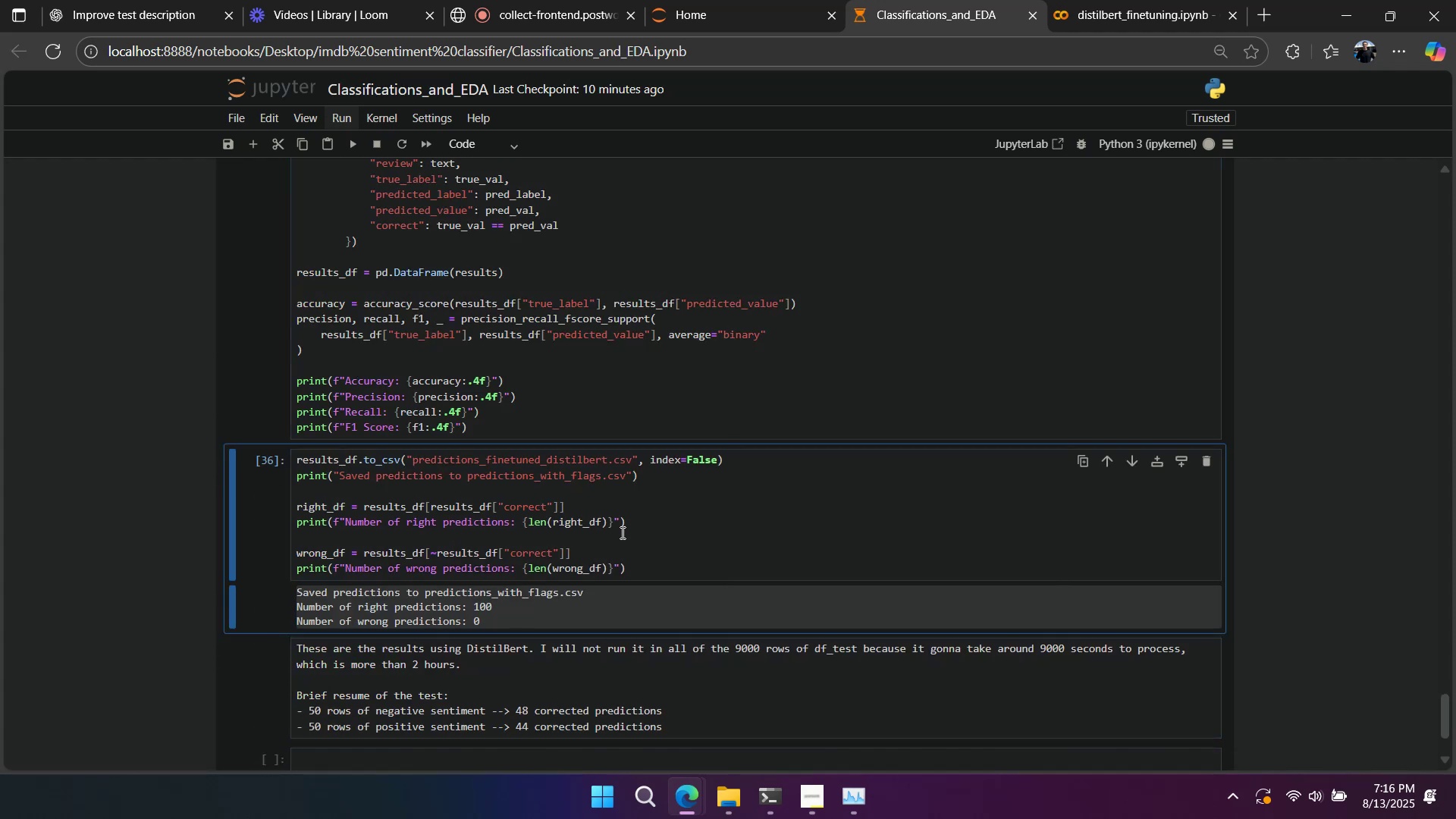 
key(Shift+Enter)
 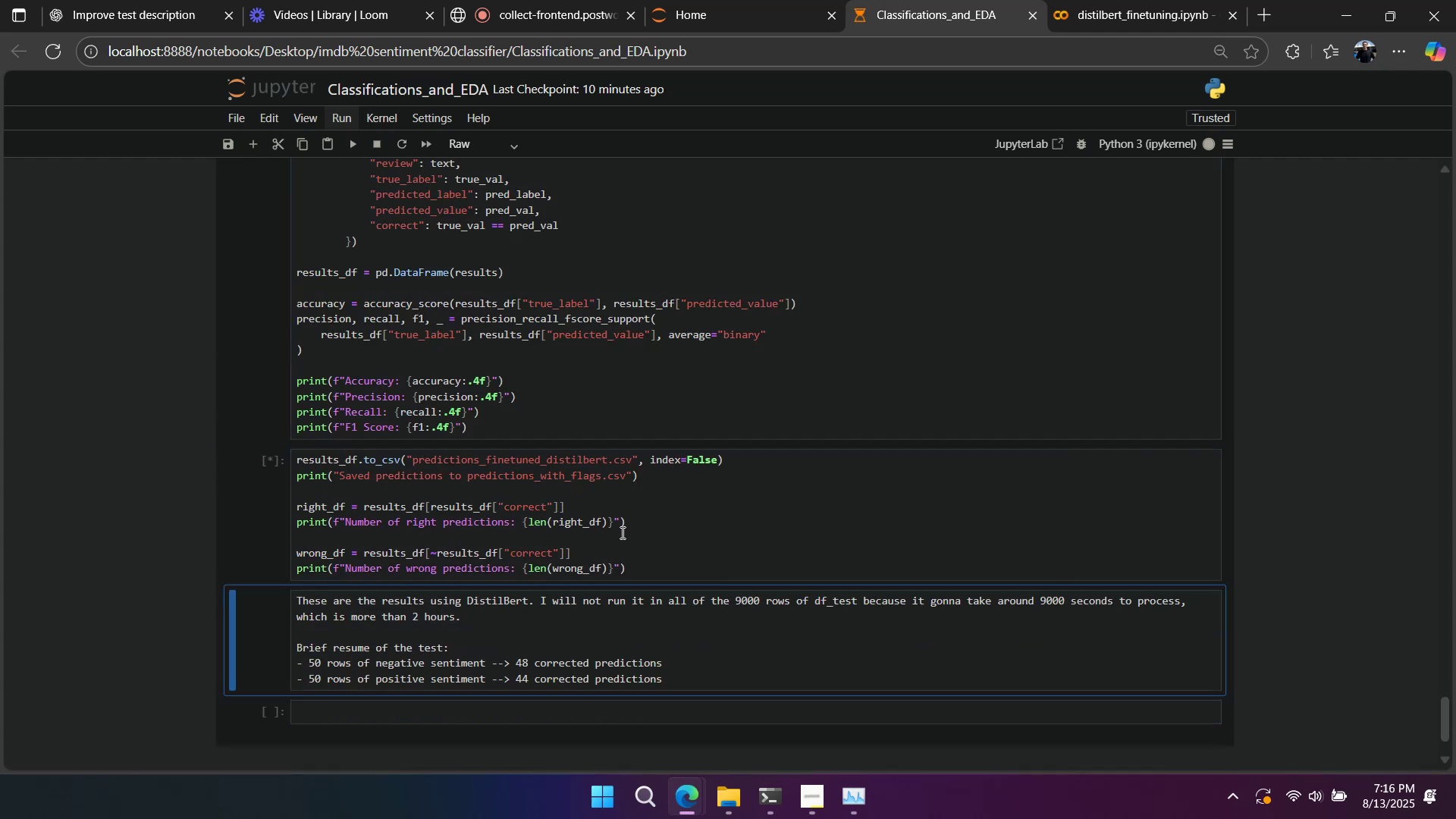 
key(Shift+Enter)
 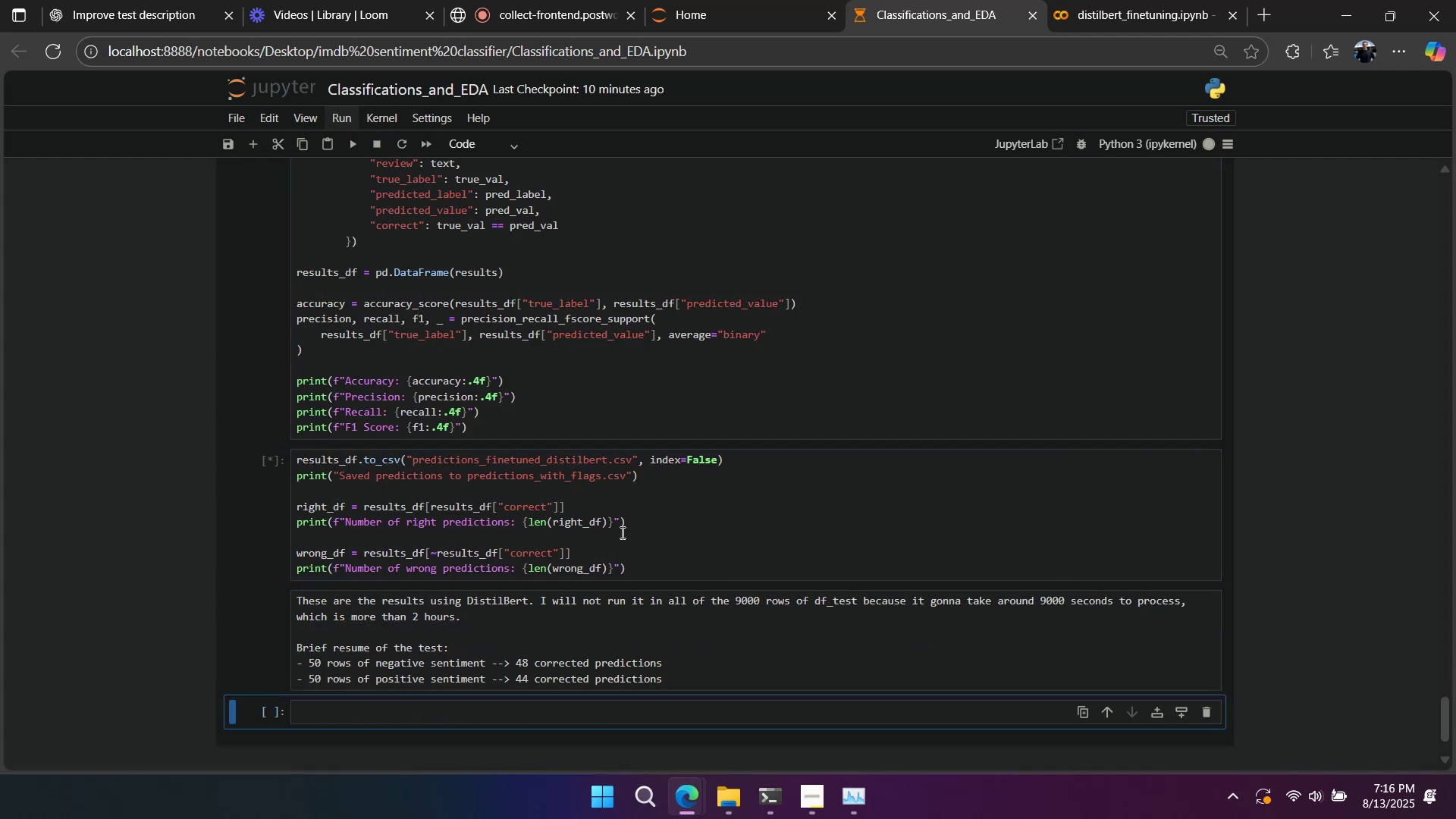 
scroll: coordinate [657, 528], scroll_direction: up, amount: 14.0
 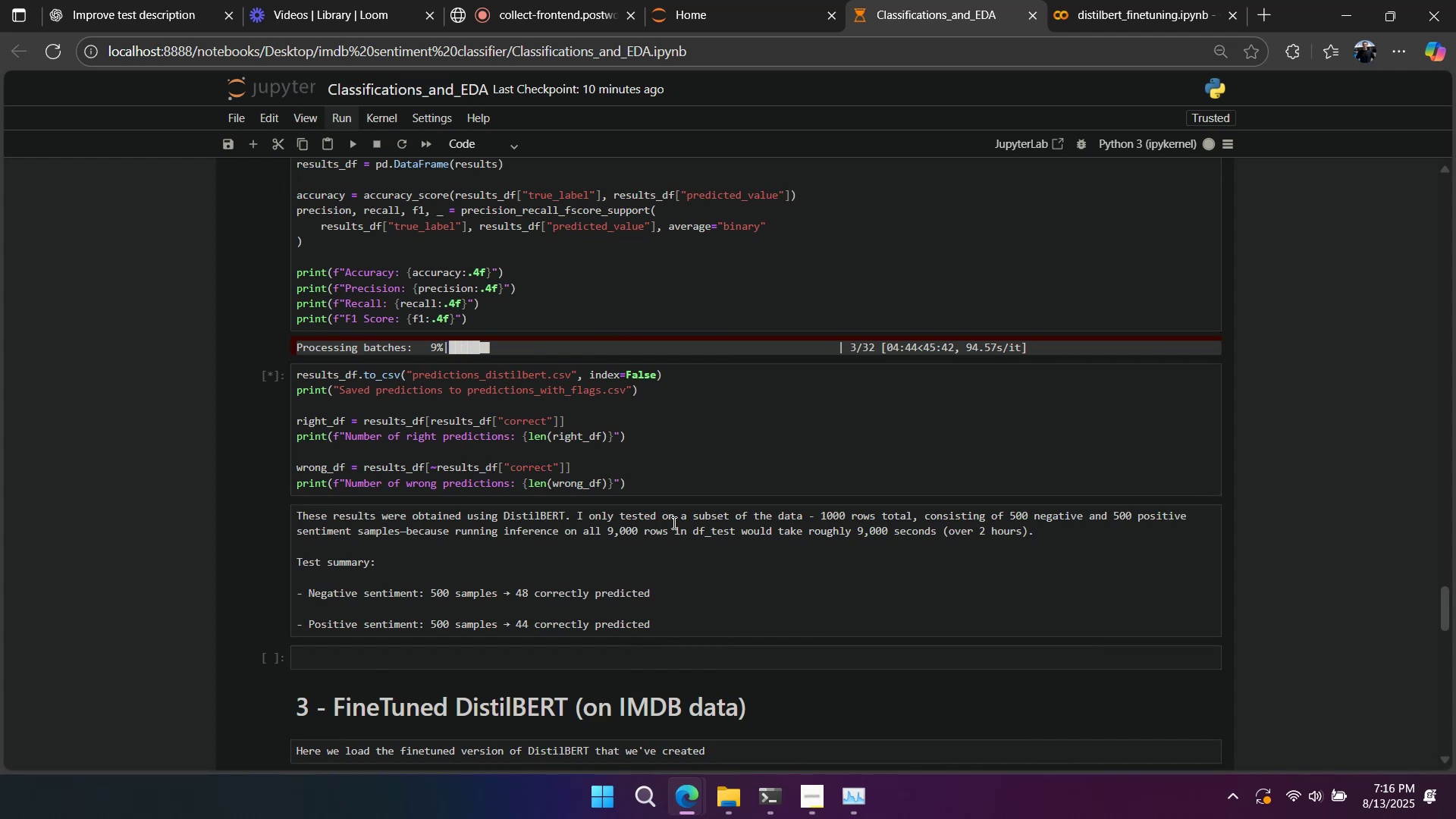 
right_click([801, 435])
 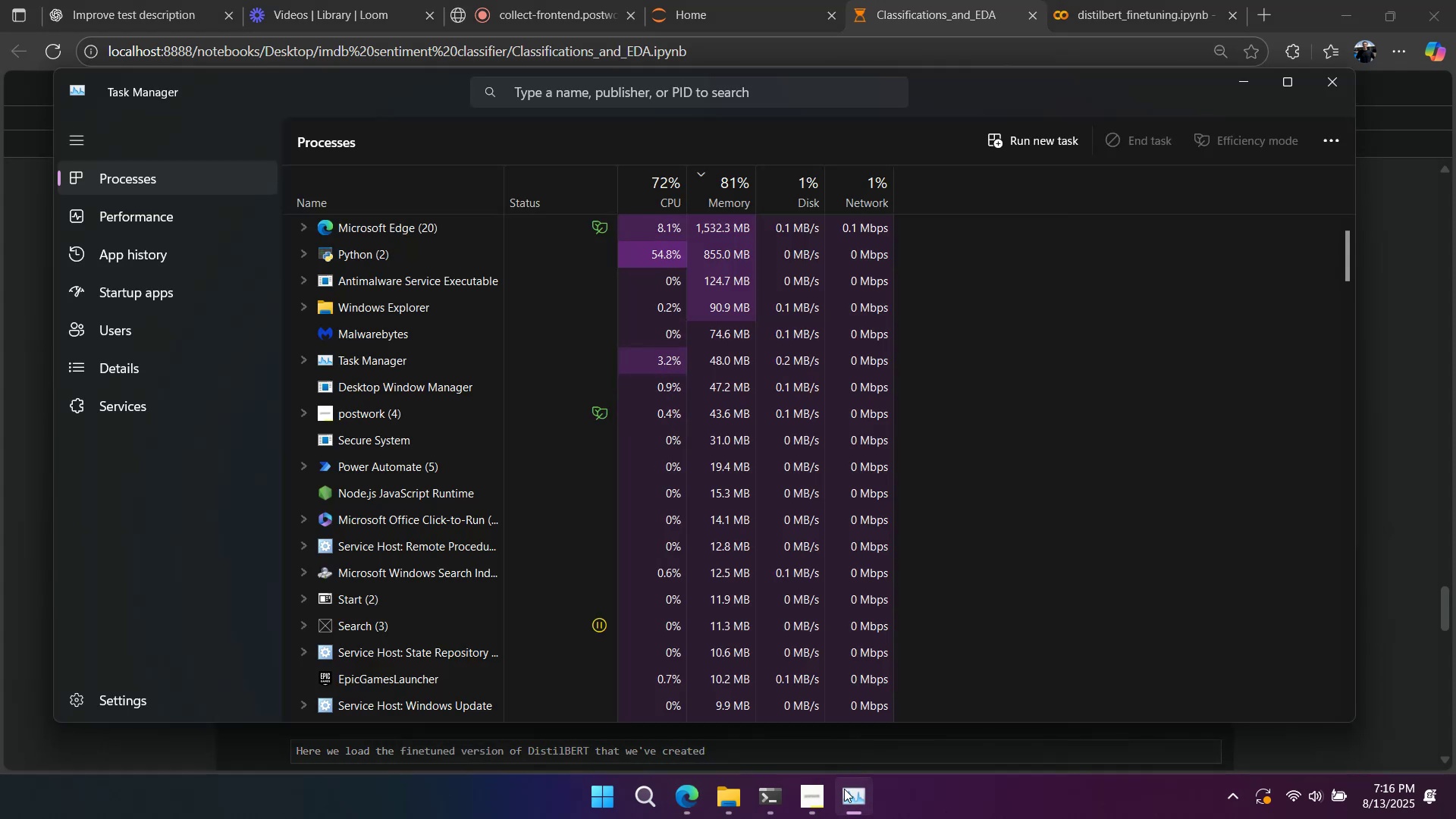 
left_click([845, 790])
 